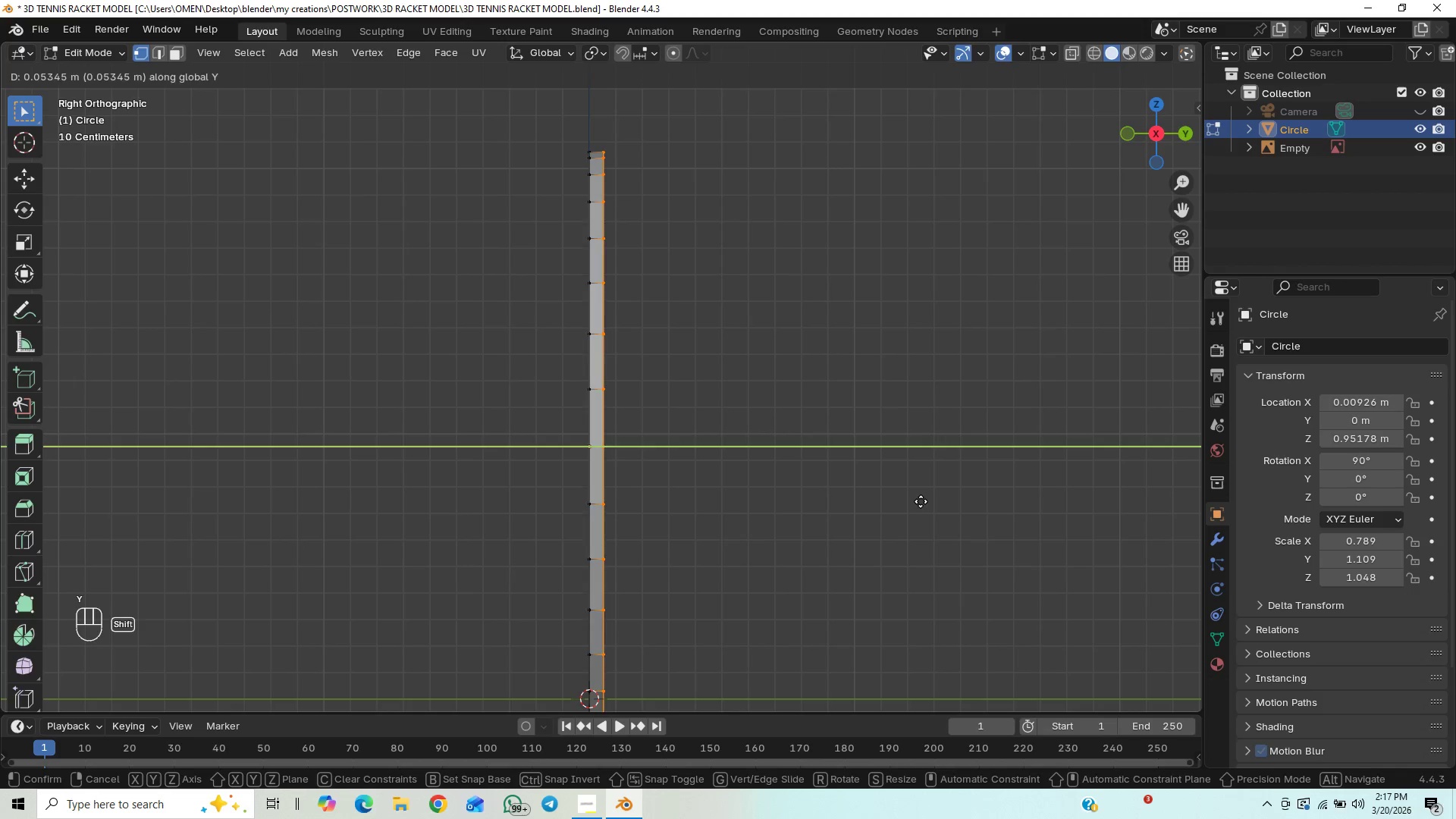 
hold_key(key=ShiftLeft, duration=1.5)
 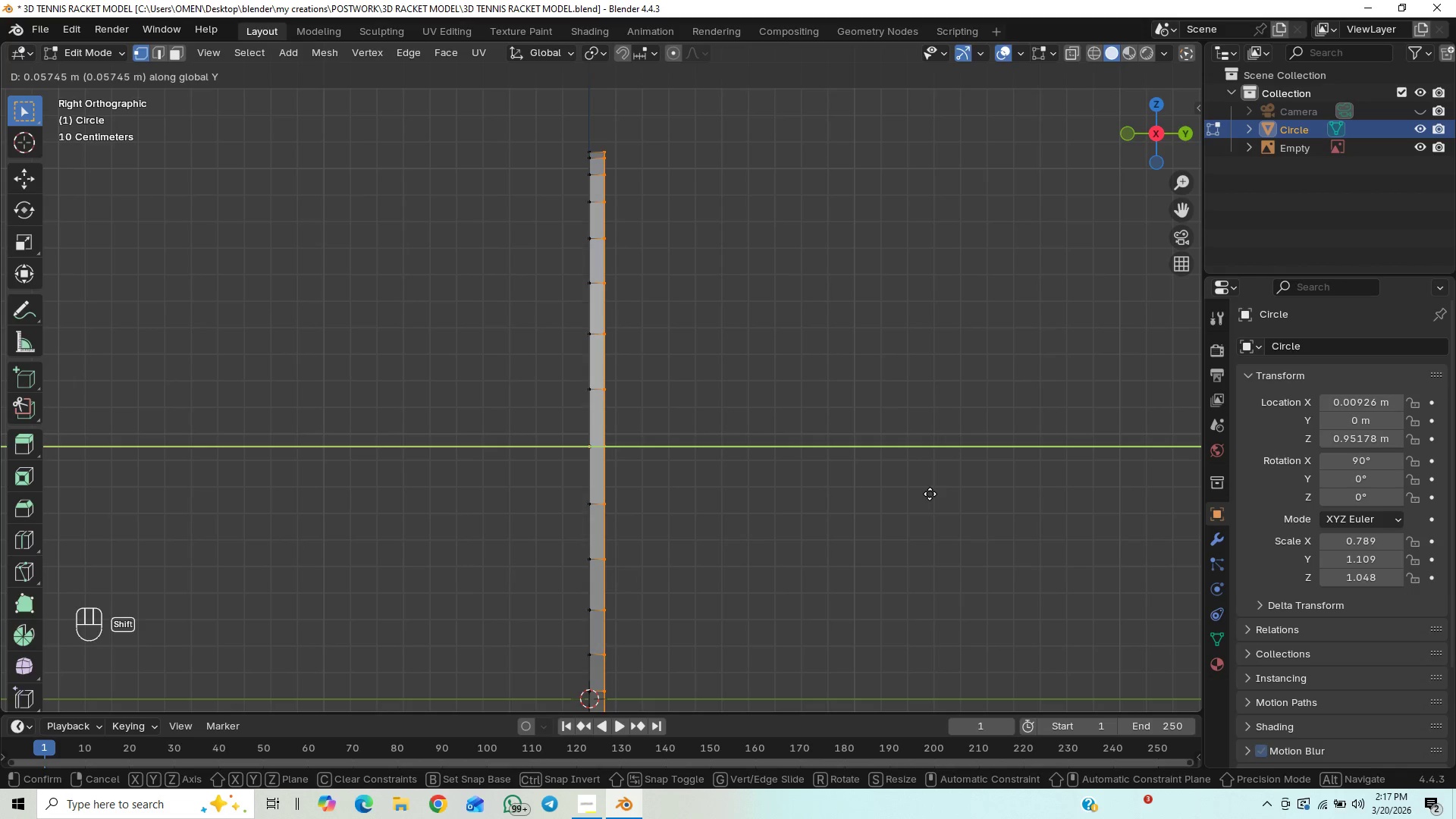 
hold_key(key=ShiftLeft, duration=1.52)
left_click([933, 491])
 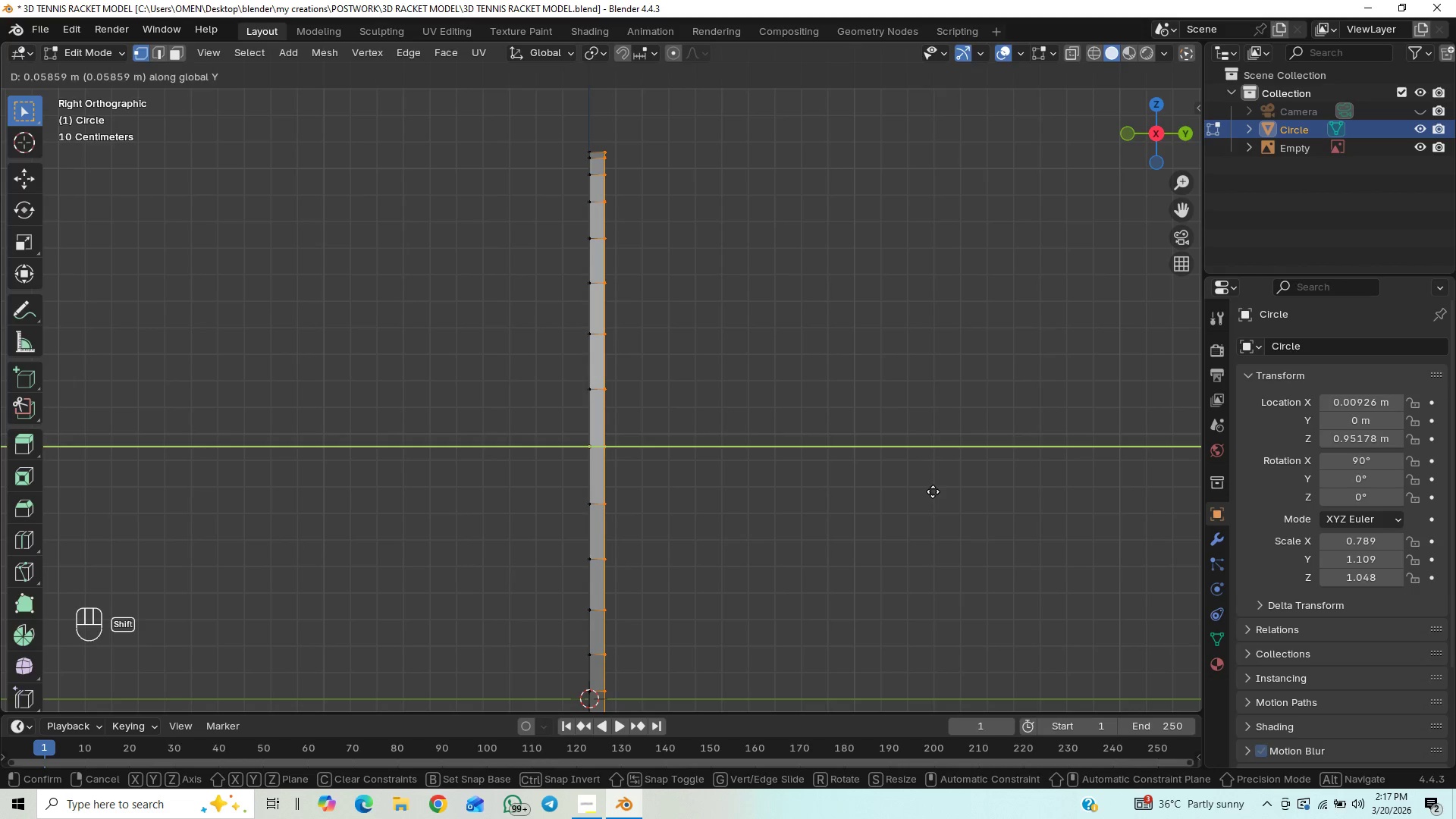 
key(Shift+ShiftLeft)
 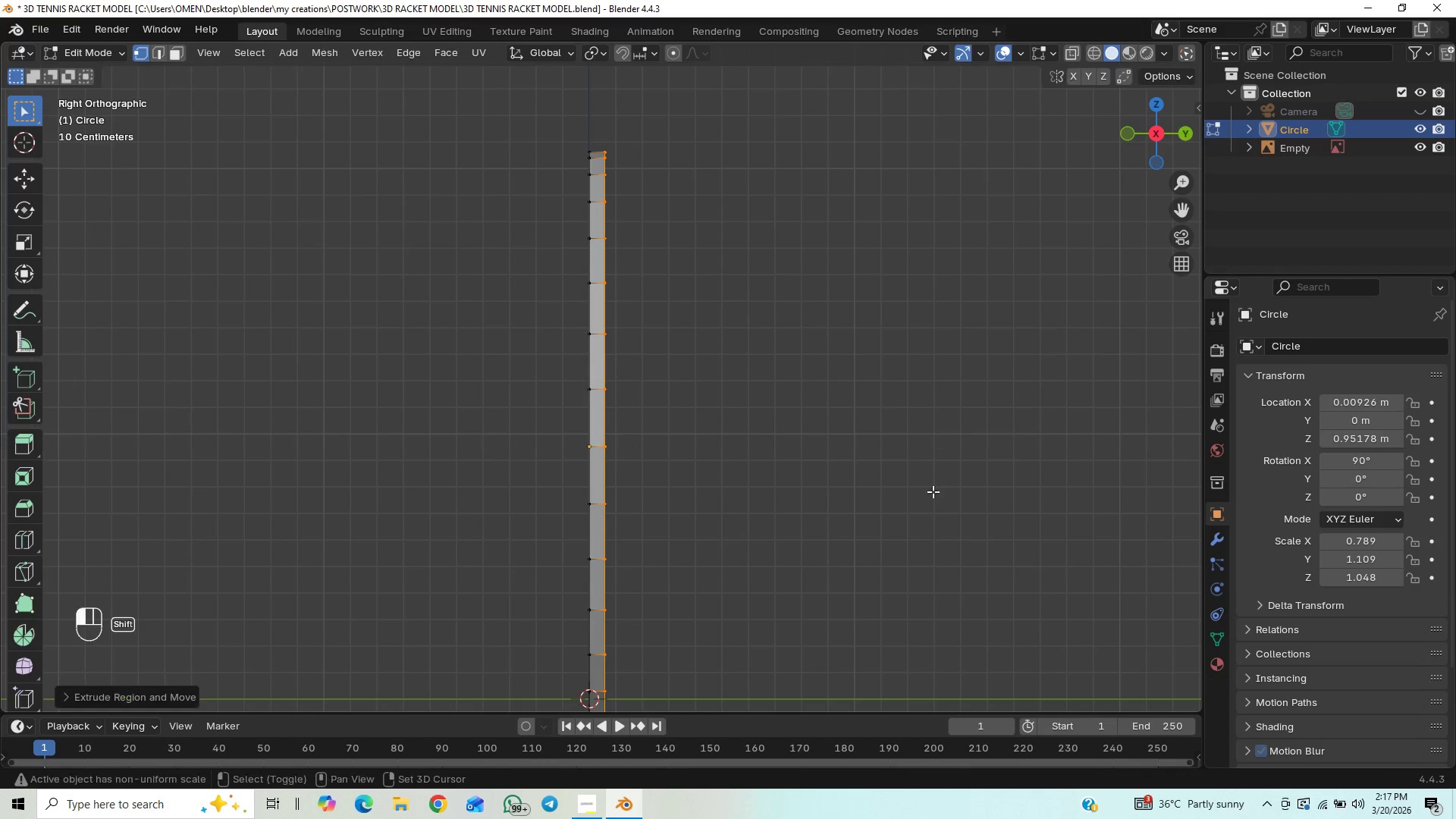 
key(Shift+ShiftLeft)
 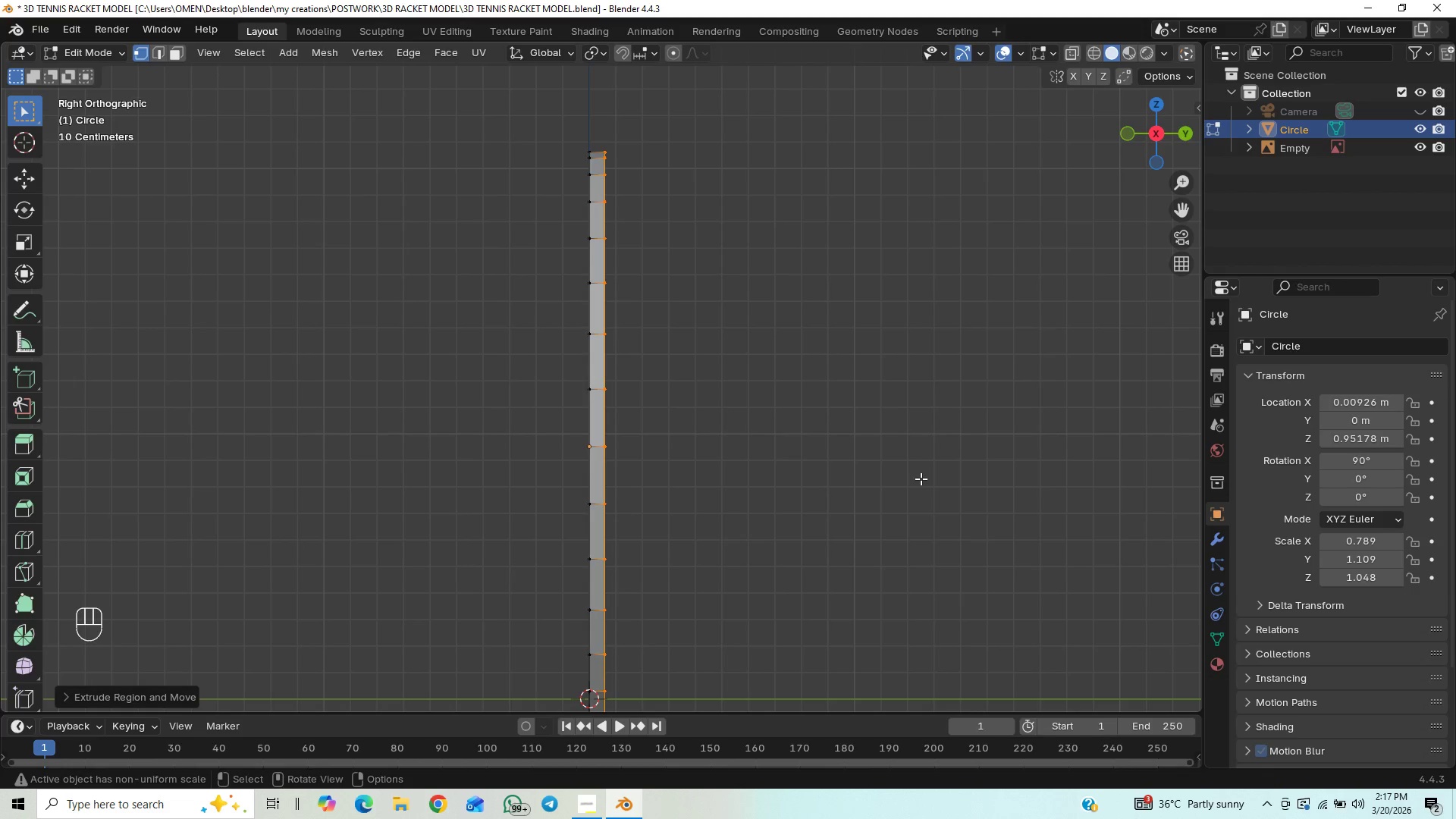 
scroll: coordinate [921, 479], scroll_direction: down, amount: 5.0
 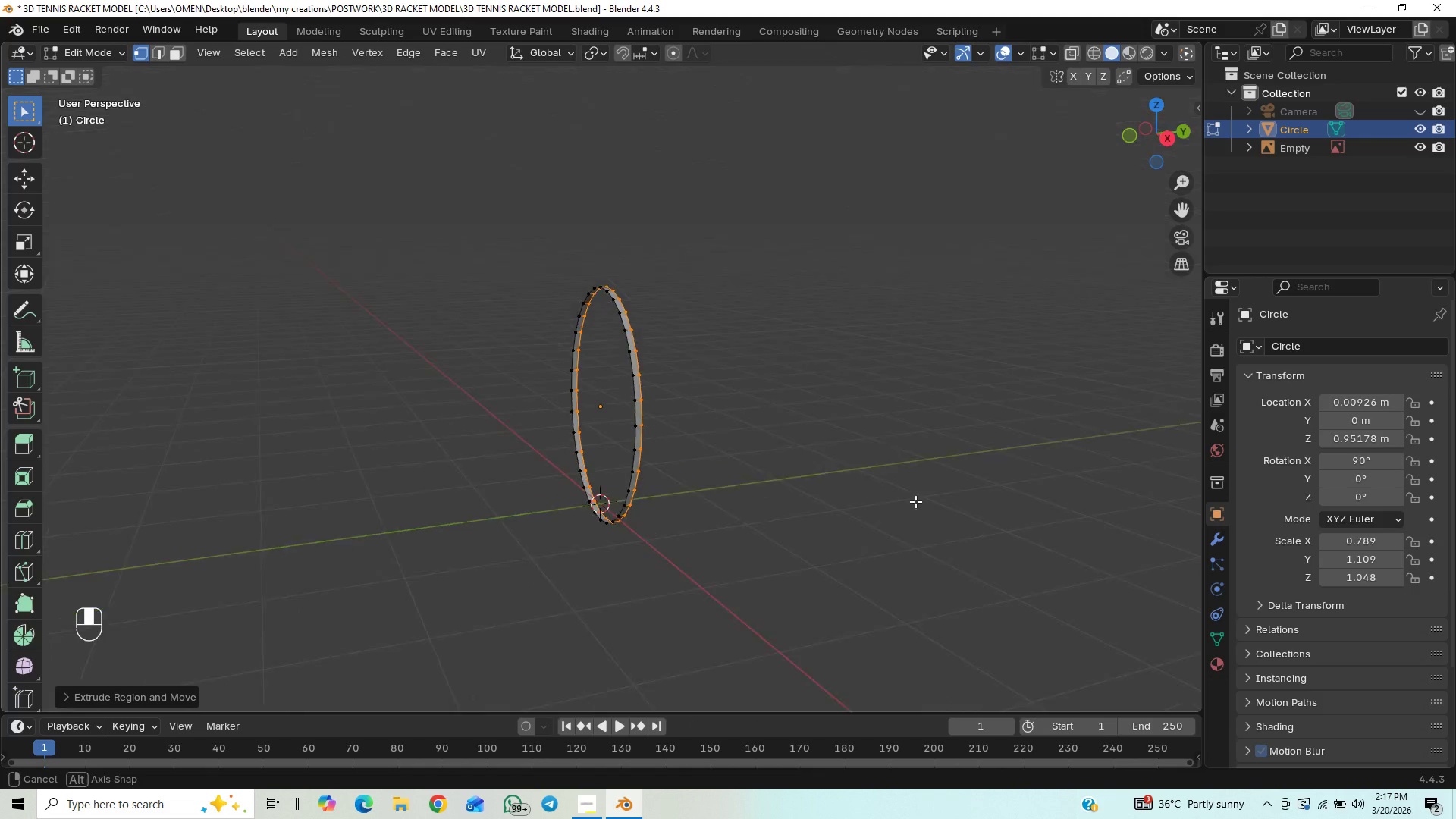 
double_click([895, 507])
 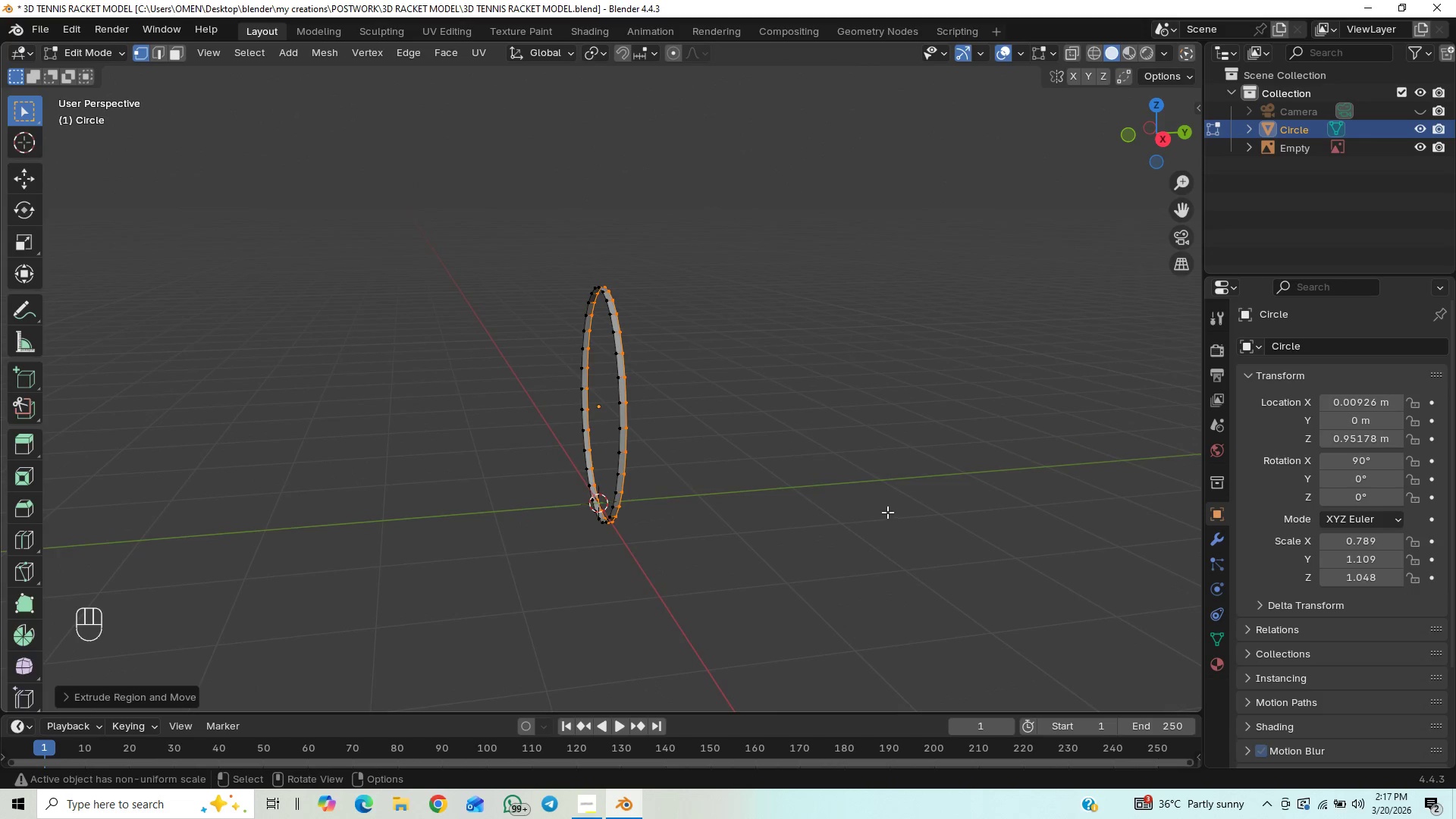 
scroll: coordinate [886, 512], scroll_direction: up, amount: 4.0
 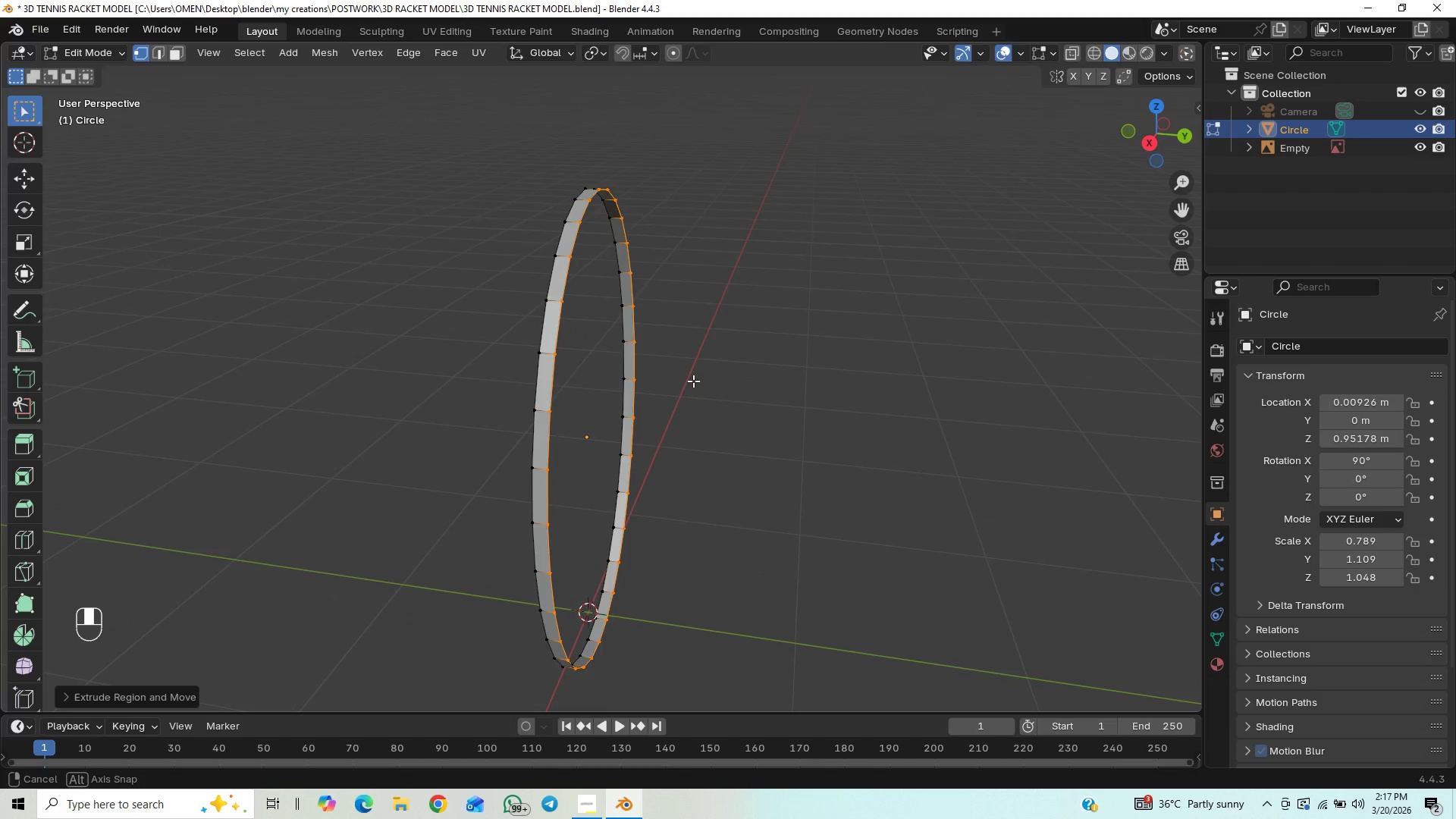 
wait(7.34)
 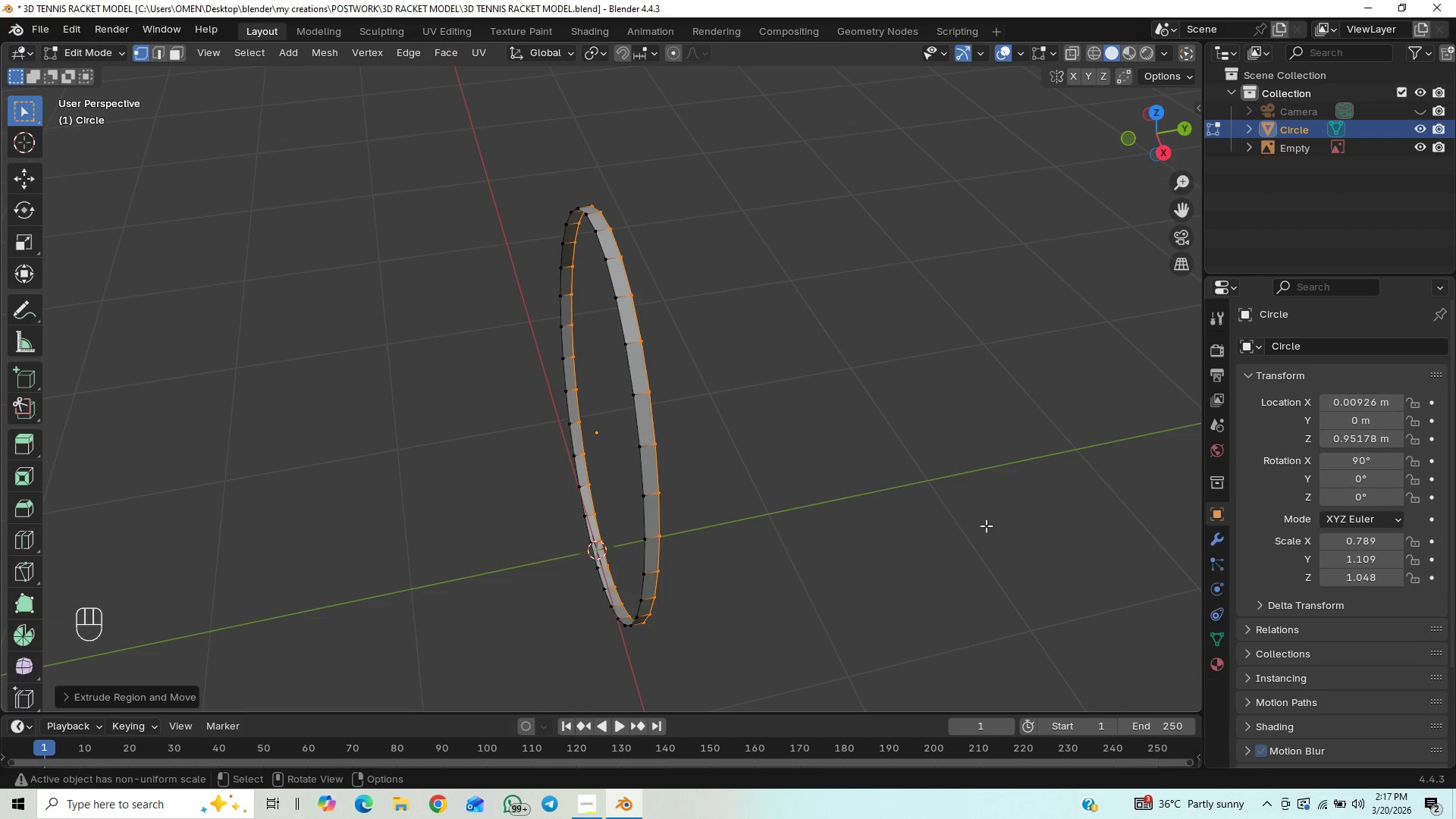 
key(Numpad1)
 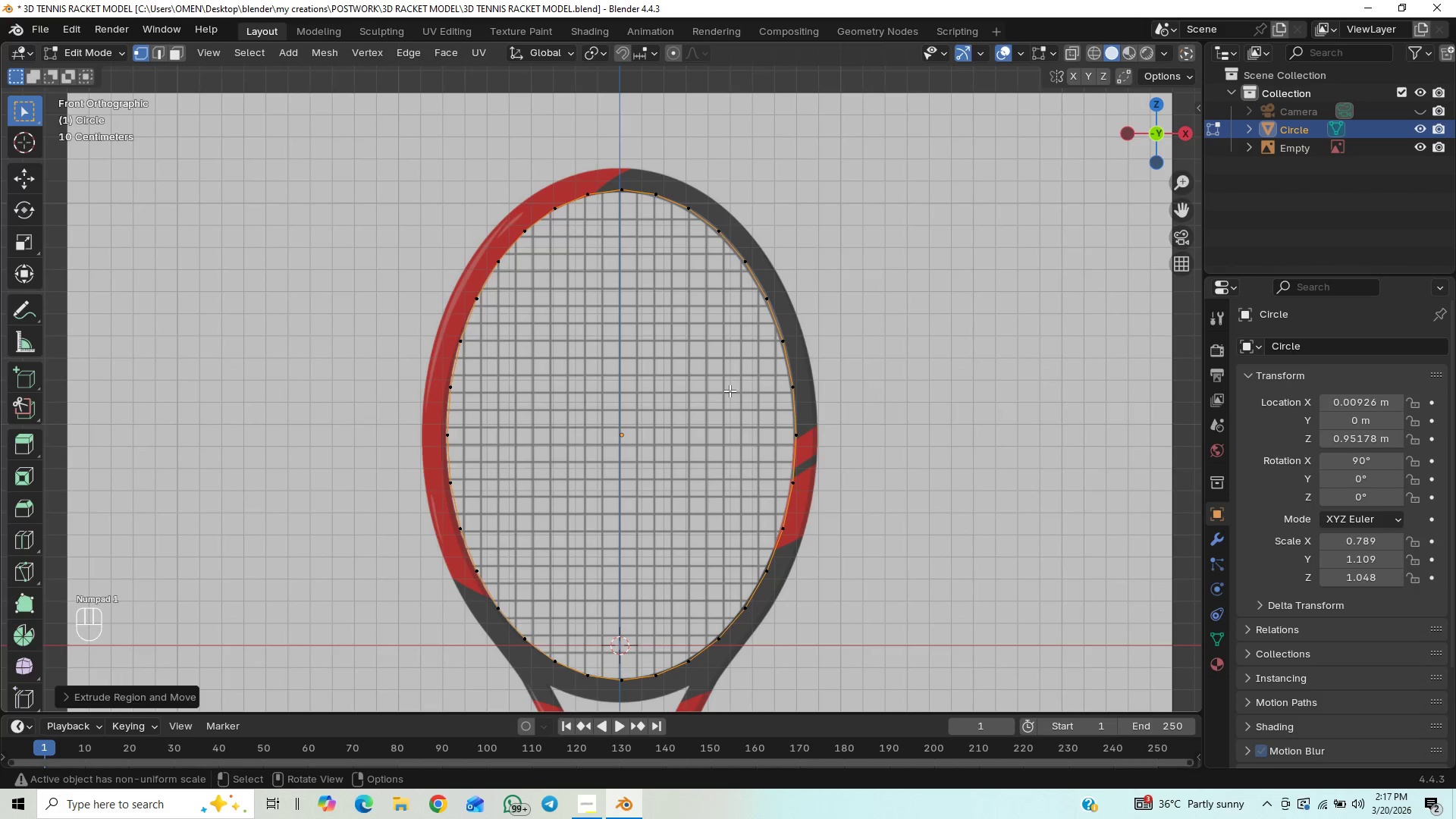 
key(Numpad3)
 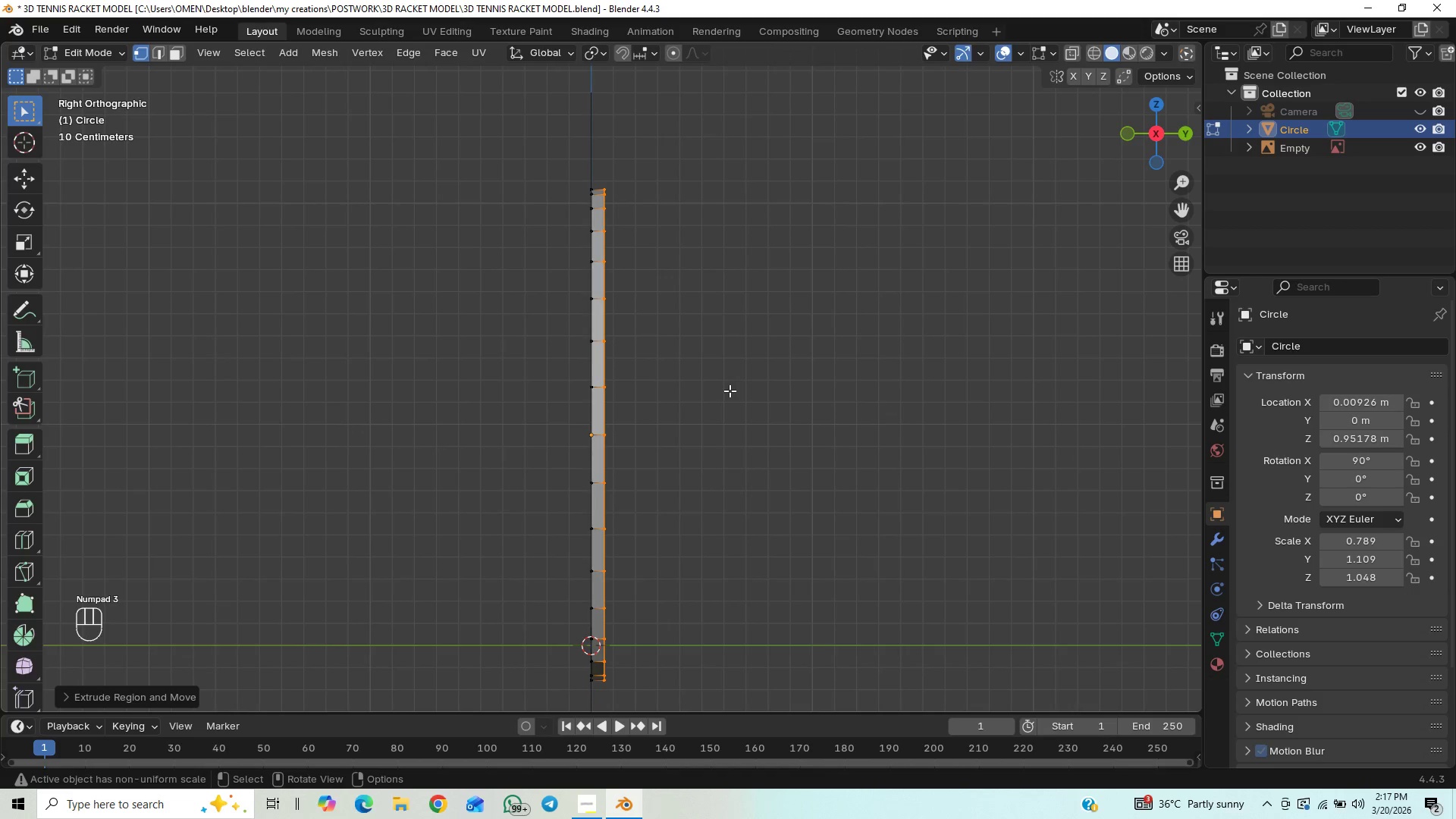 
type(GY)
 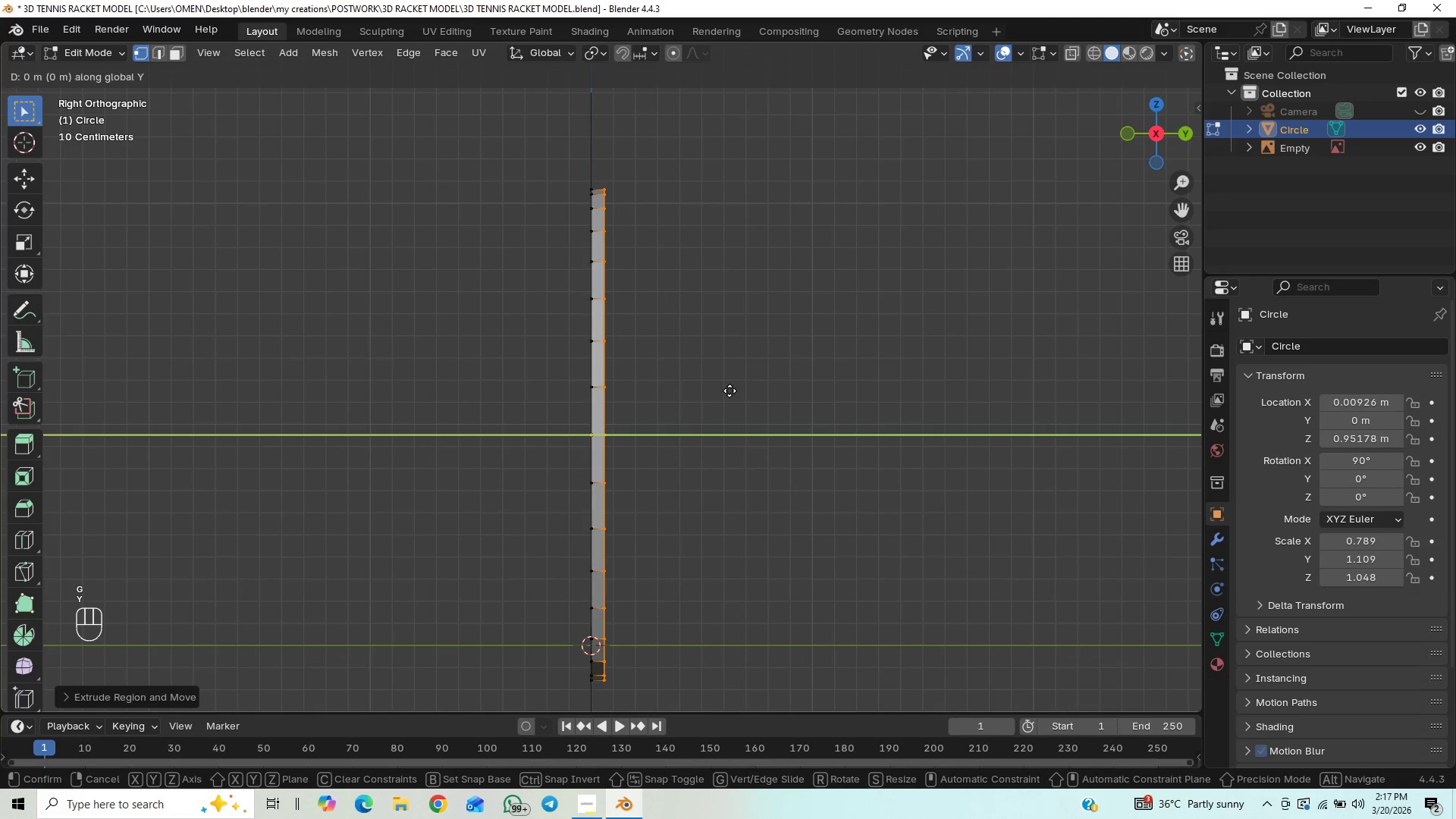 
hold_key(key=ShiftLeft, duration=1.34)
left_click([742, 387])
 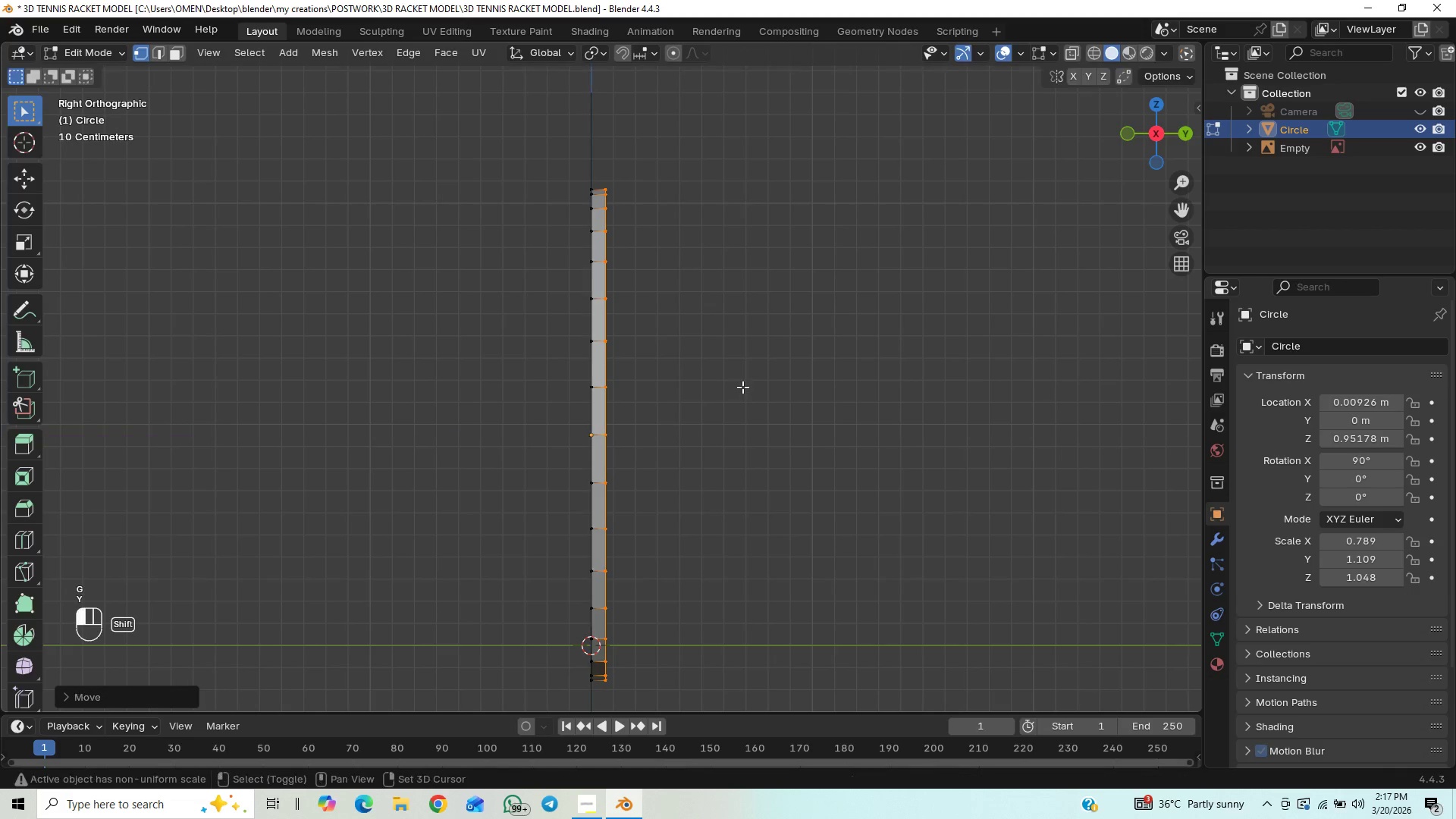 
key(Control+S)
 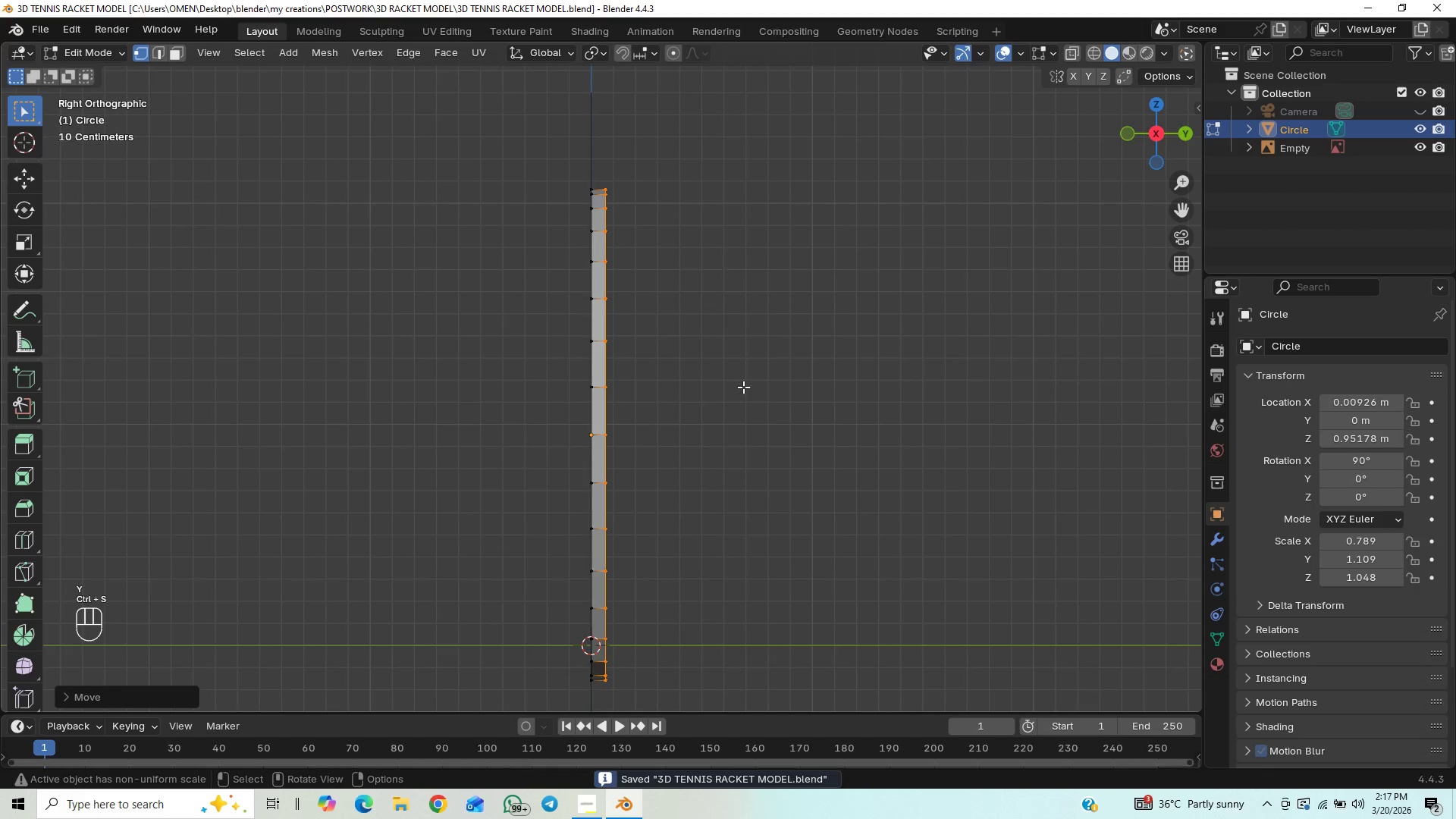 
key(Numpad1)
 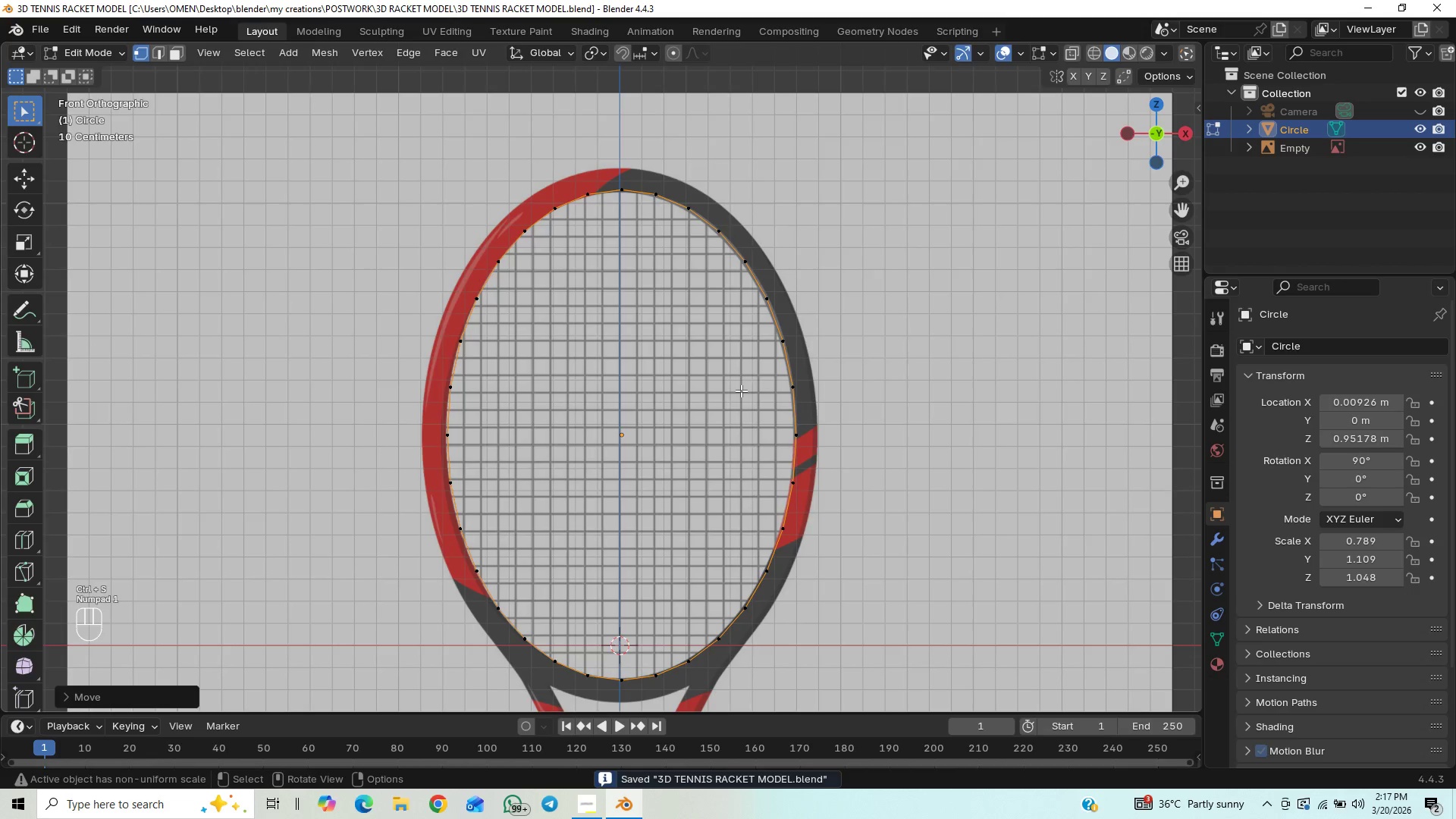 
scroll: coordinate [741, 391], scroll_direction: down, amount: 1.0
 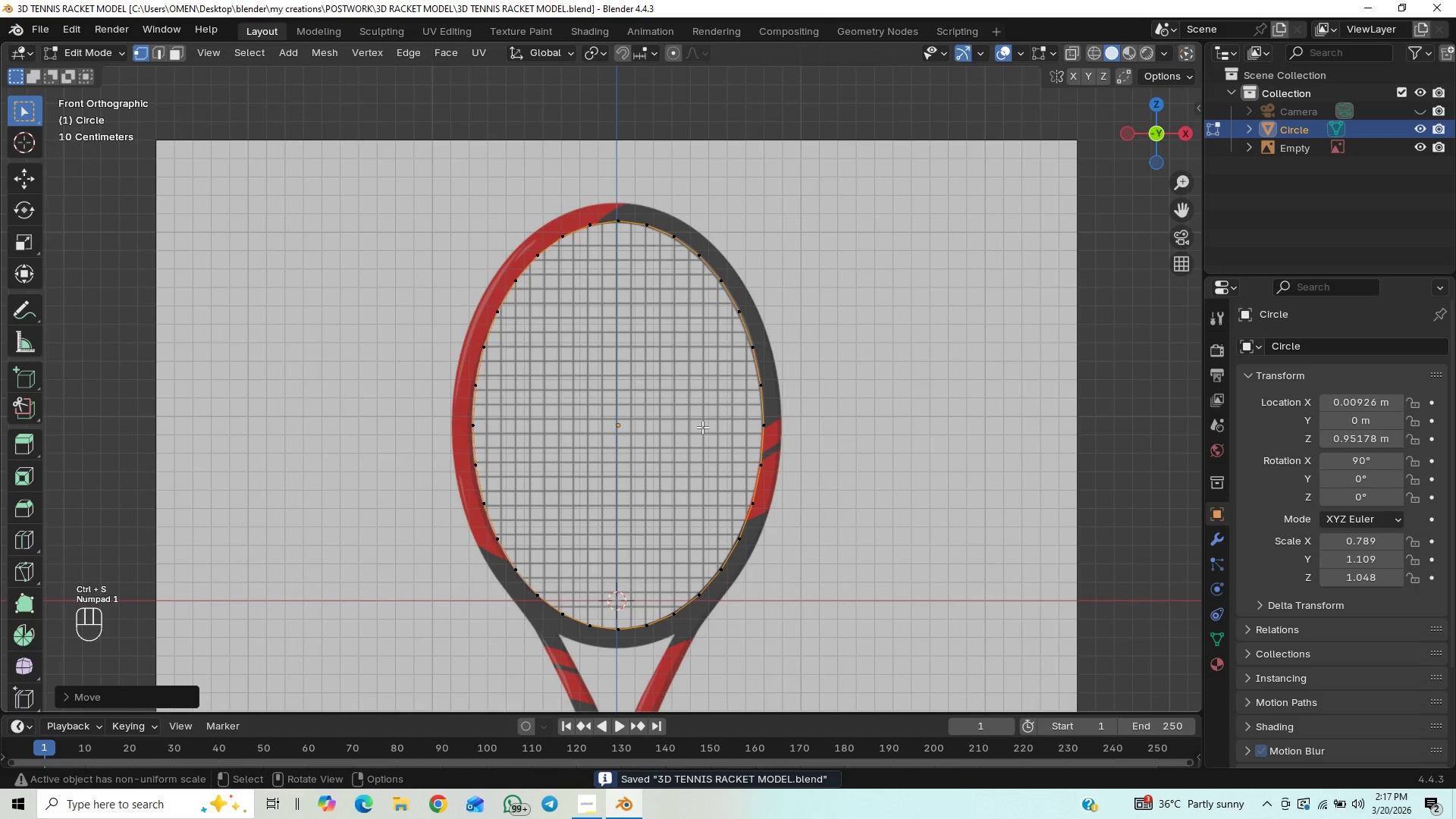 
key(Tab)
 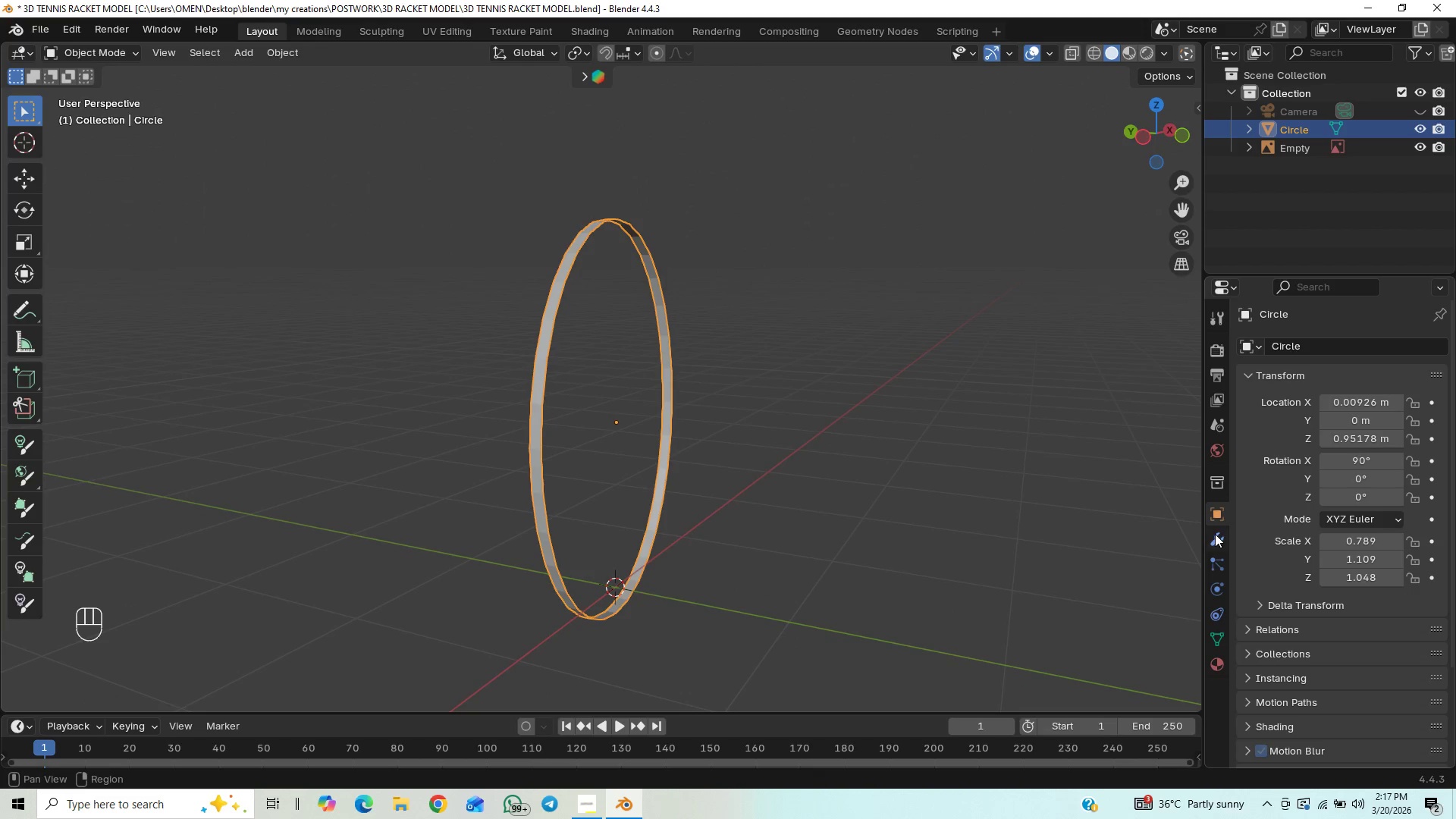 
left_click([1215, 541])
 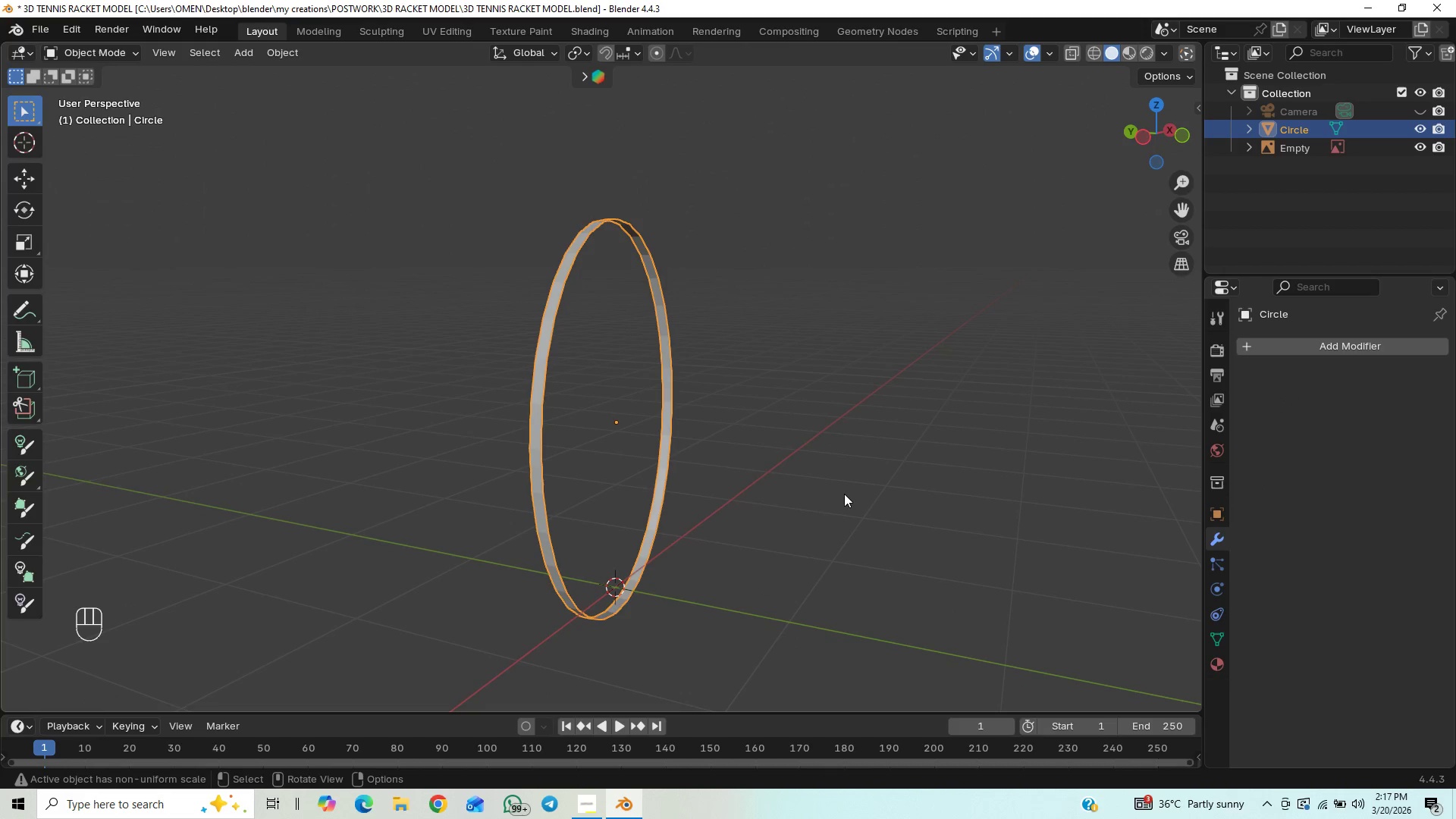 
key(Numpad1)
 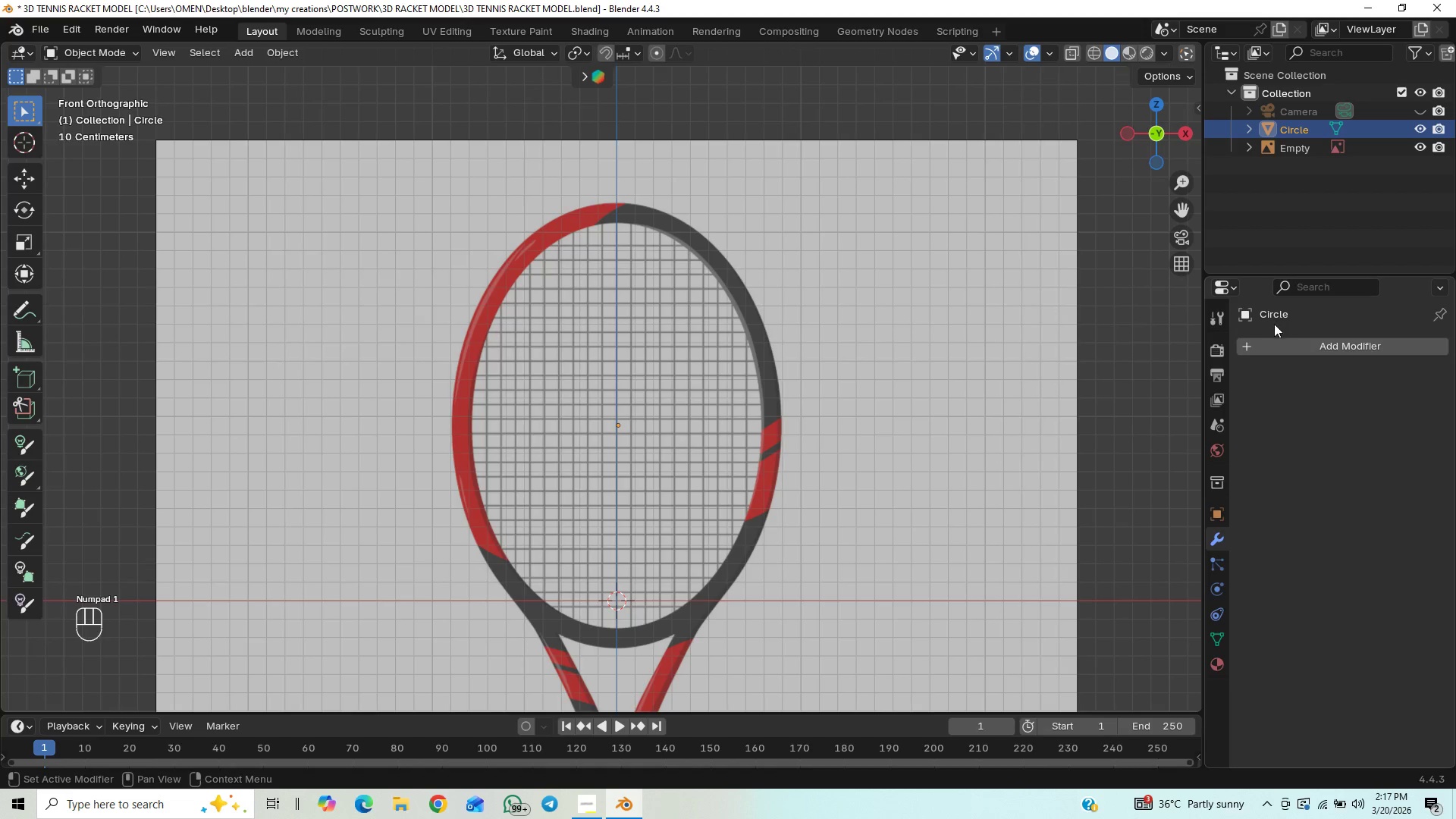 
left_click([1266, 348])
 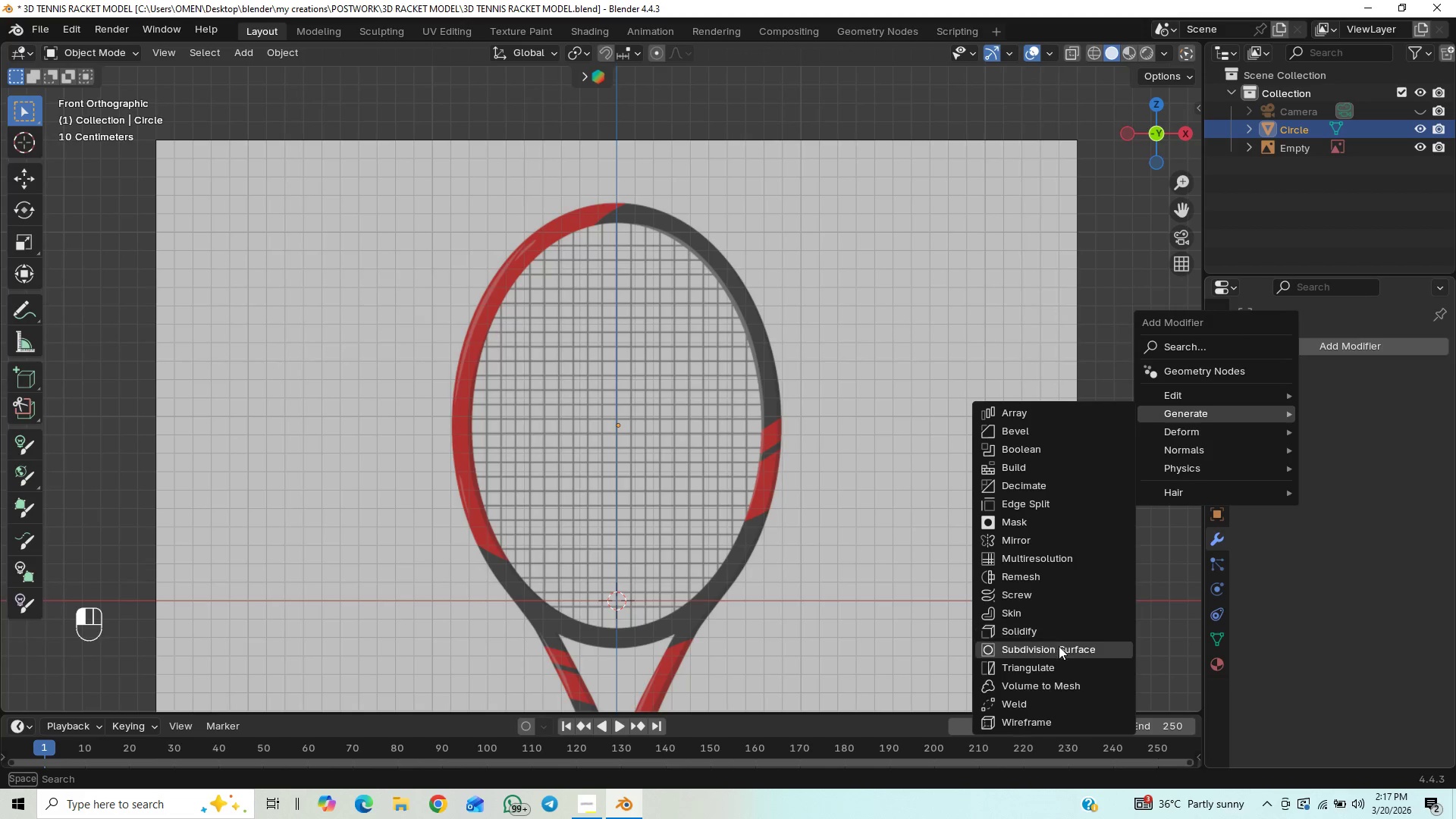 
left_click([1053, 630])
 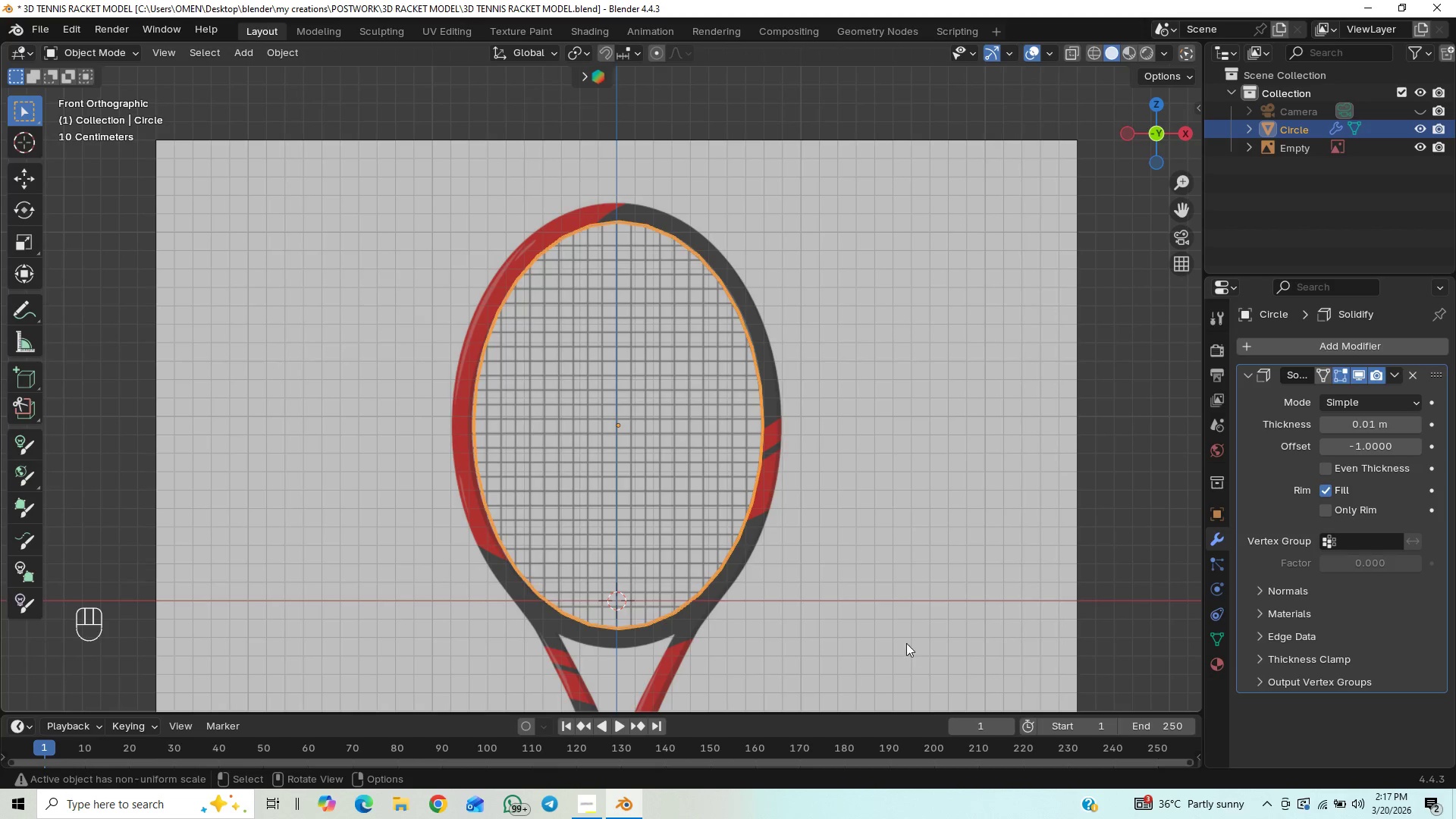 
scroll: coordinate [767, 602], scroll_direction: up, amount: 1.0
 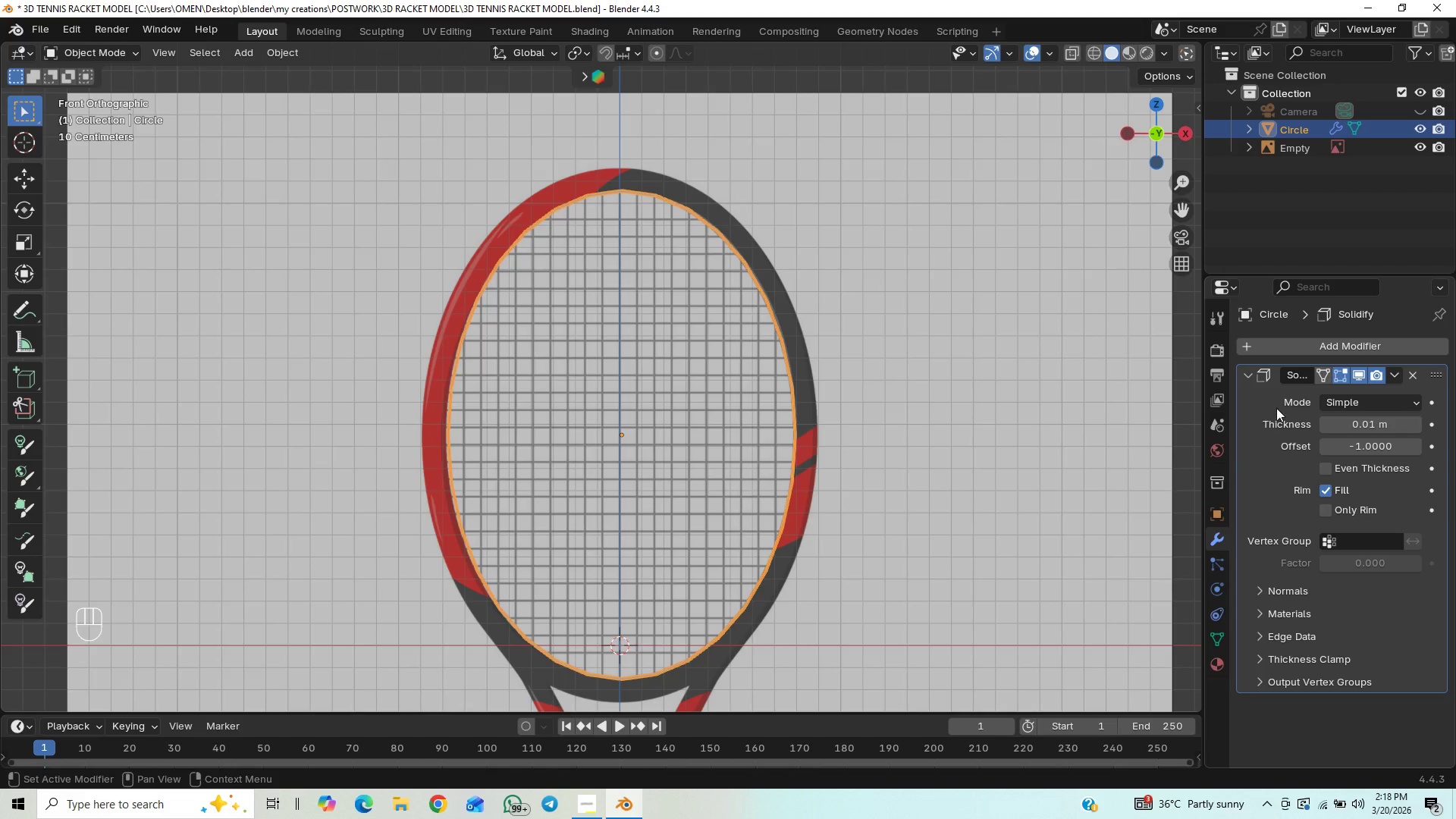 
wait(14.16)
 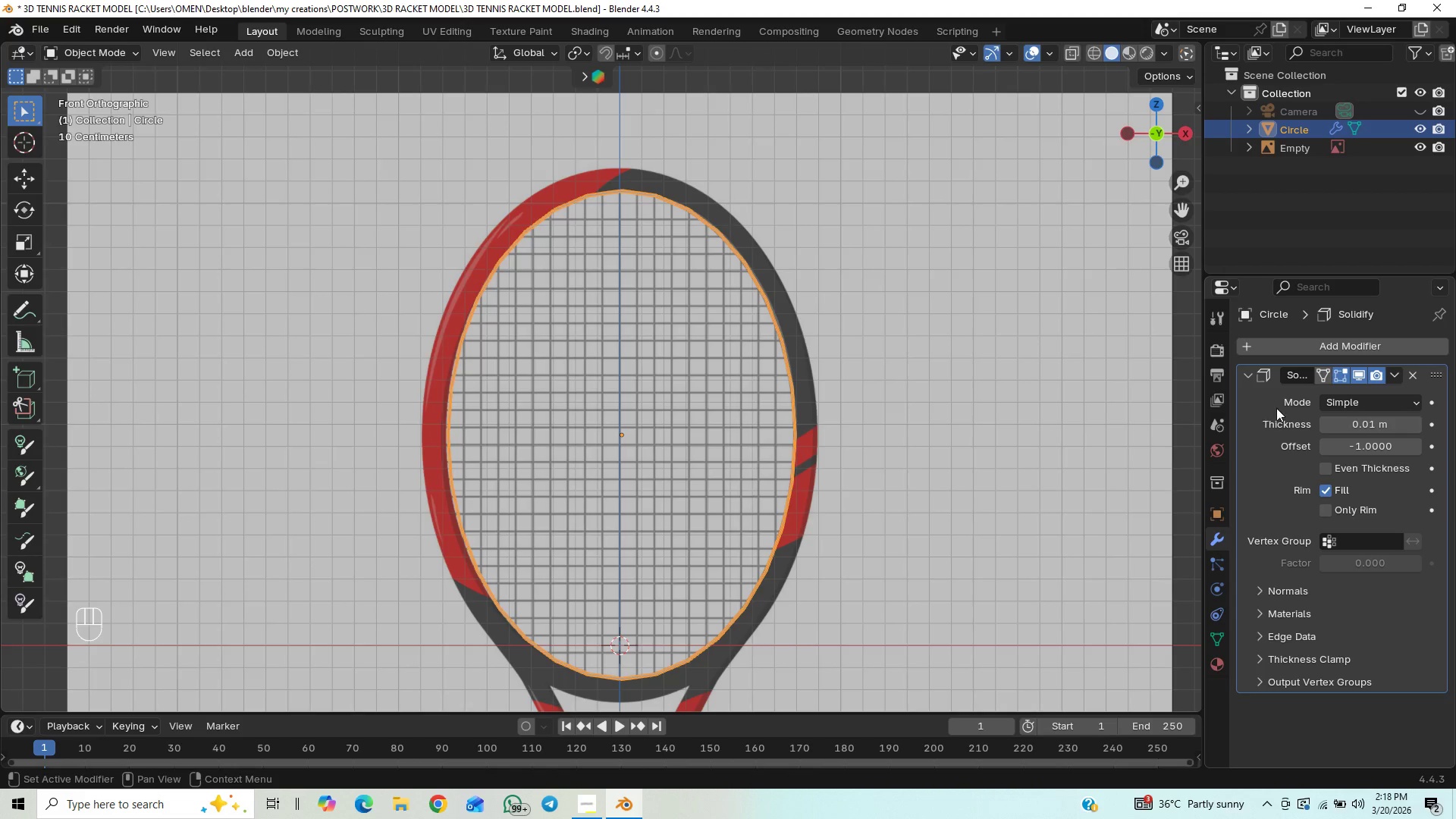 
double_click([1415, 421])
 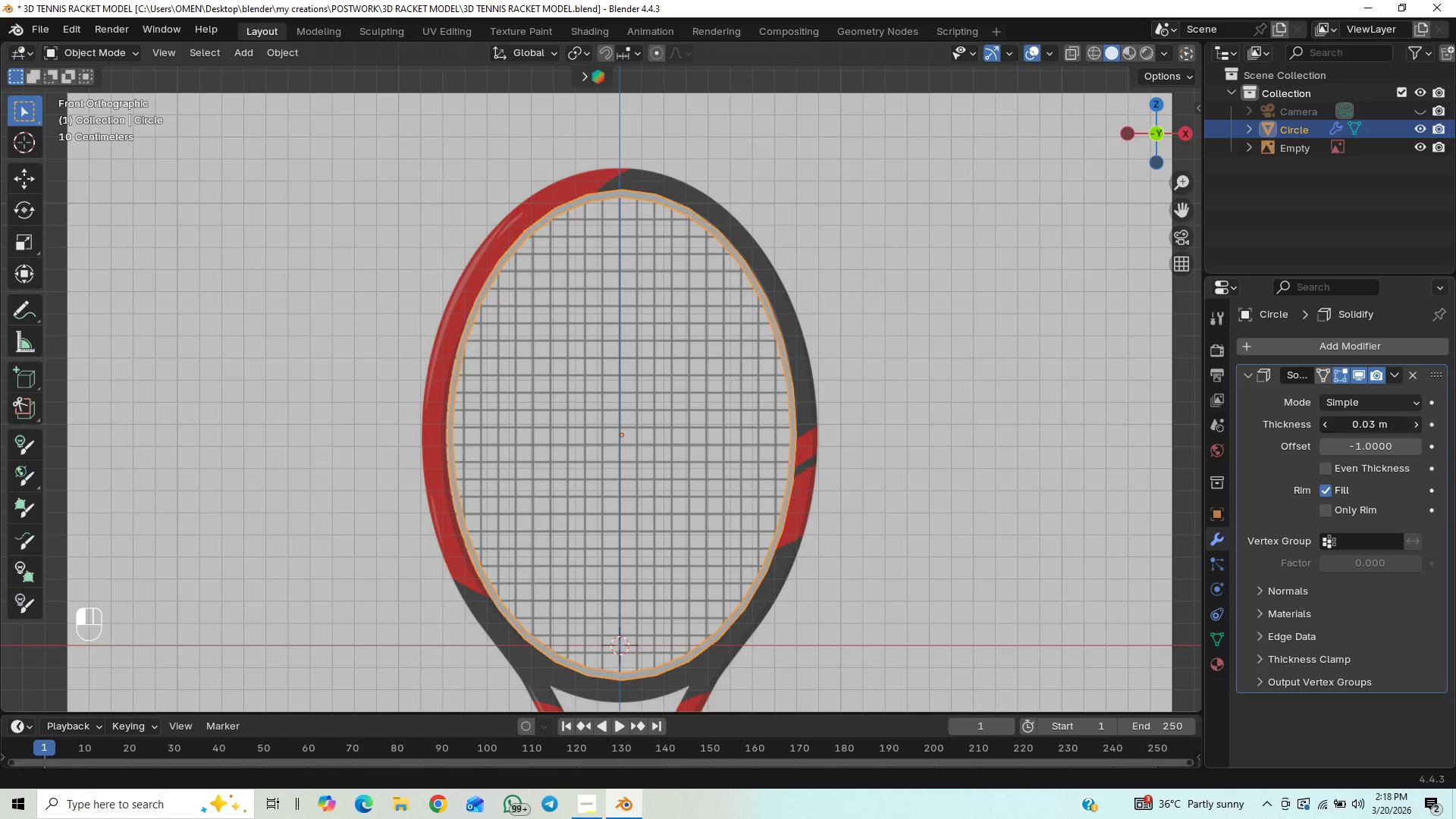 
double_click([1415, 421])
 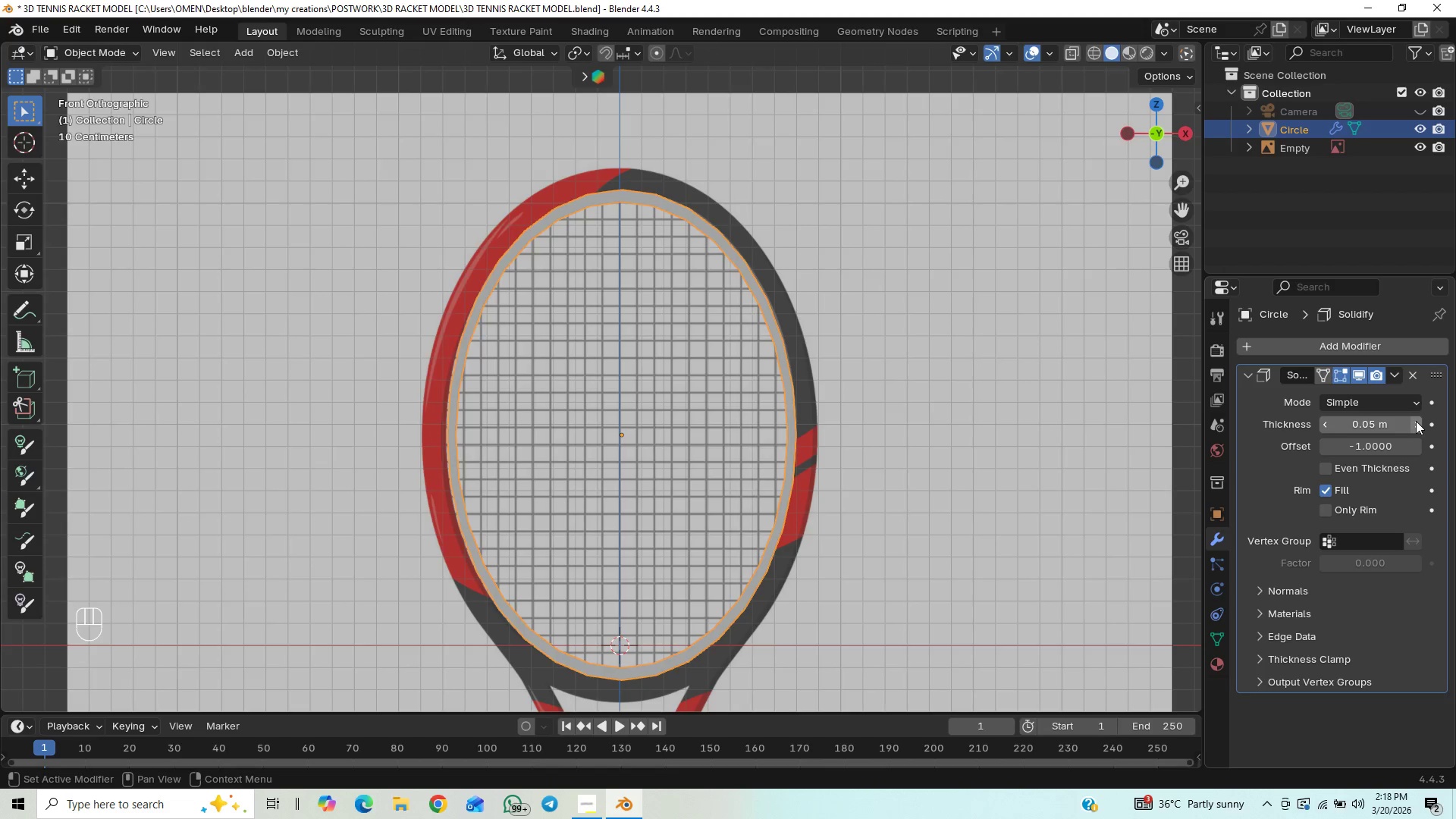 
double_click([1416, 421])
 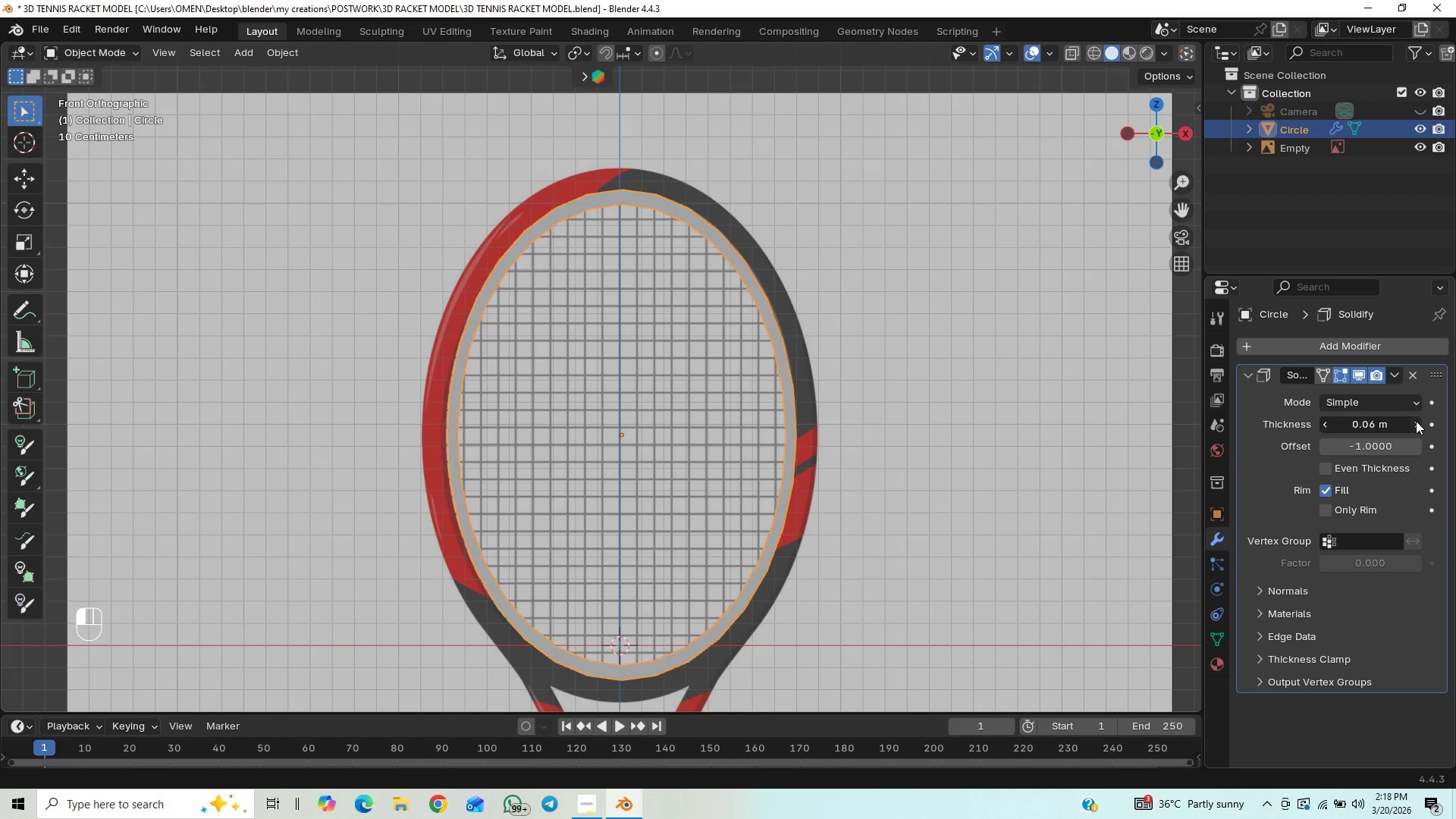 
triple_click([1416, 421])
 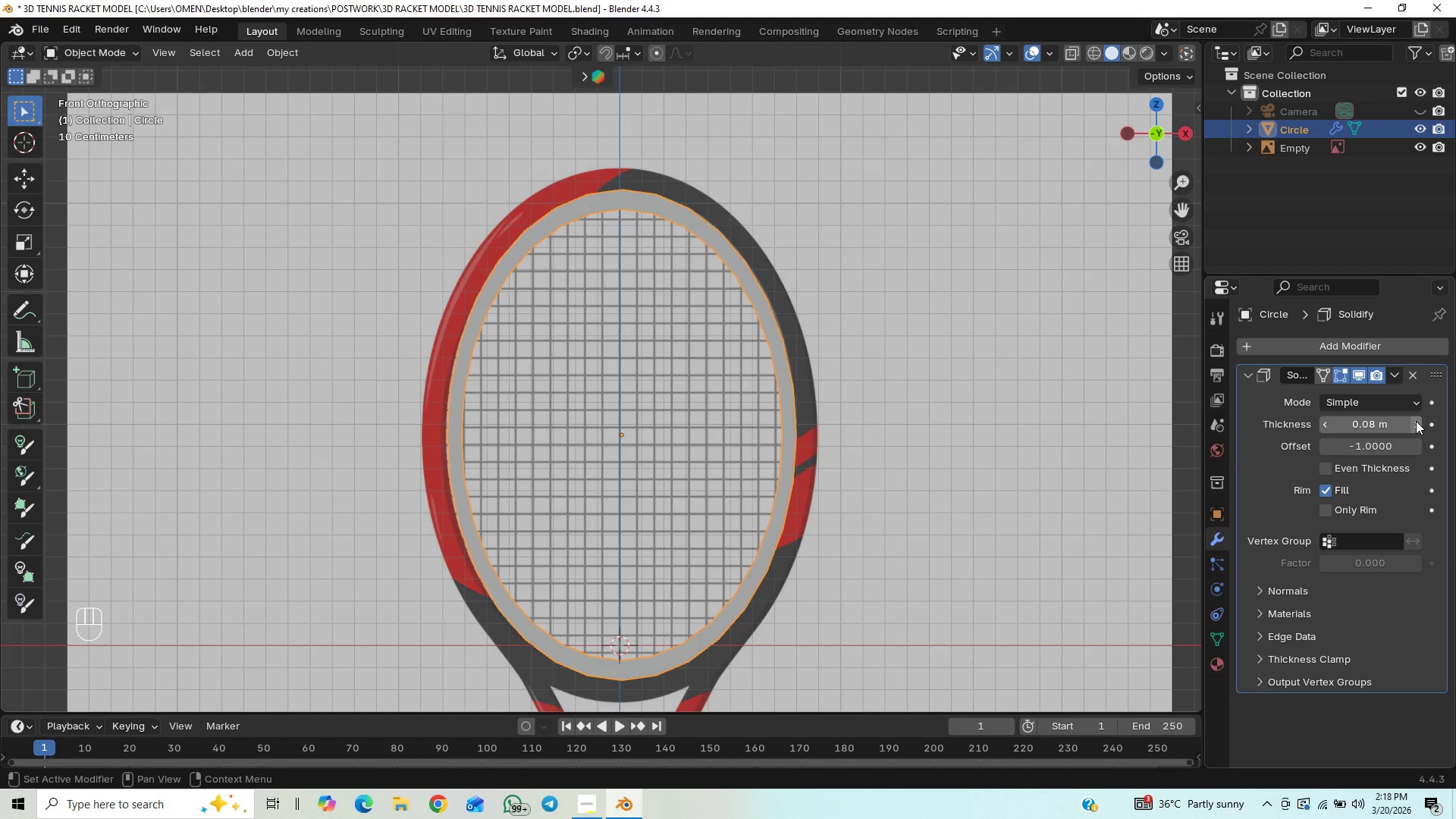 
triple_click([1416, 421])
 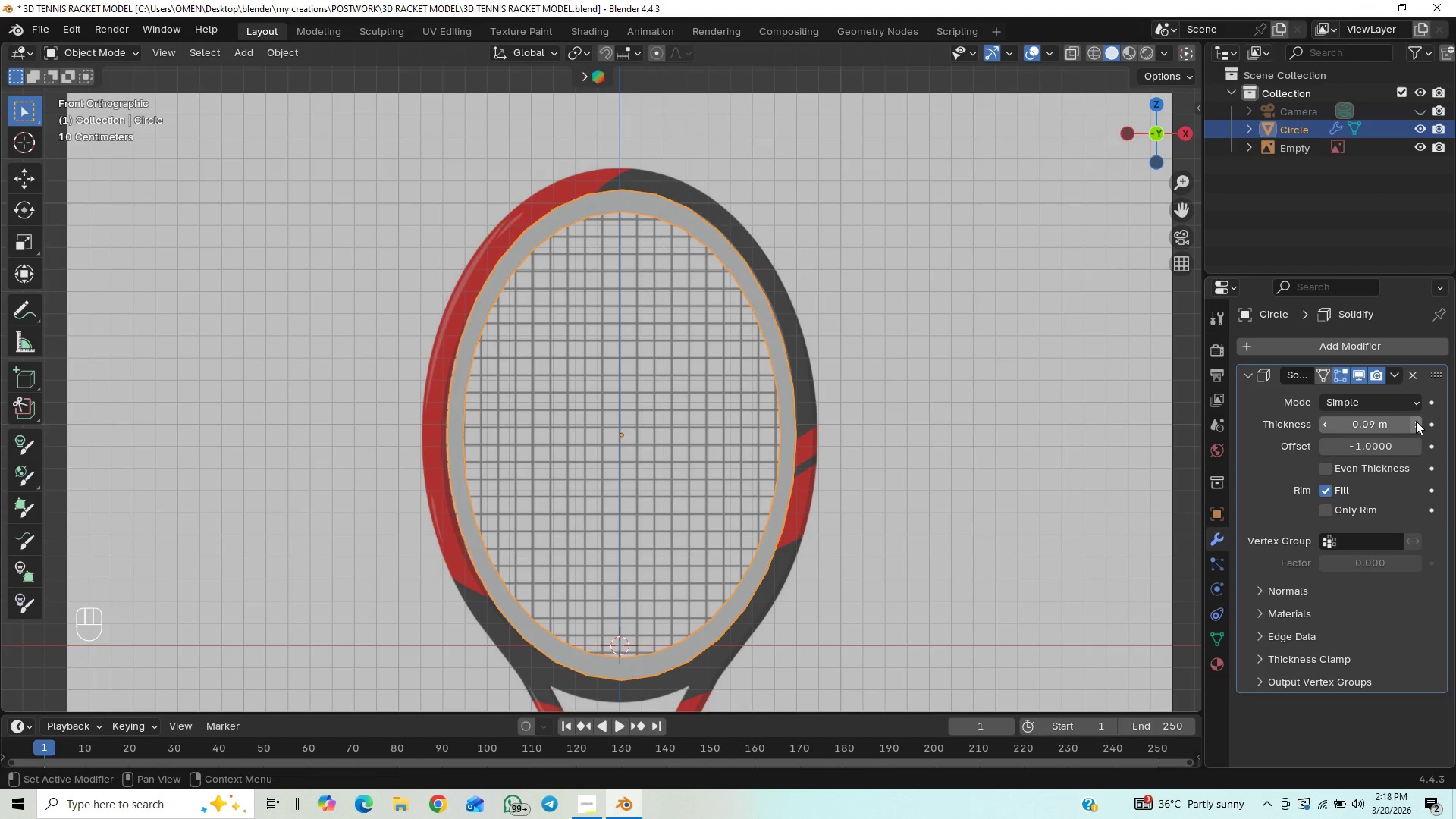 
triple_click([1416, 421])
 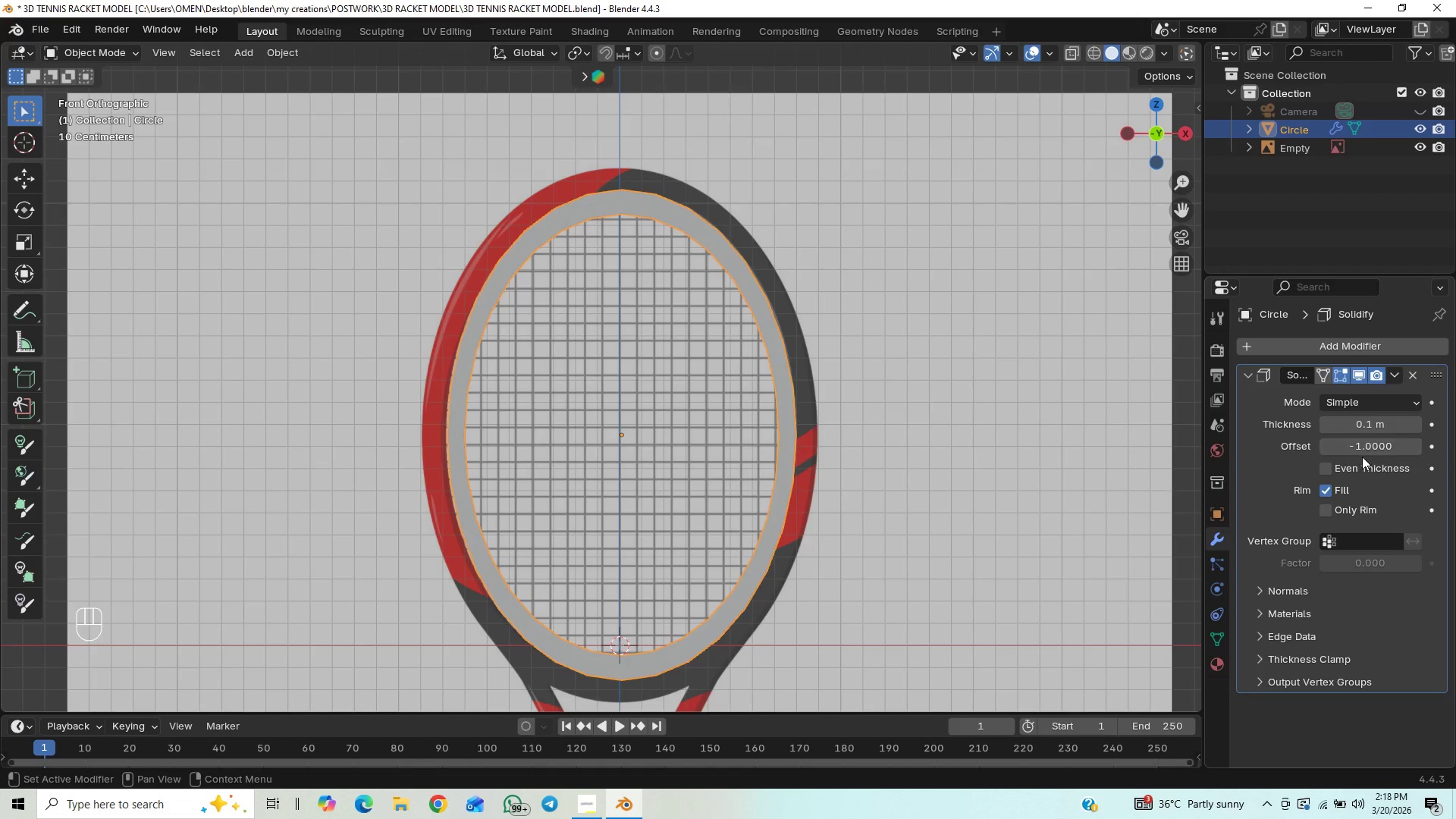 
left_click_drag(start_coordinate=[1358, 450], to_coordinate=[371, 437])
 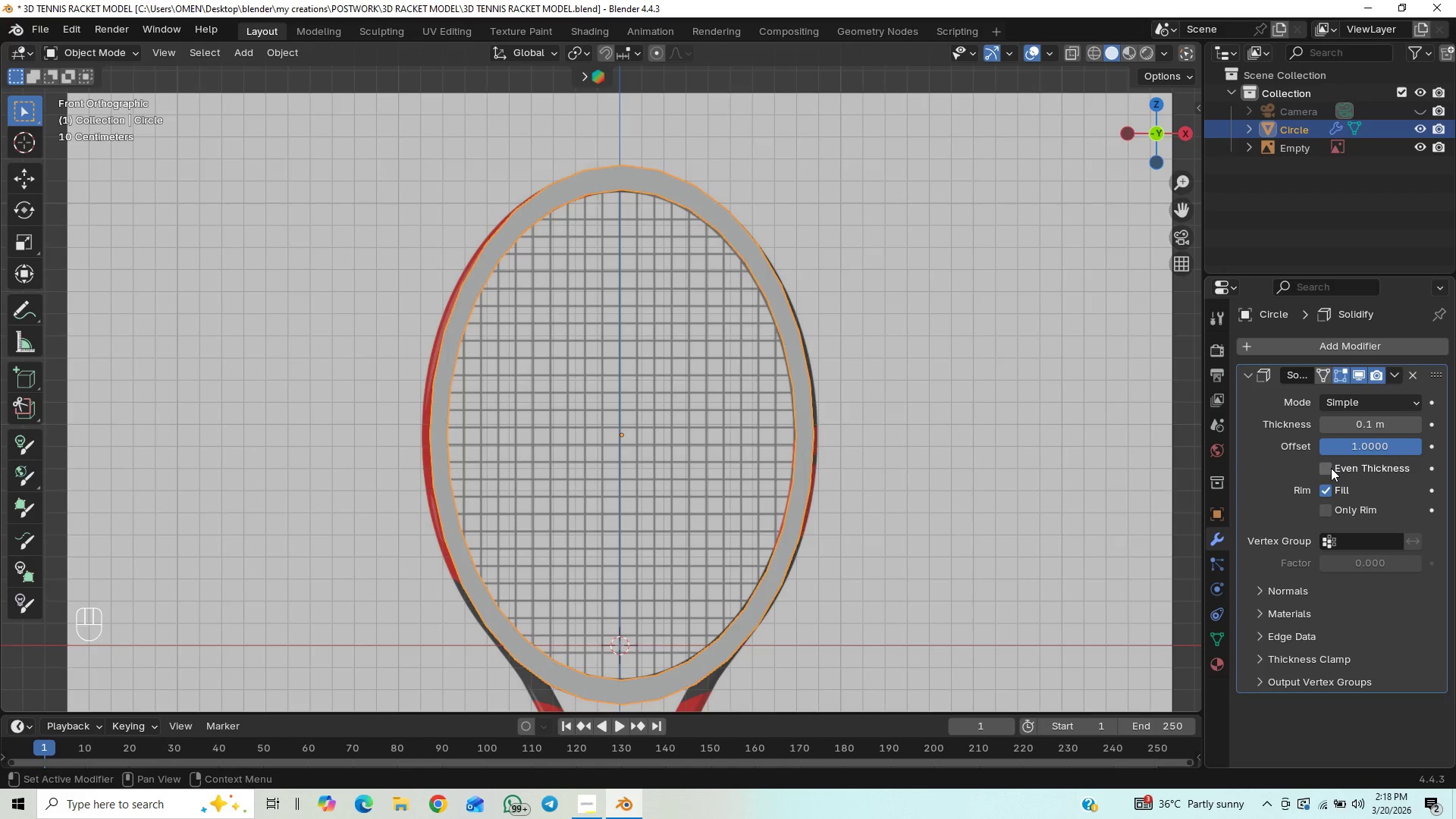 
left_click([1326, 466])
 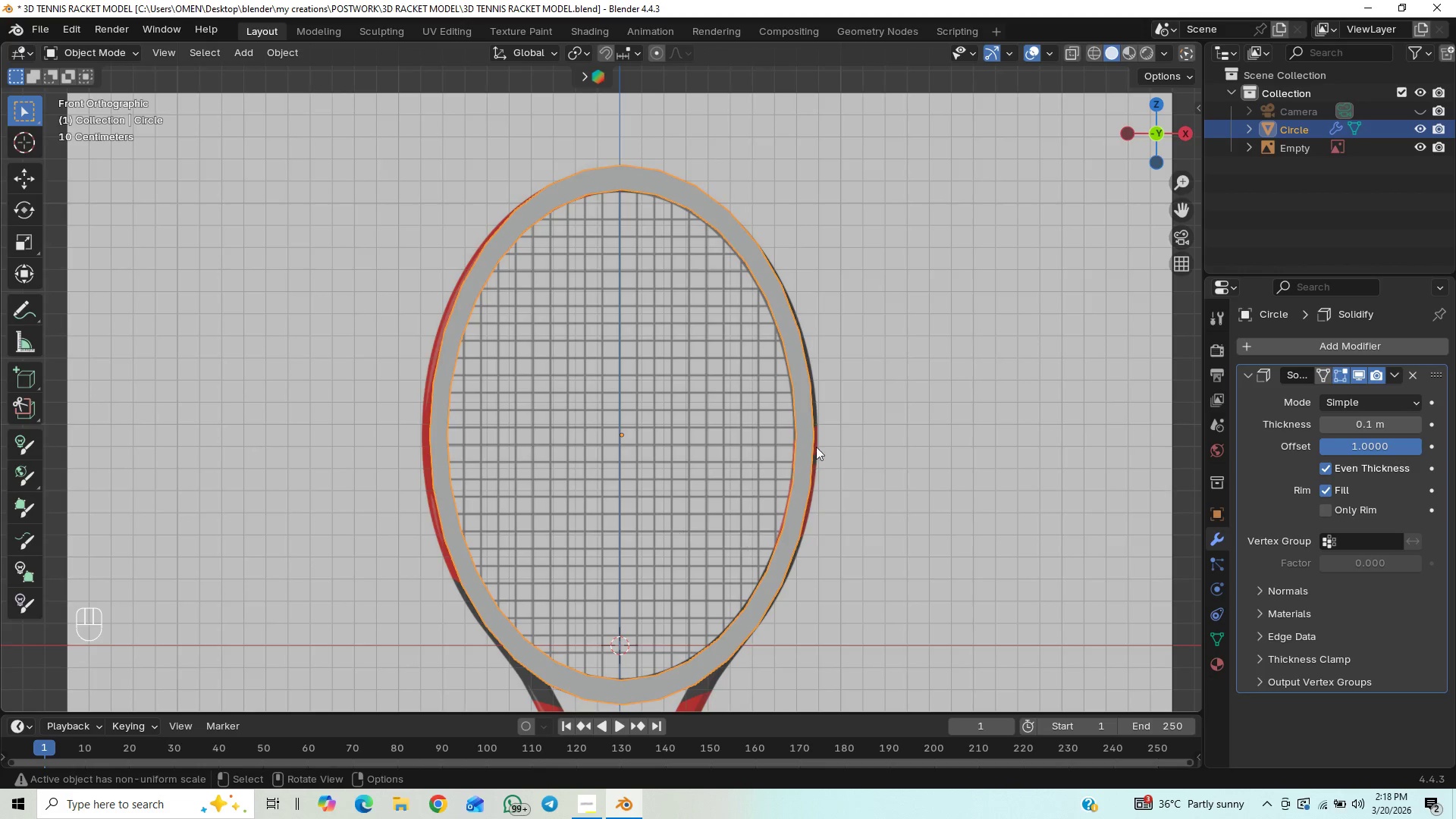 
key(Control+S)
 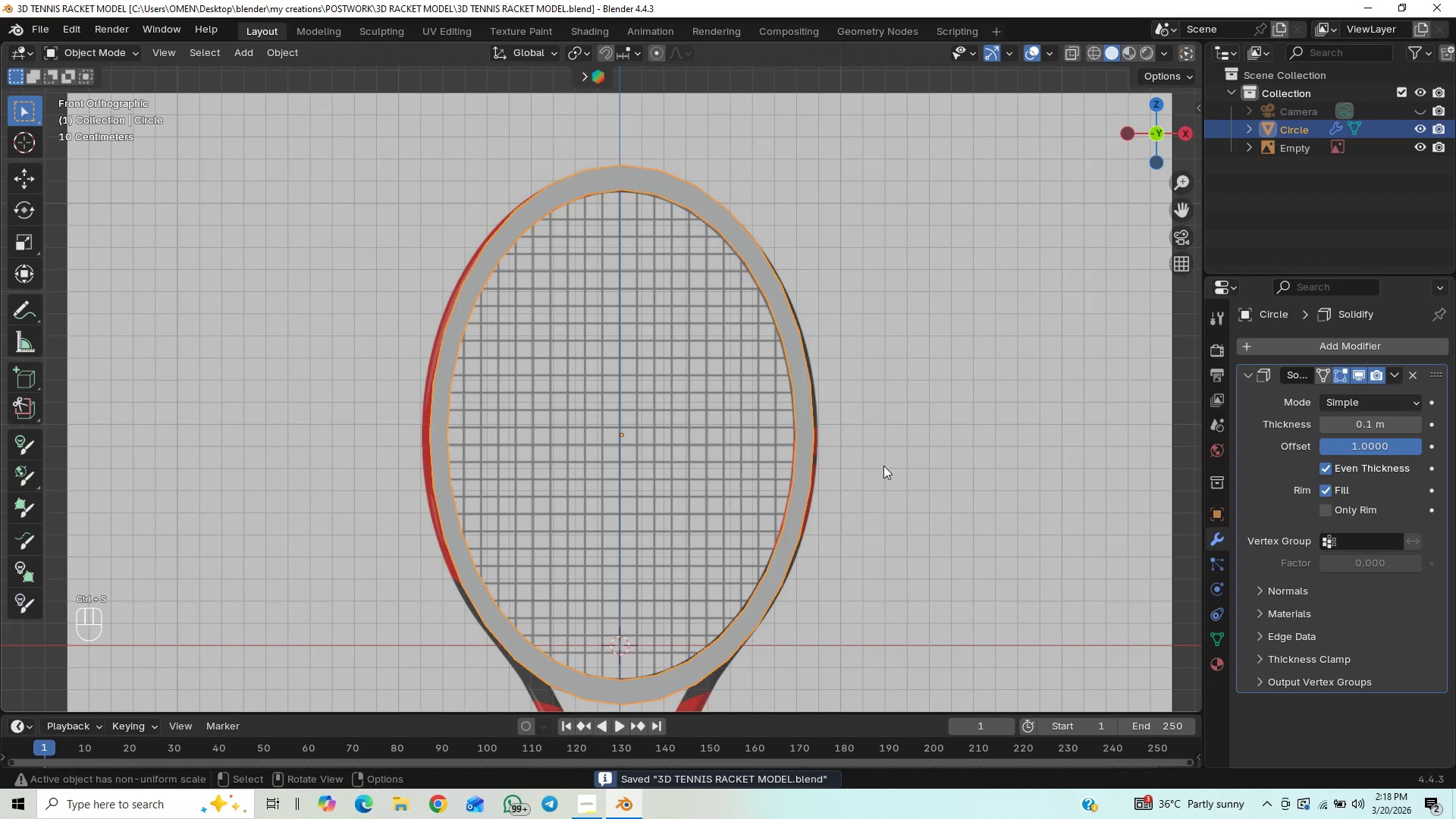 
hold_key(key=ShiftLeft, duration=1.0)
 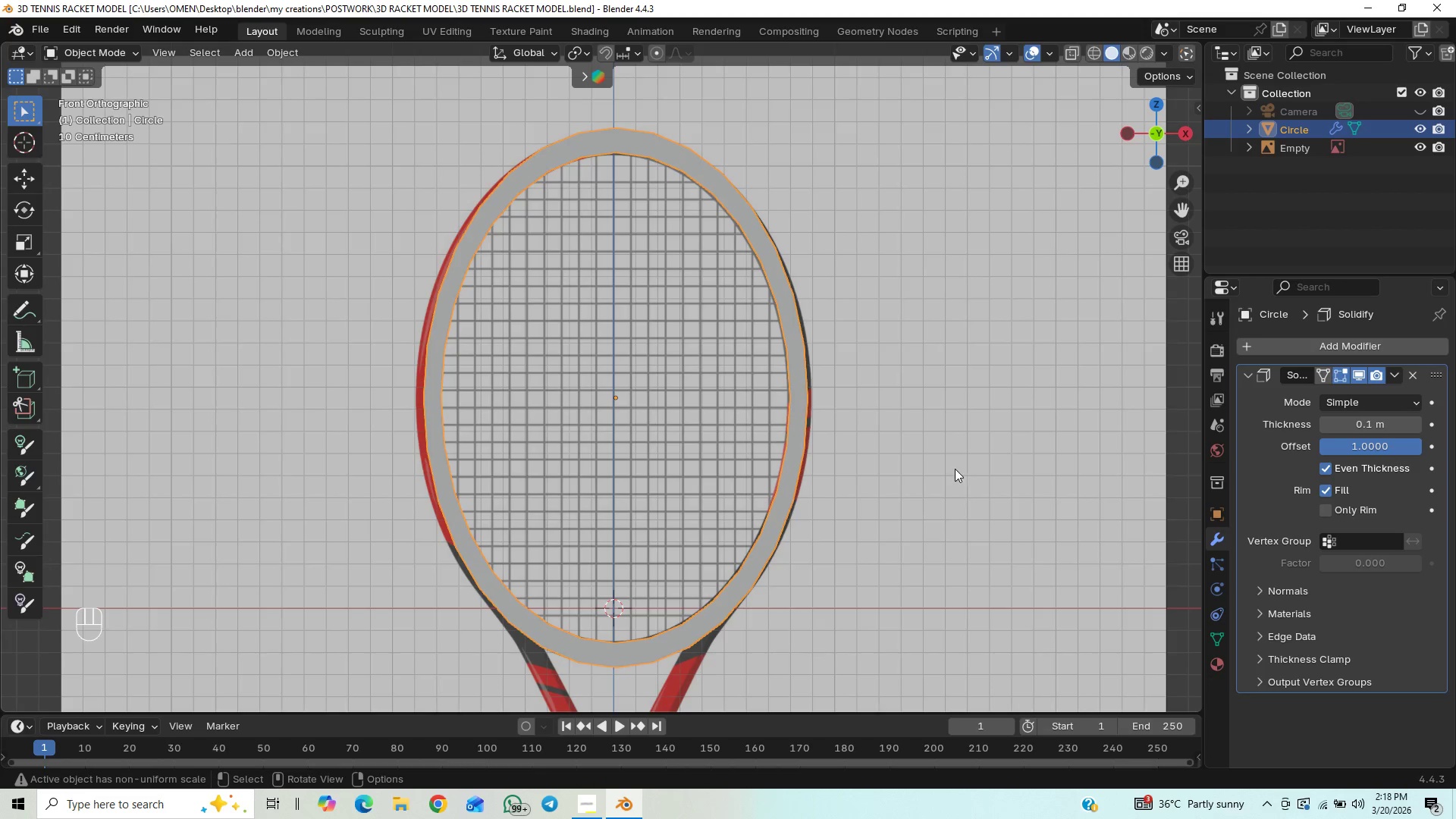 
type(SX)
 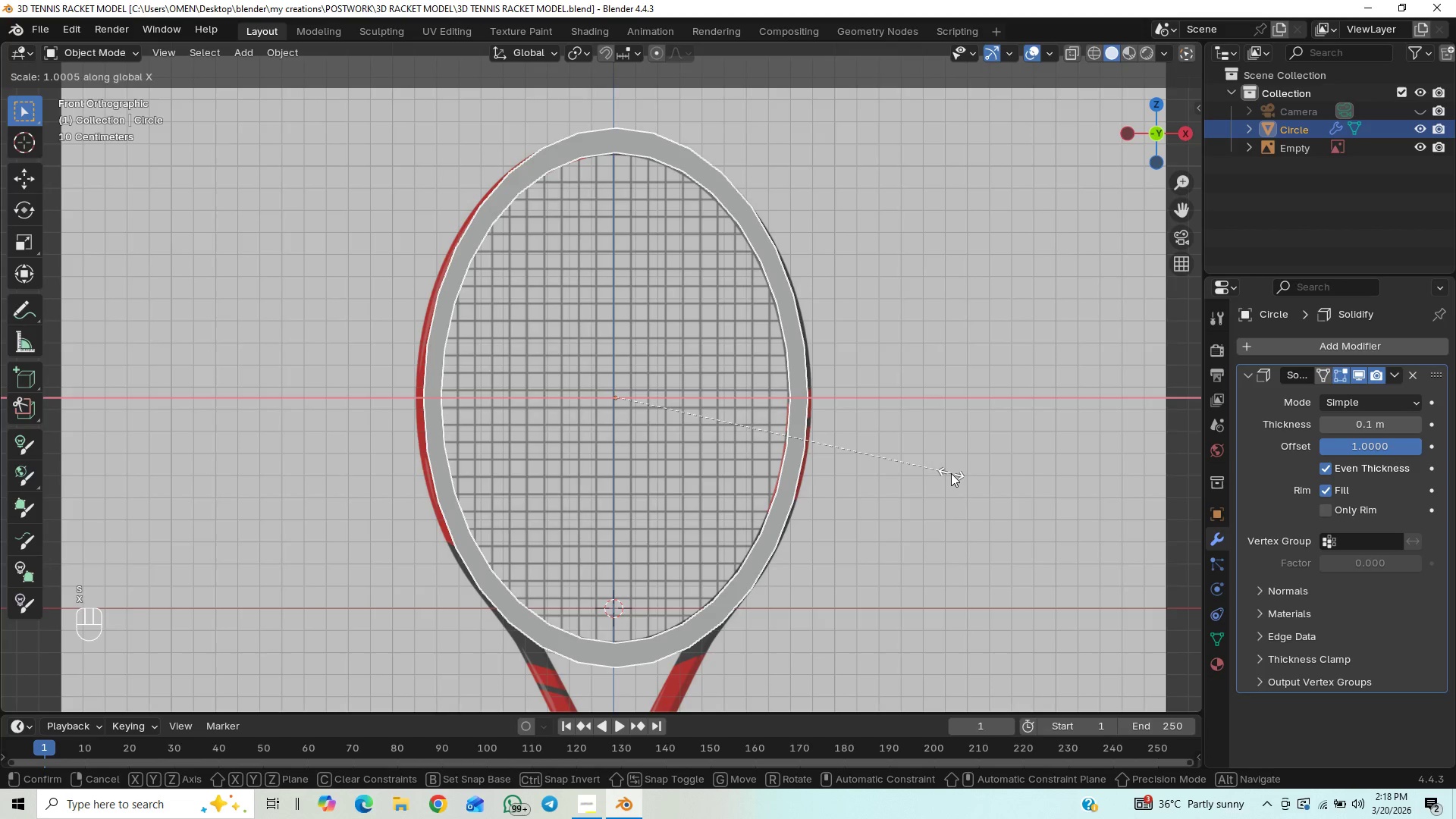 
hold_key(key=ShiftLeft, duration=1.5)
 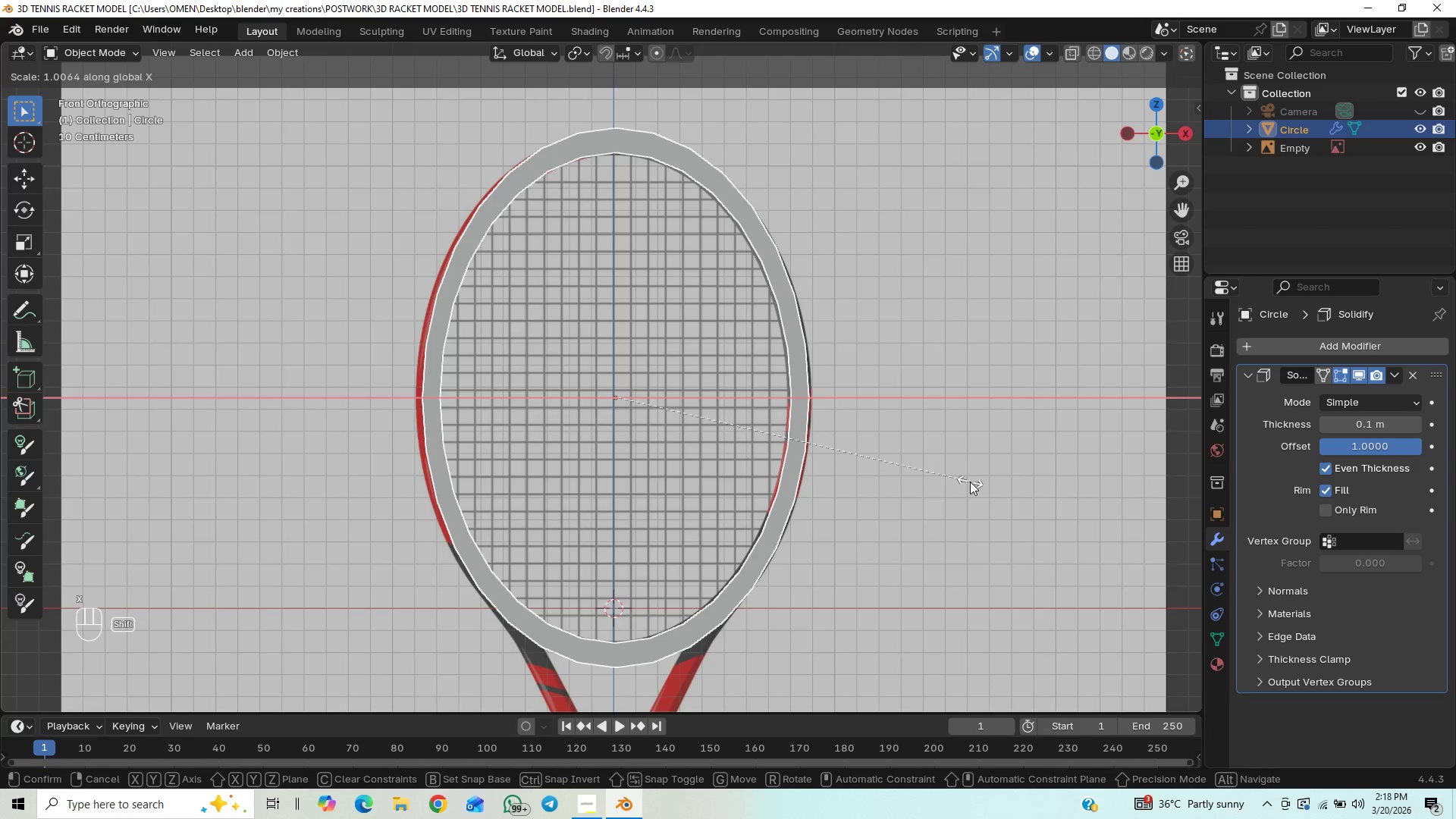 
hold_key(key=ShiftLeft, duration=1.36)
left_click([970, 482])
 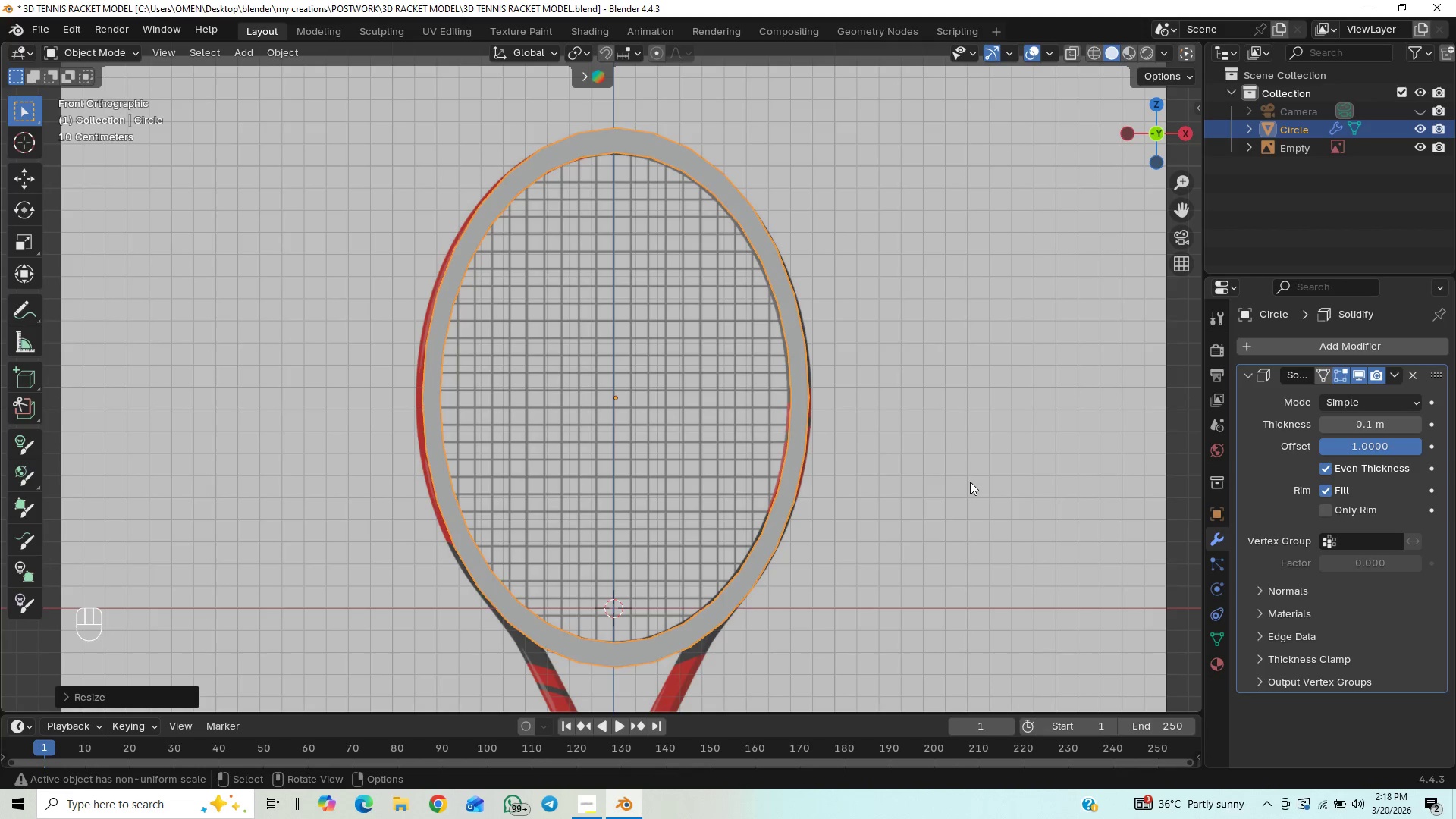 
type(GX)
 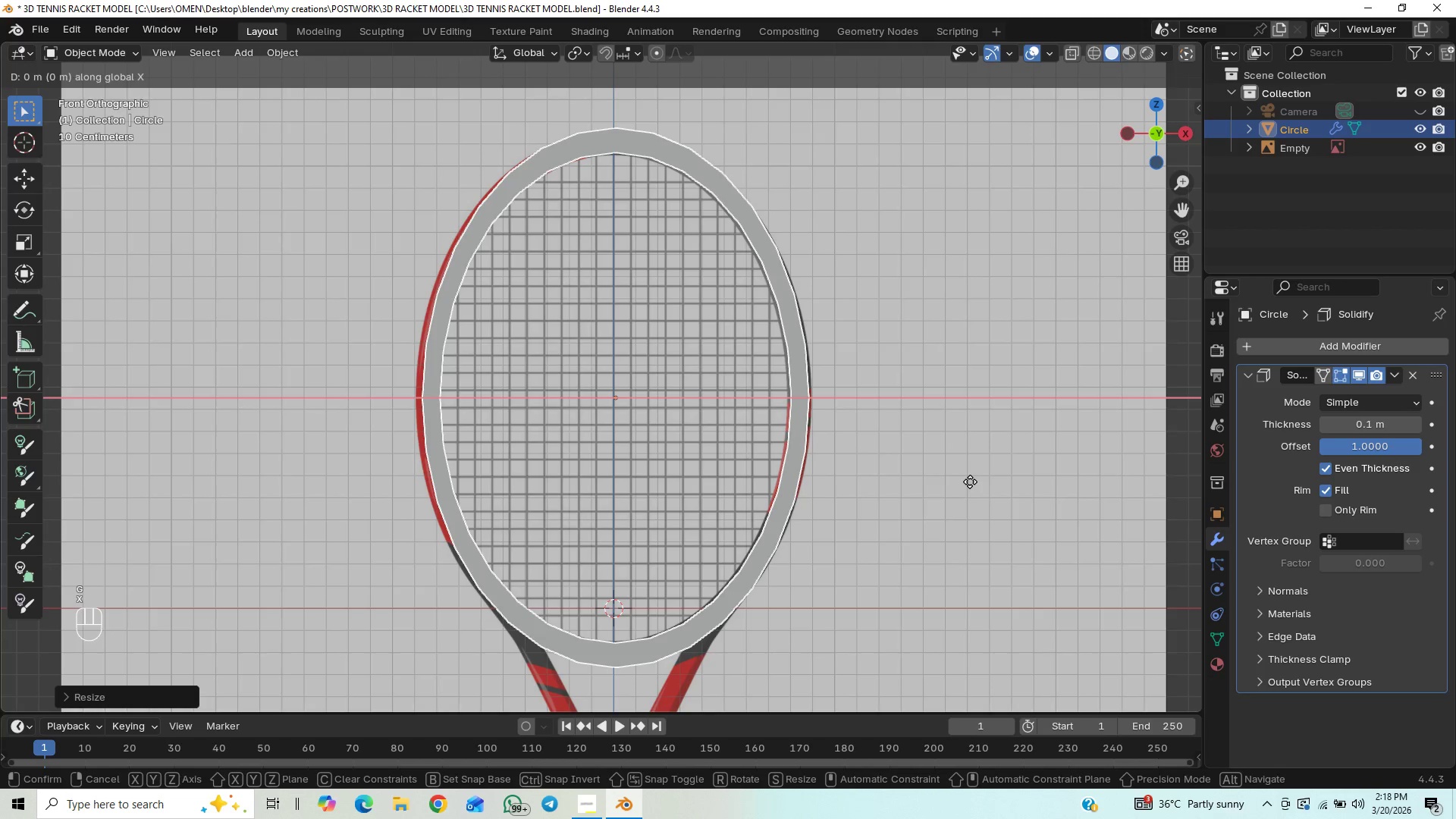 
hold_key(key=ShiftLeft, duration=1.53)
 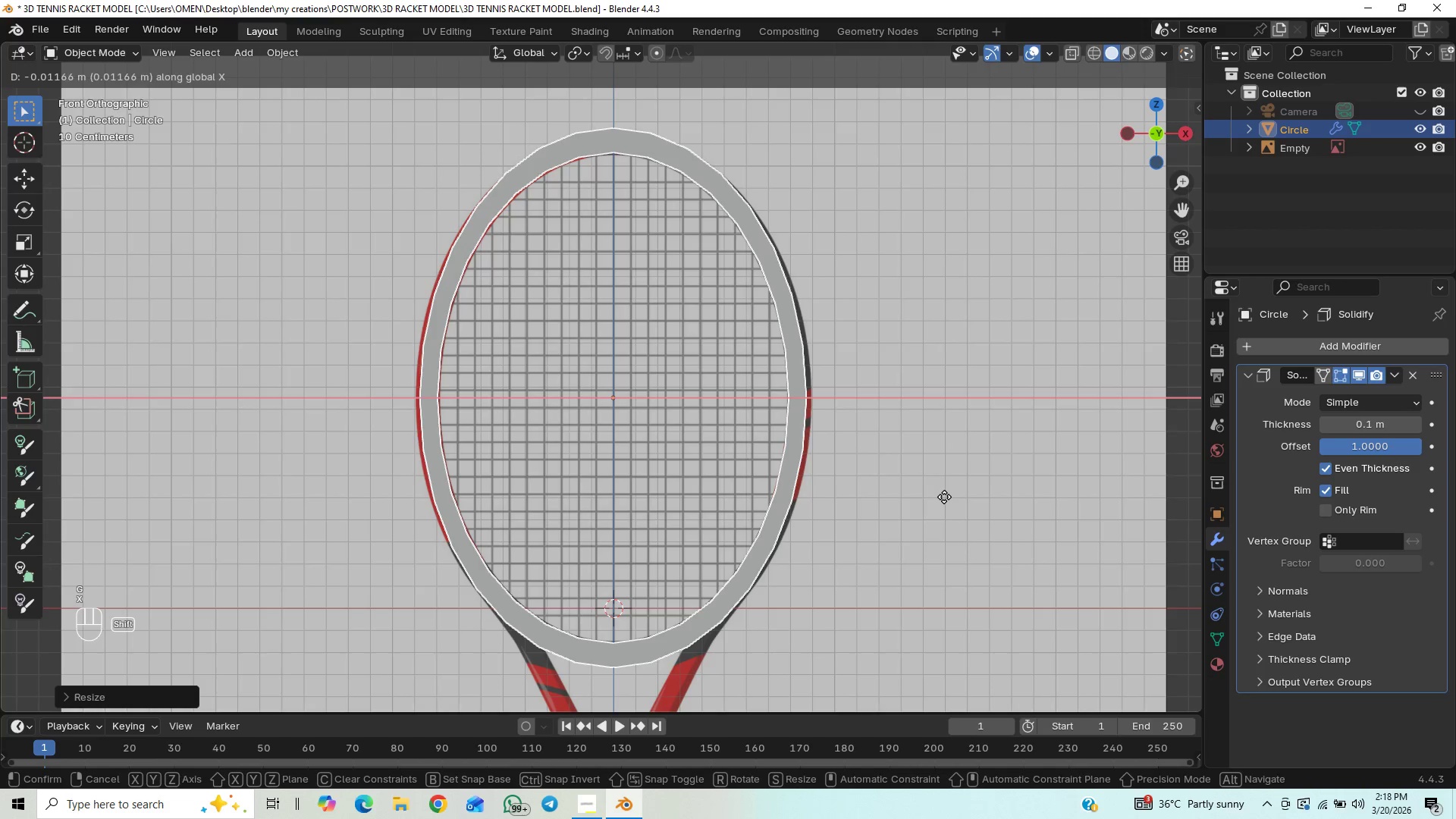 
hold_key(key=ShiftLeft, duration=1.5)
 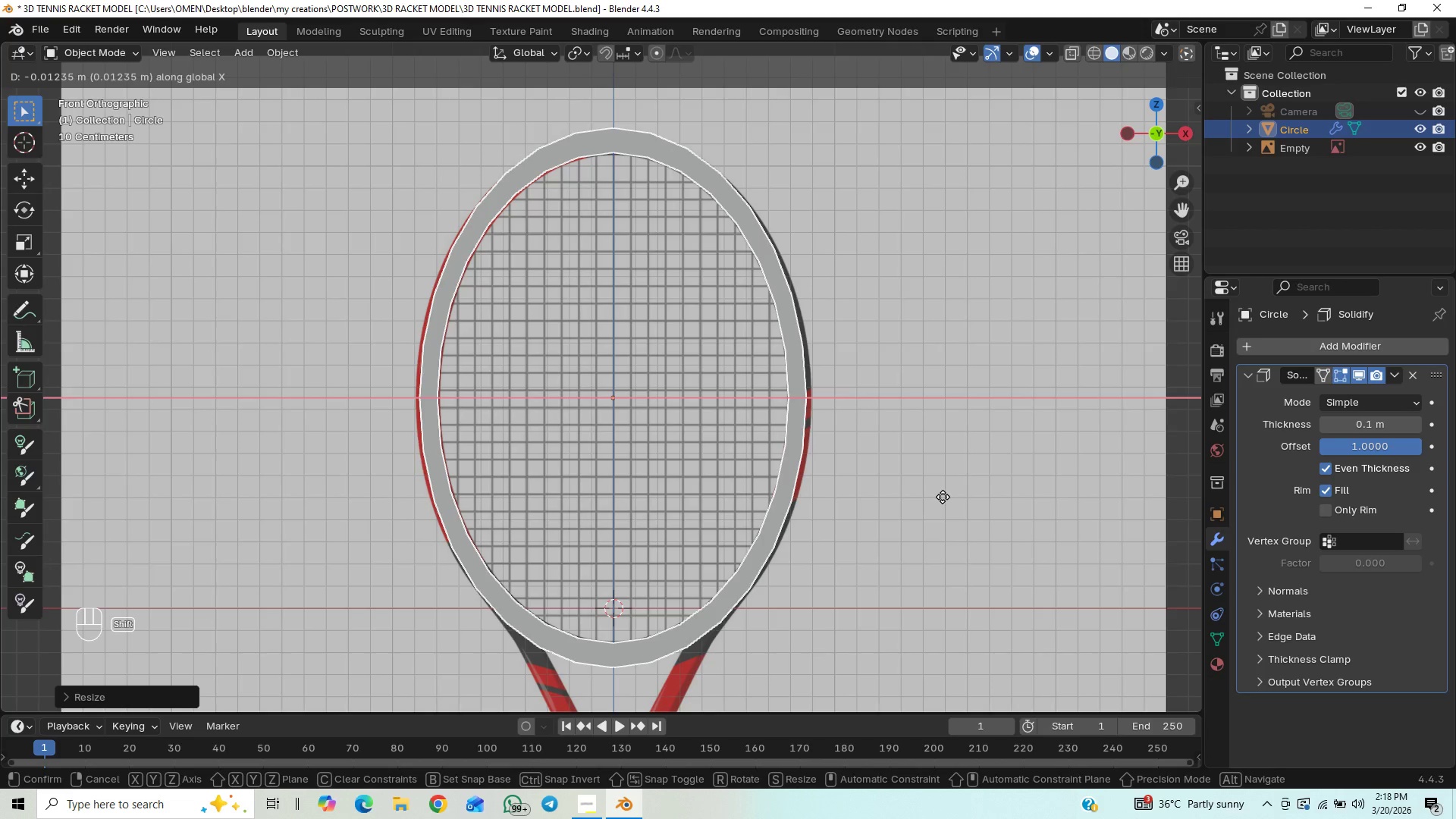 
hold_key(key=ShiftLeft, duration=0.88)
left_click([943, 497])
 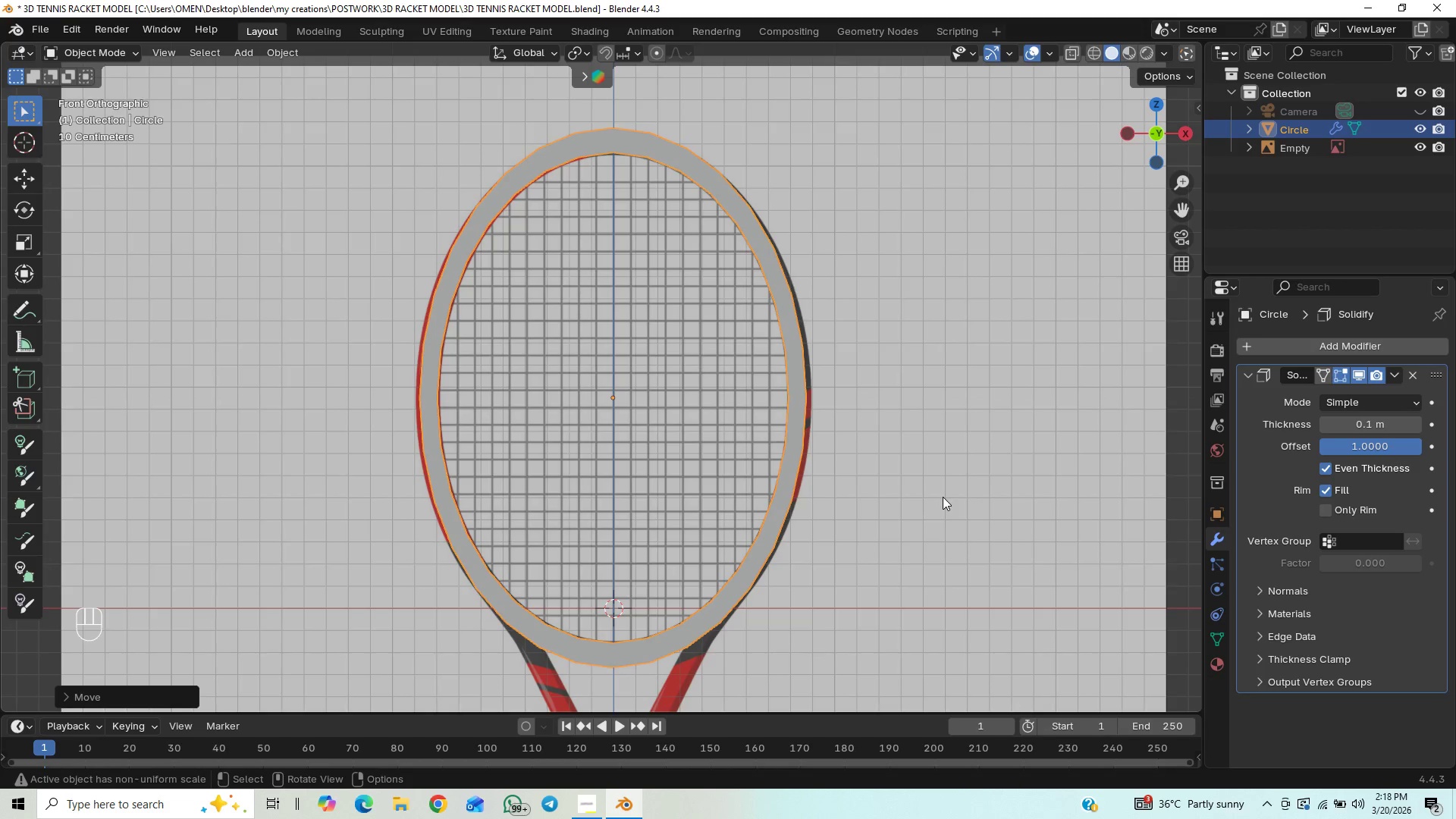 
type(DZ)
 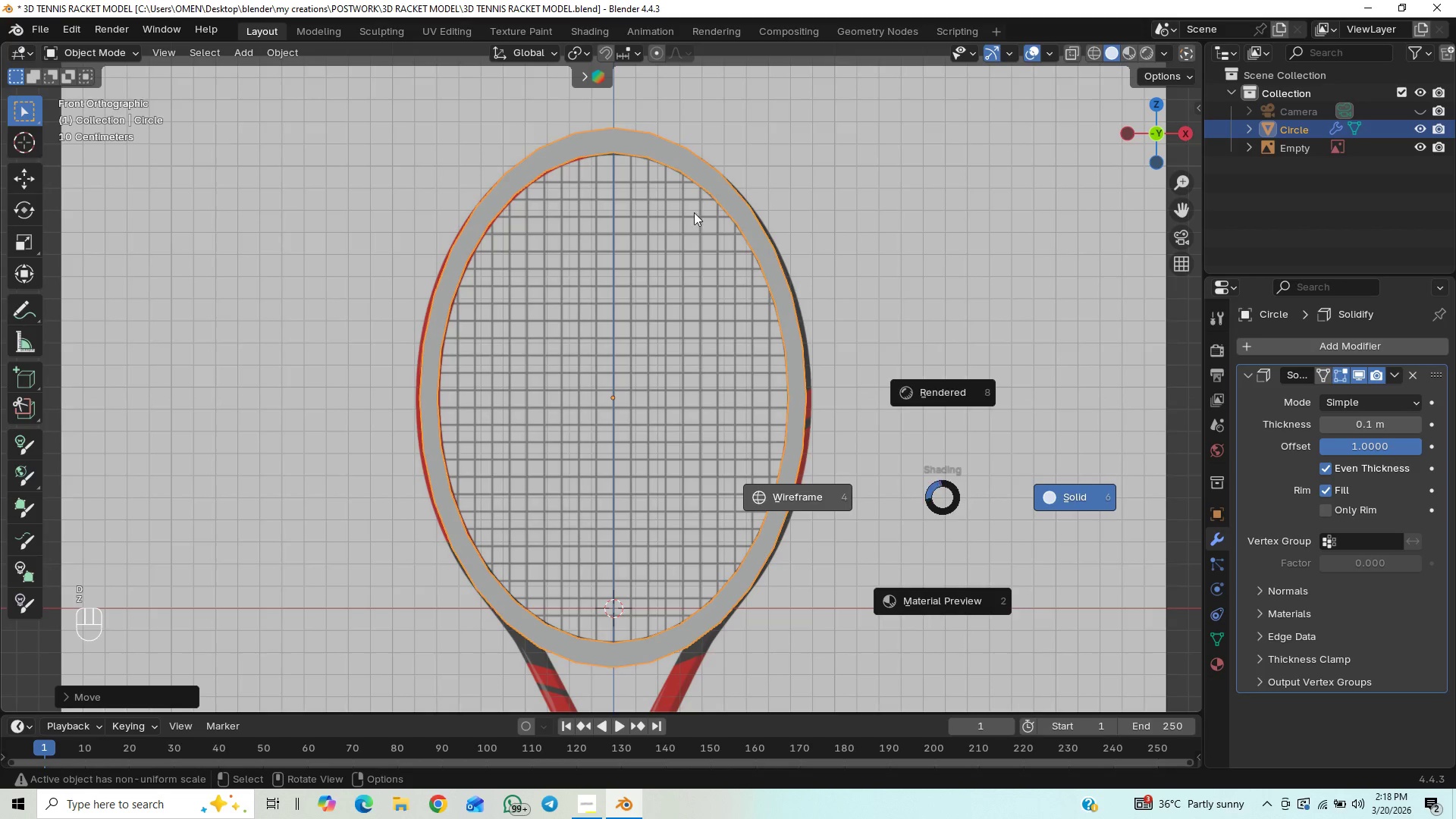 
right_click([1005, 182])
 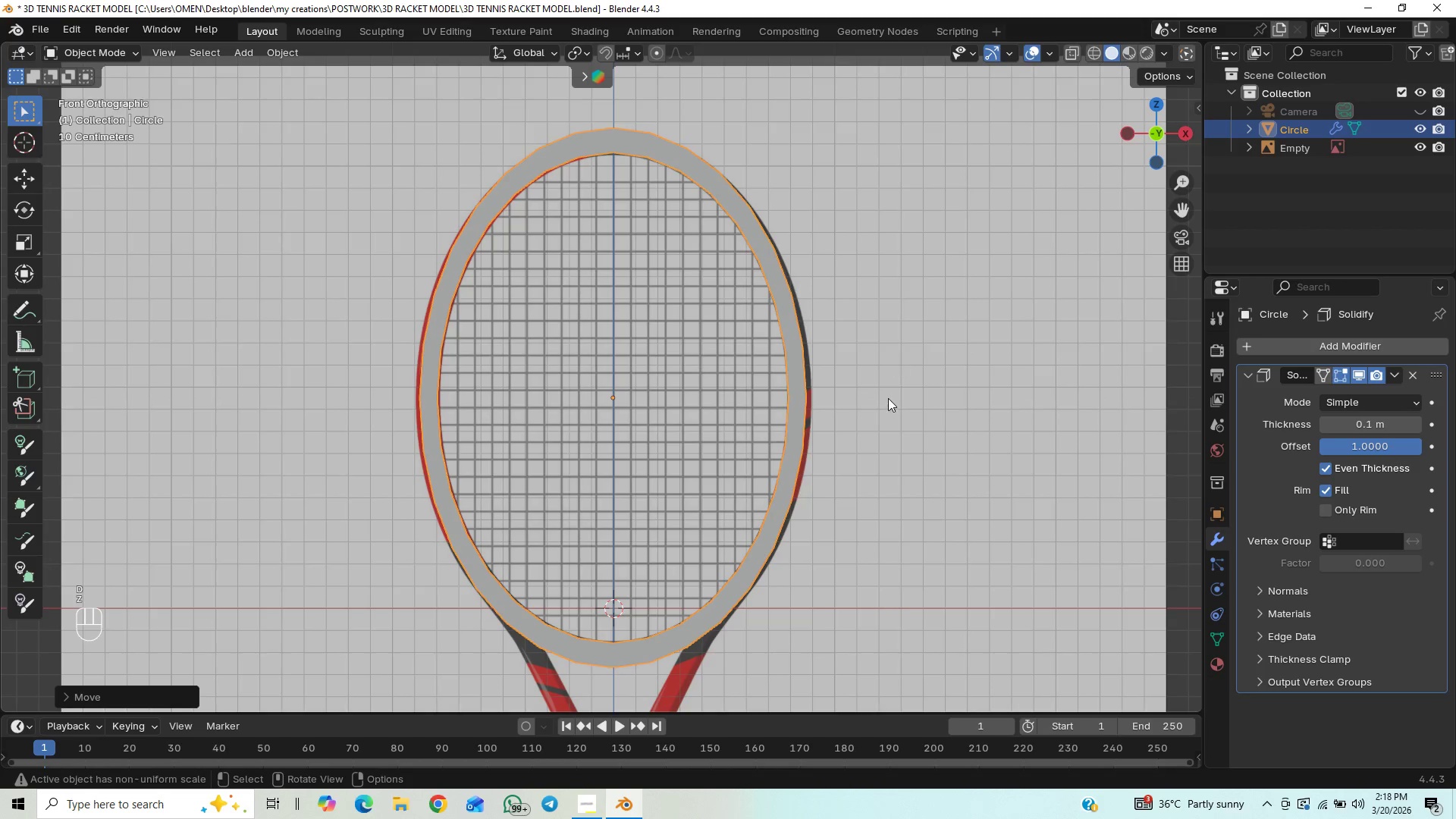 
type(SZ)
 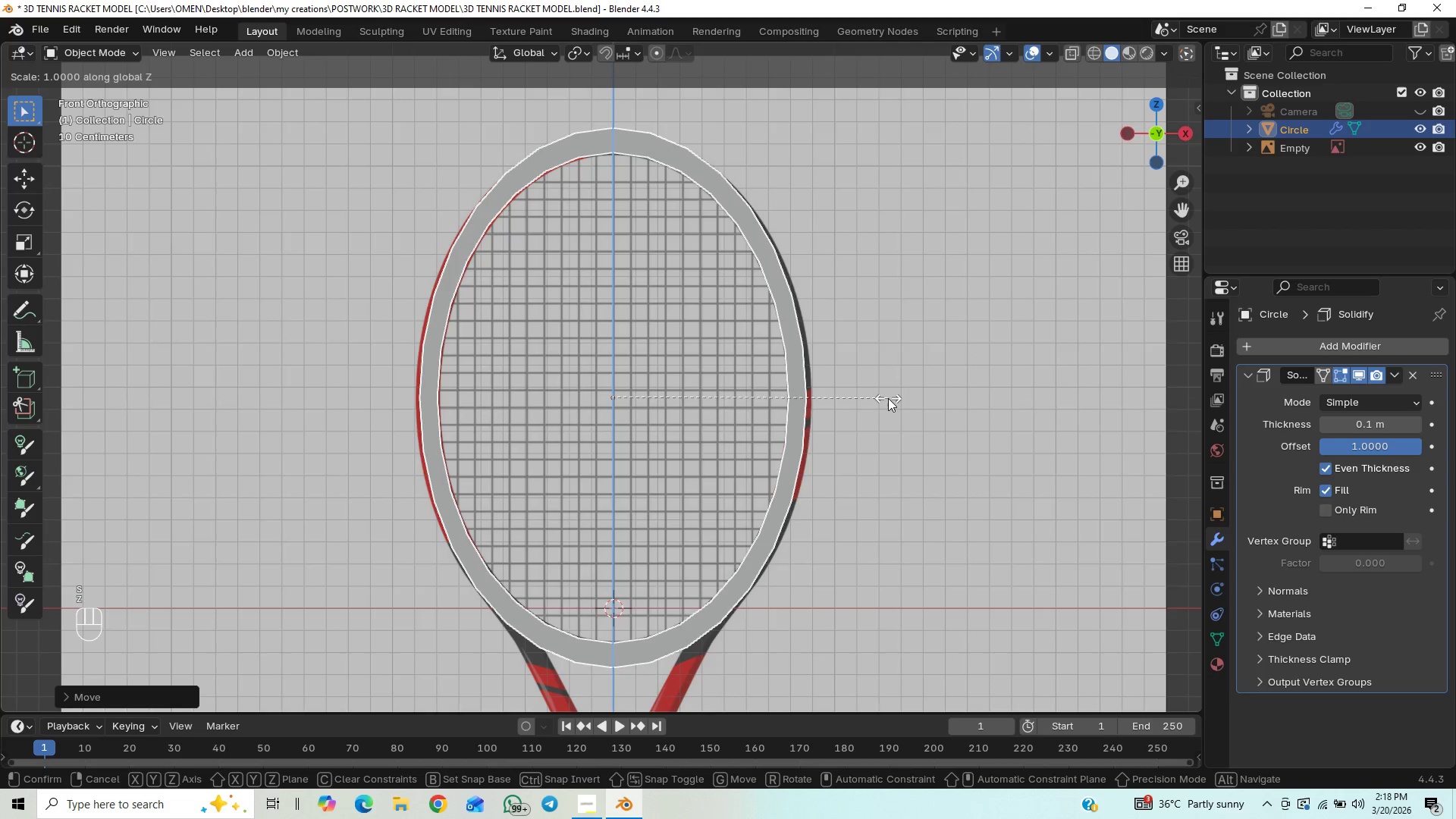 
hold_key(key=ShiftLeft, duration=1.5)
 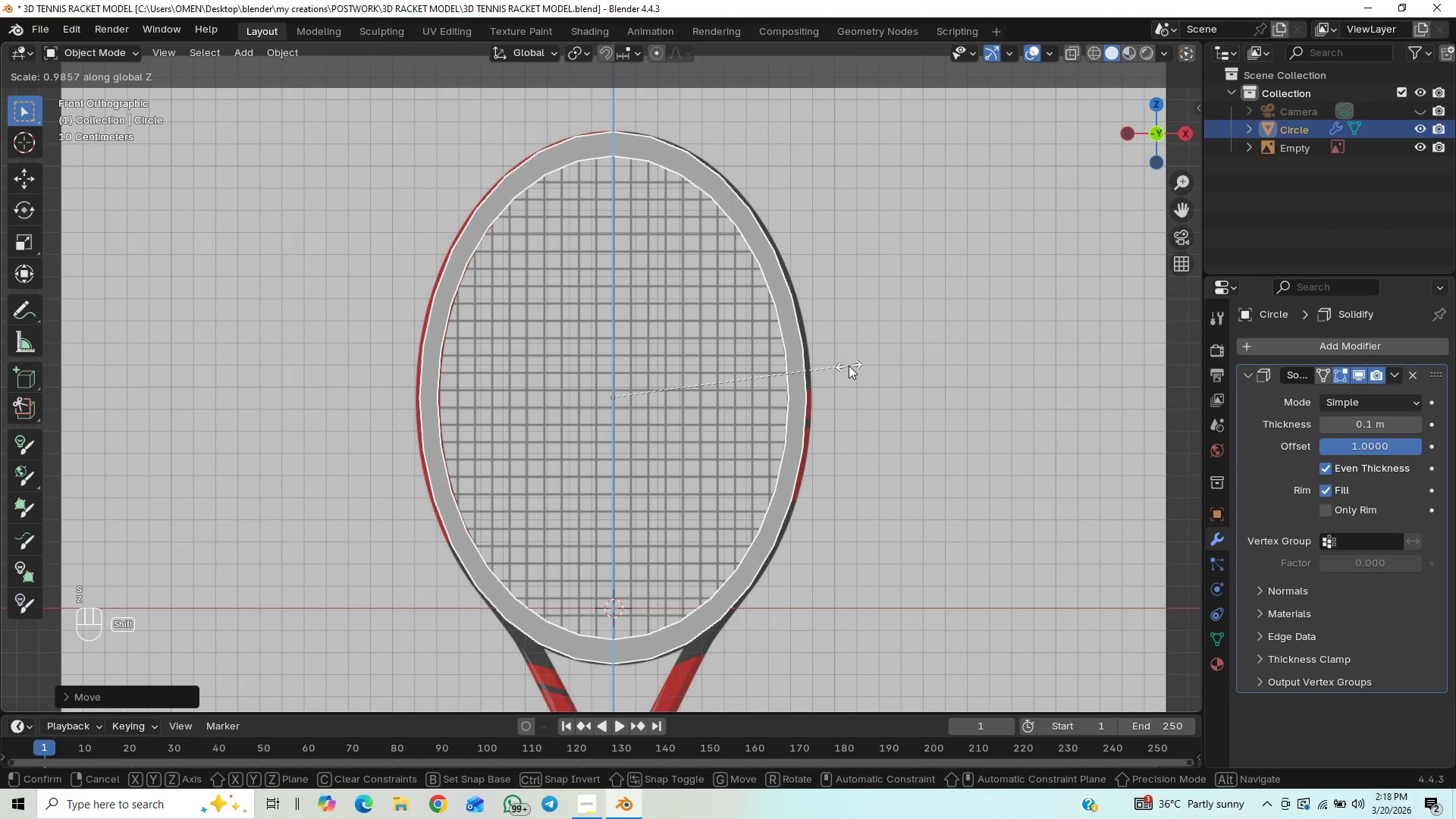 
hold_key(key=ShiftLeft, duration=1.52)
 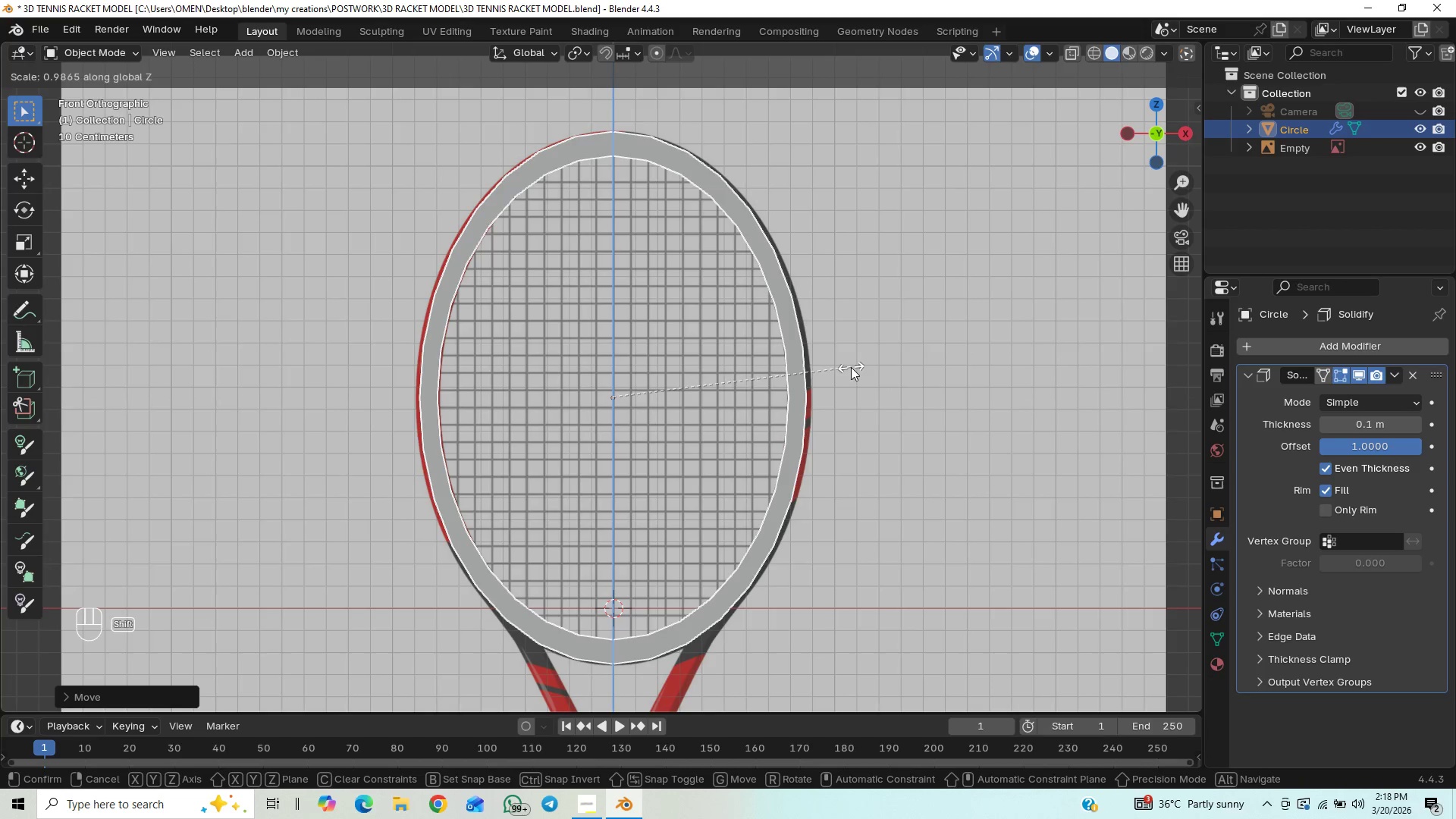 
hold_key(key=ShiftLeft, duration=1.51)
 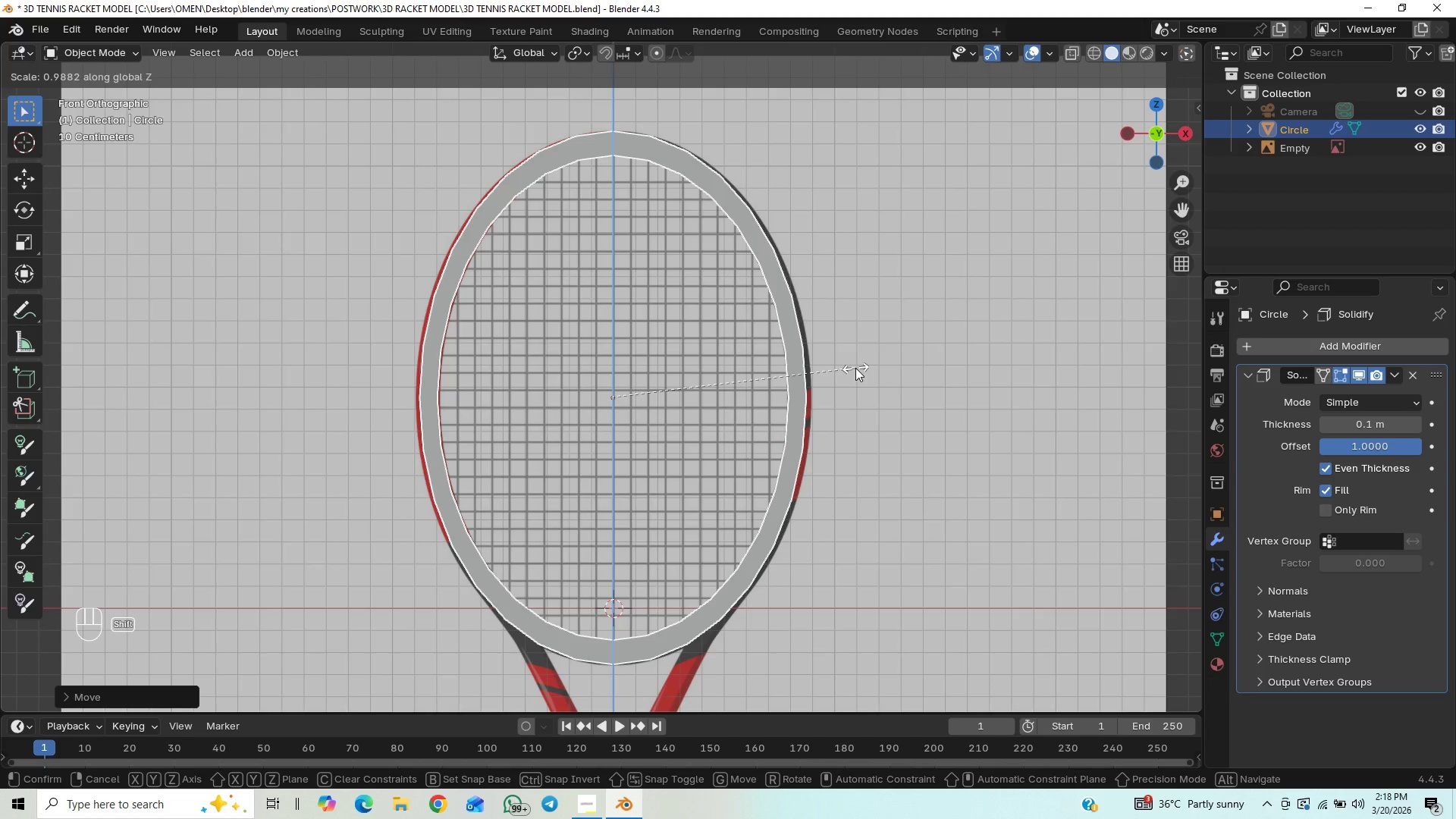 
hold_key(key=ShiftLeft, duration=0.97)
left_click([855, 368])
 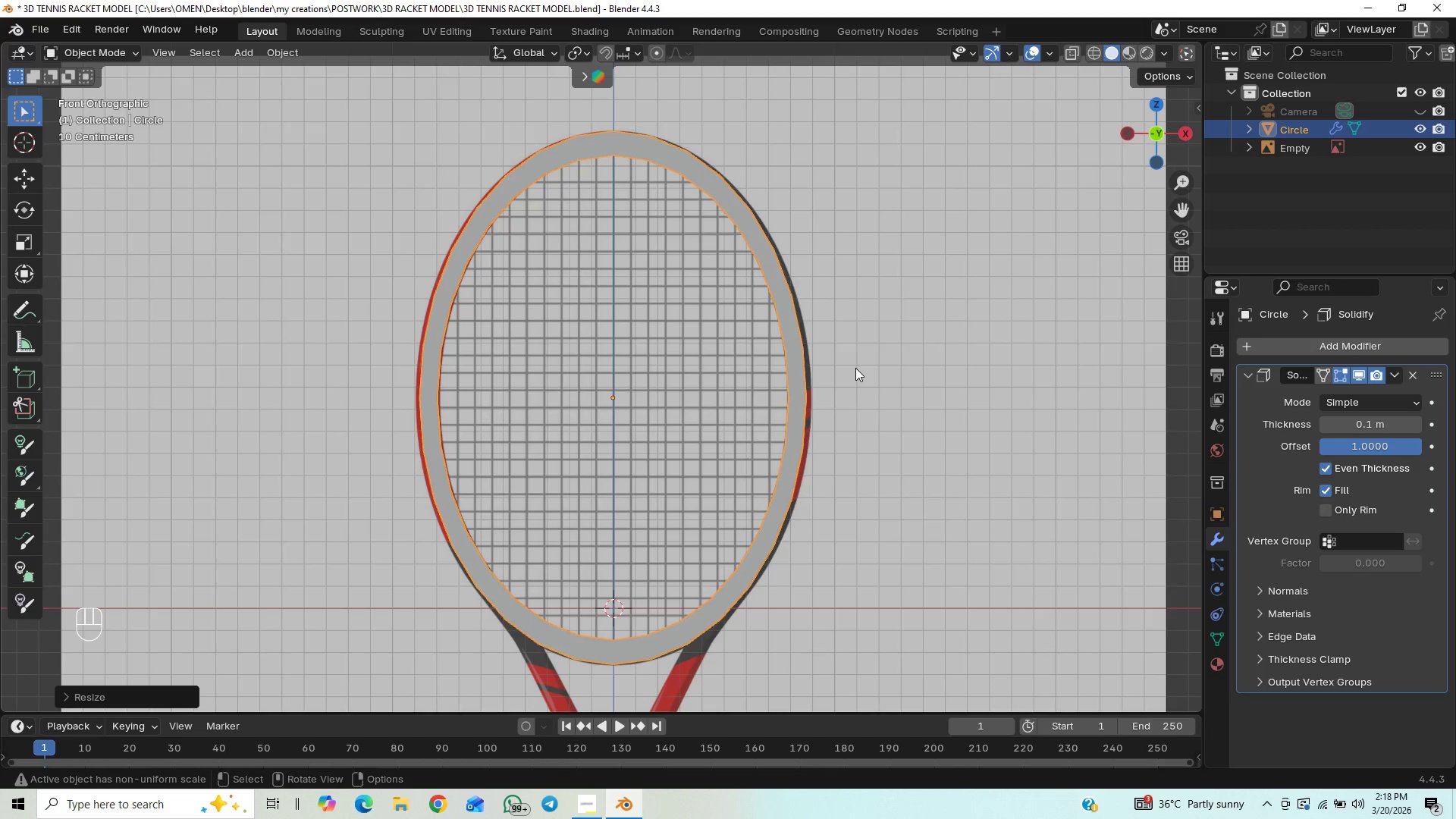 
type(SX)
 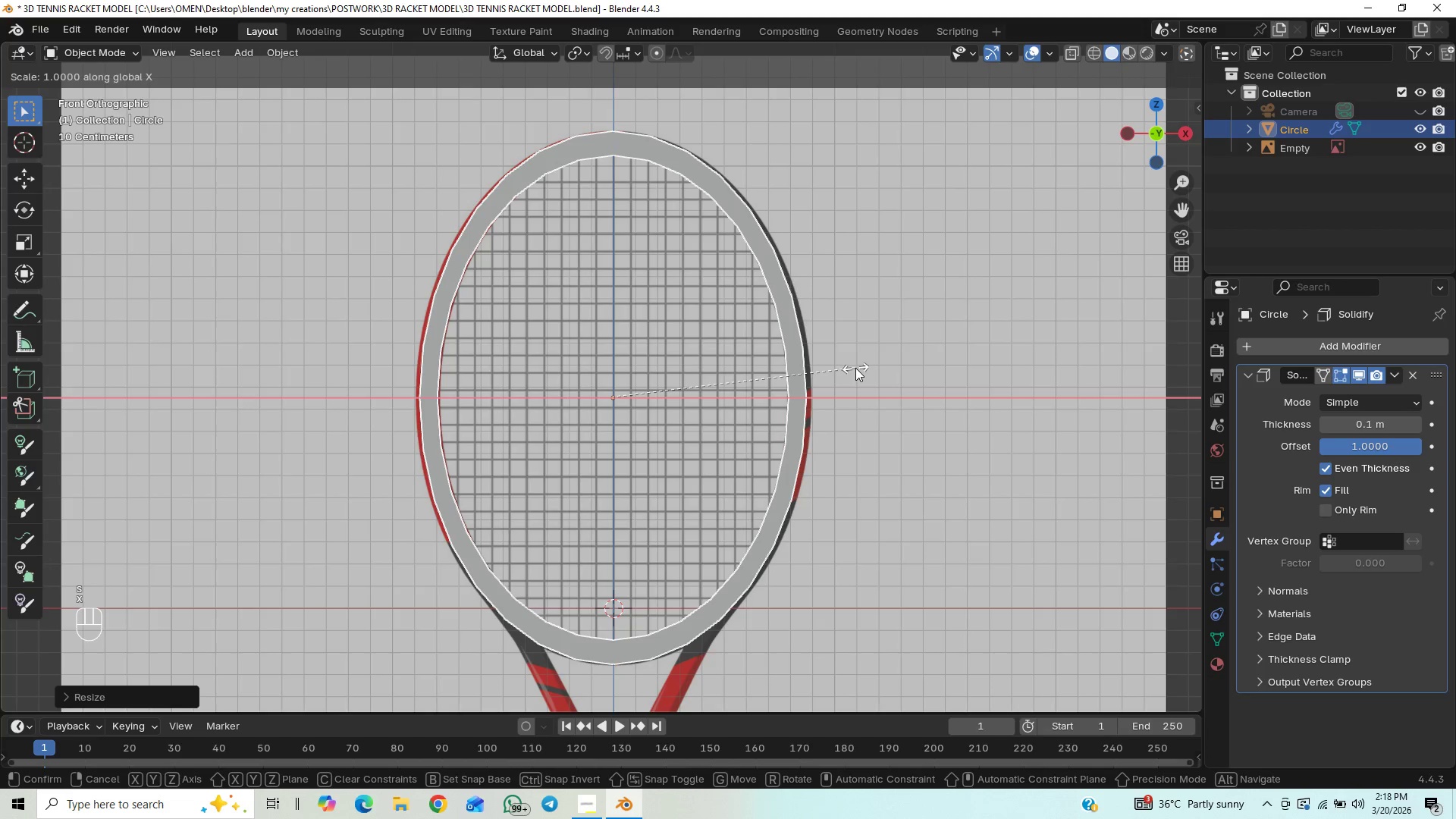 
hold_key(key=ShiftLeft, duration=1.5)
 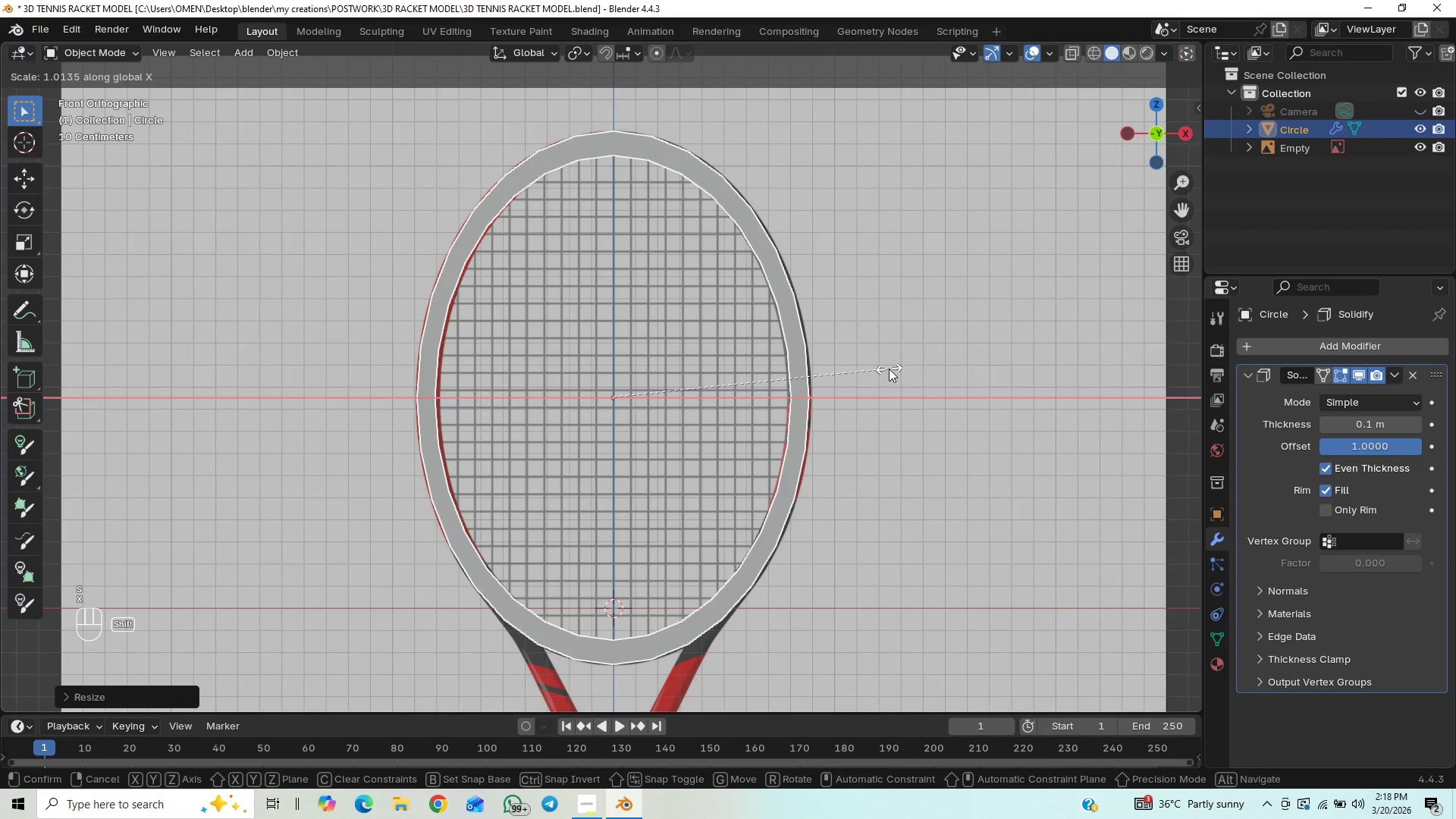 
hold_key(key=ShiftLeft, duration=1.5)
 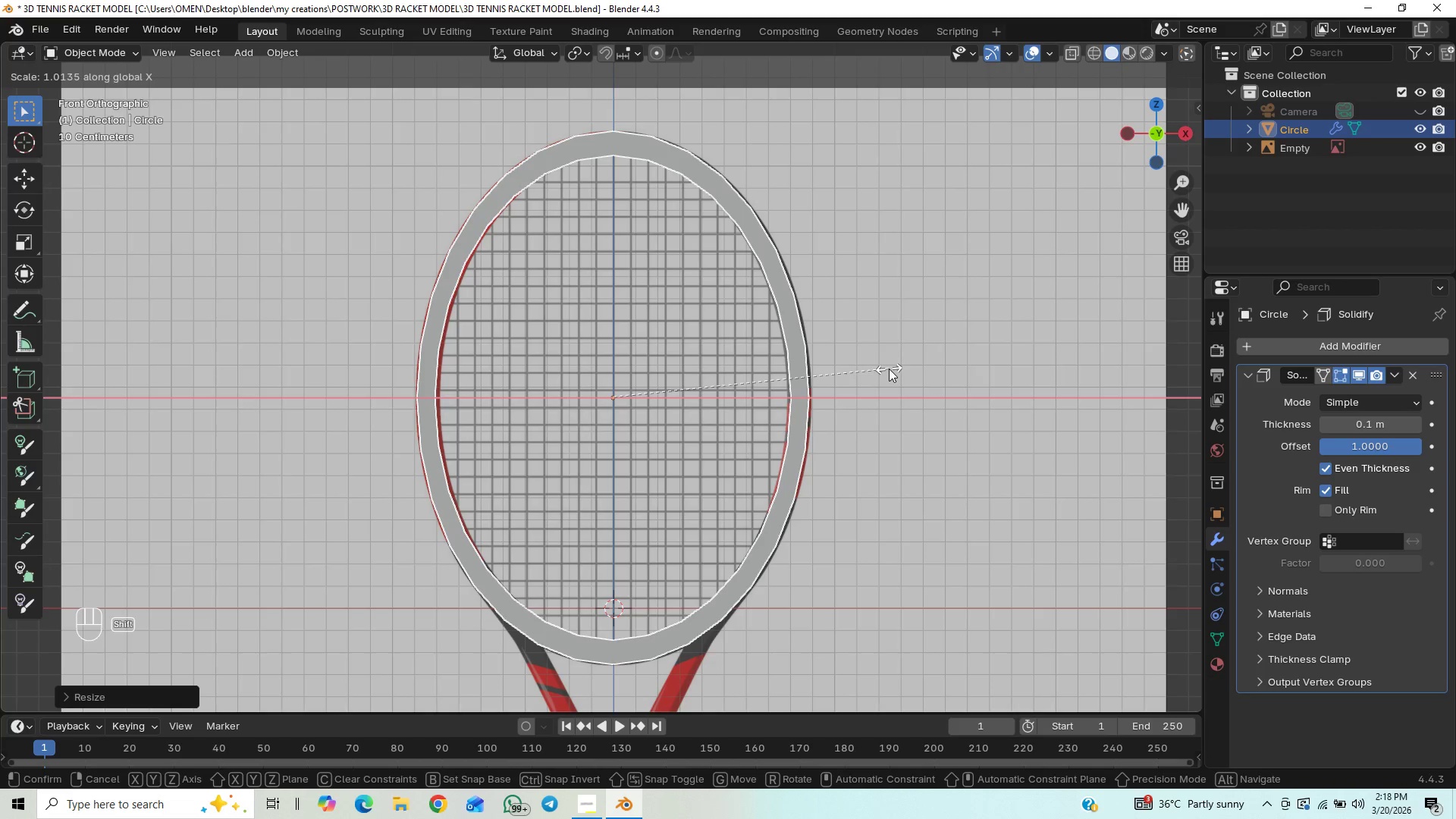 
hold_key(key=ShiftLeft, duration=1.5)
left_click([883, 373])
 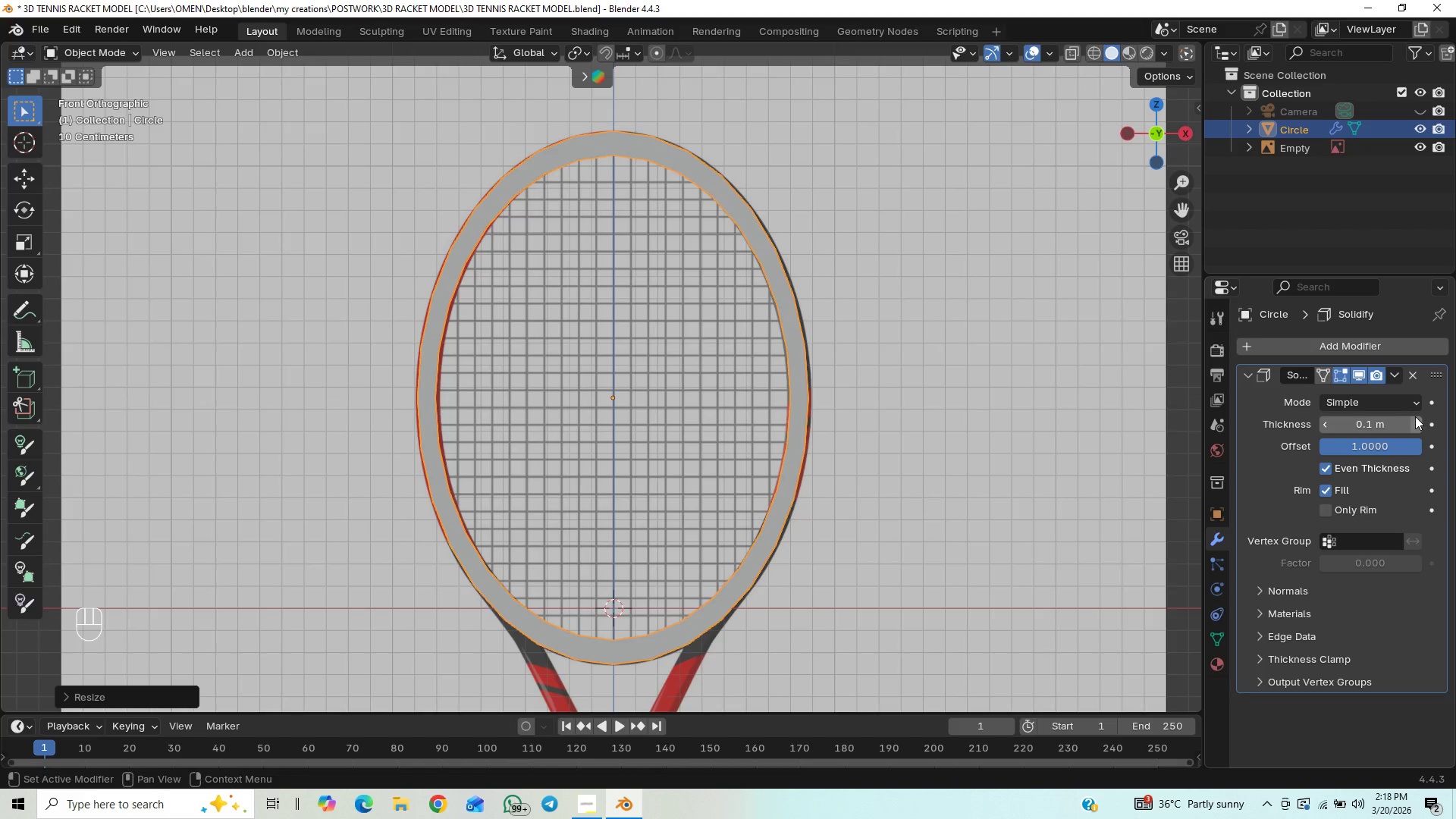 
left_click([1416, 420])
 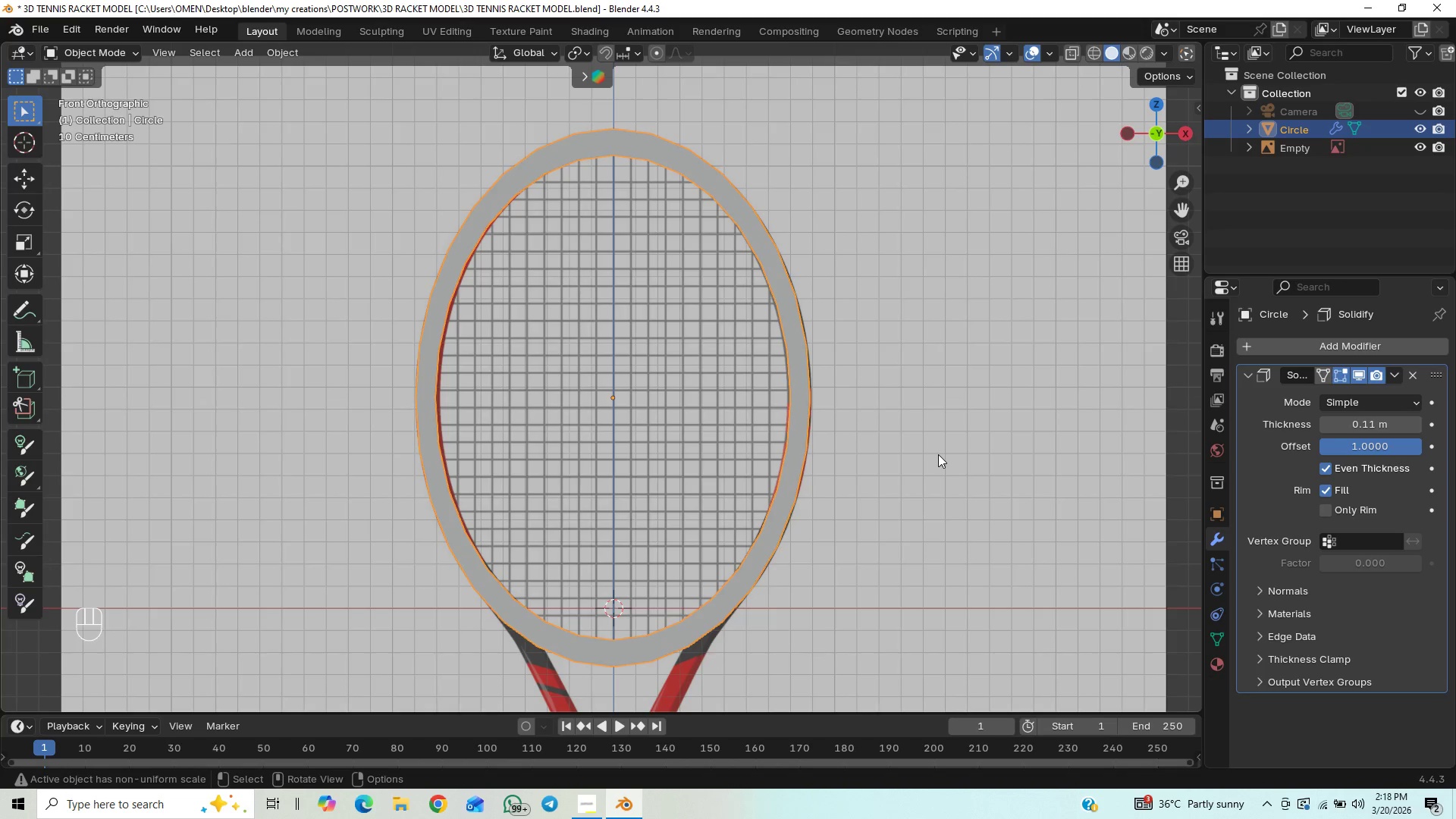 
type(GX)
 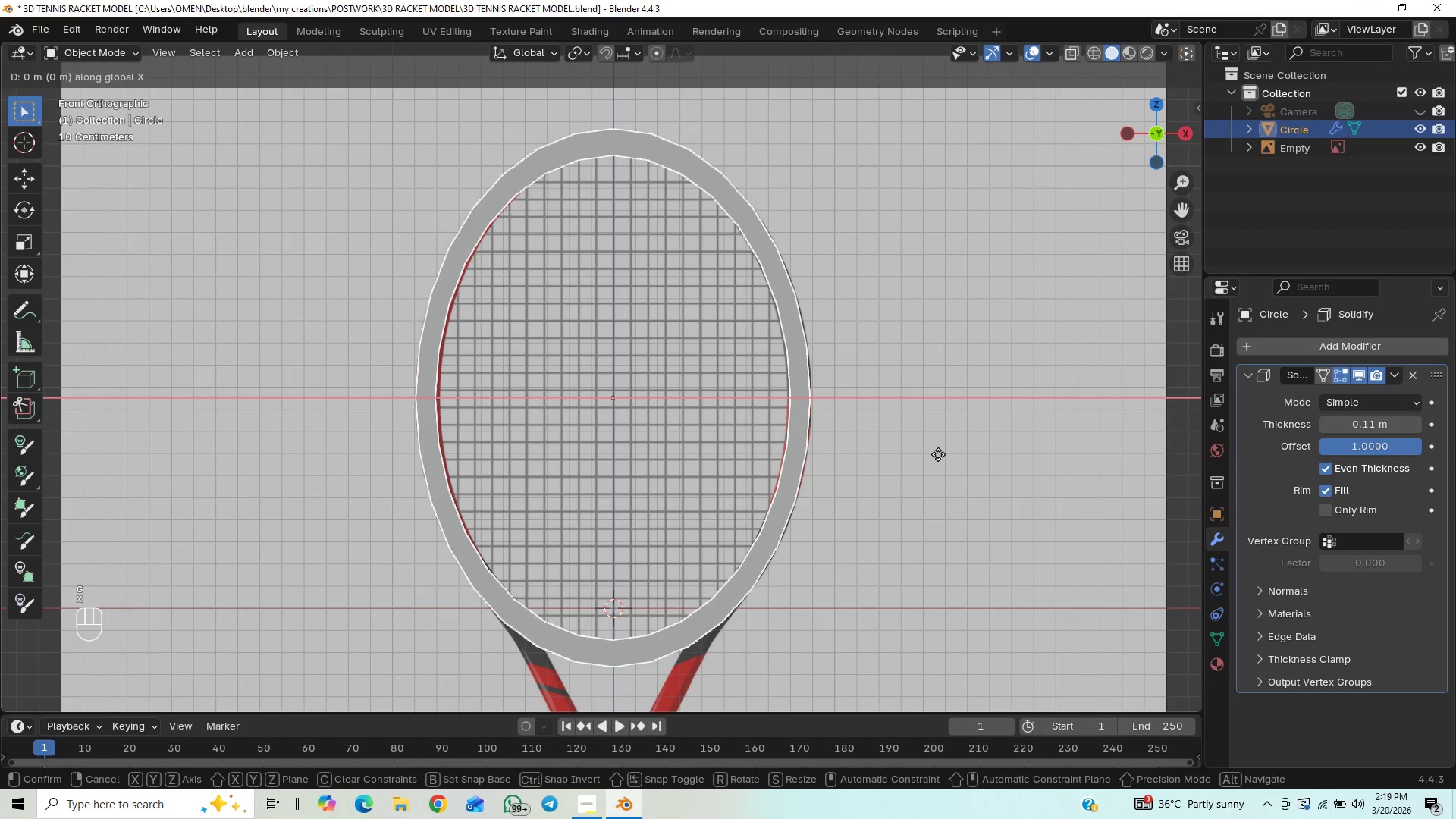 
hold_key(key=ShiftLeft, duration=1.5)
 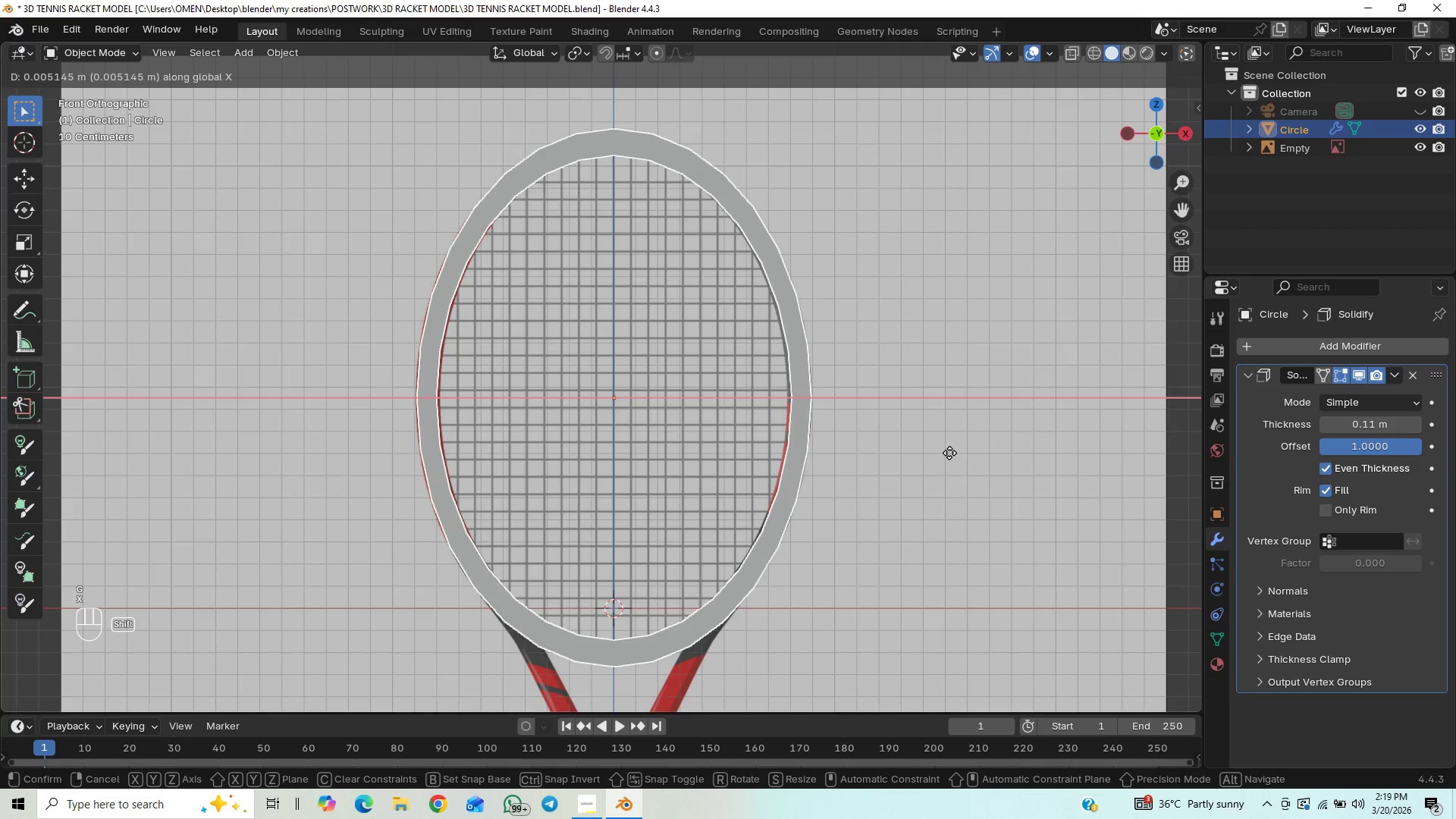 
hold_key(key=ShiftLeft, duration=1.51)
 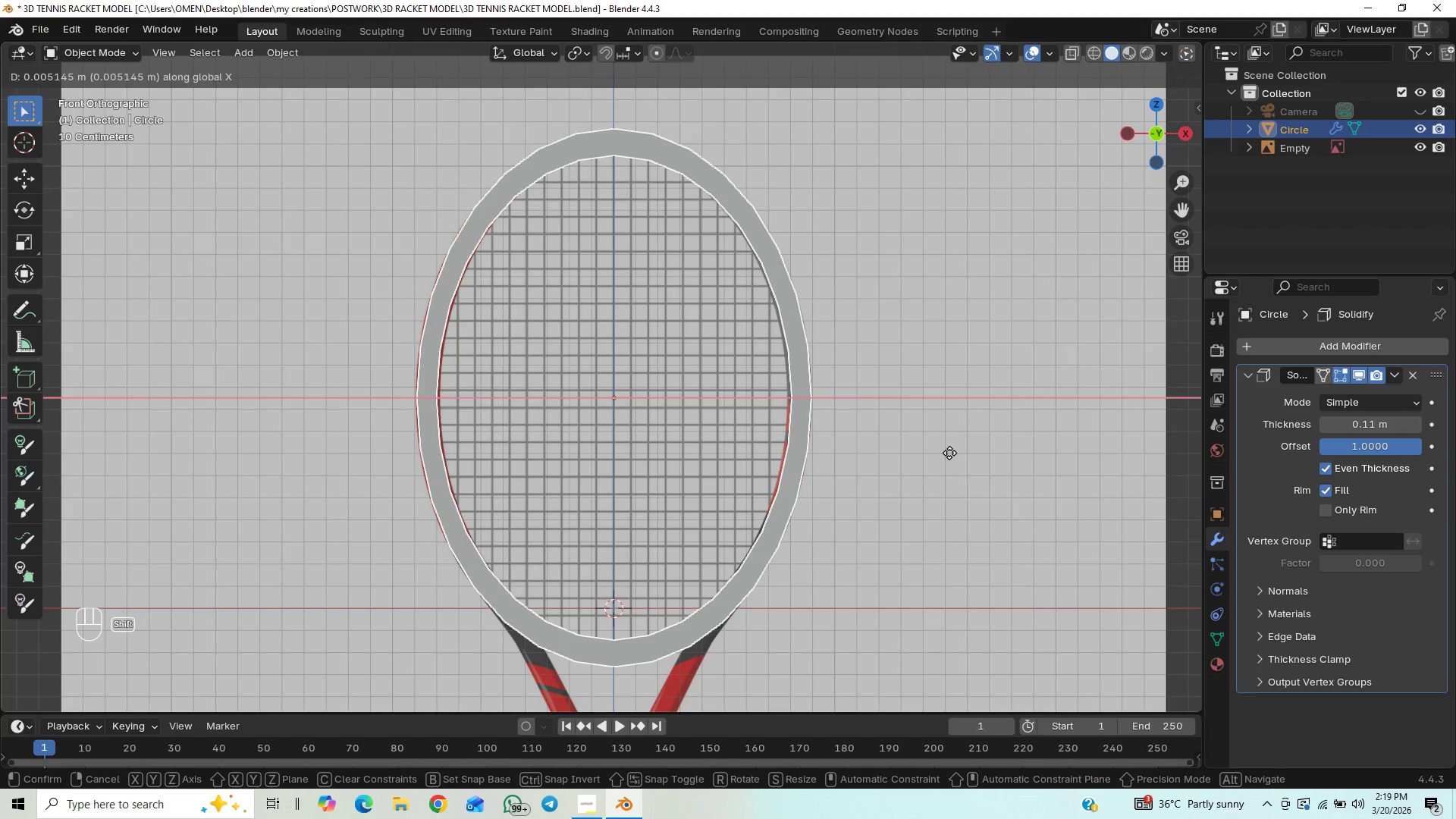 
hold_key(key=ShiftLeft, duration=1.02)
left_click([949, 453])
 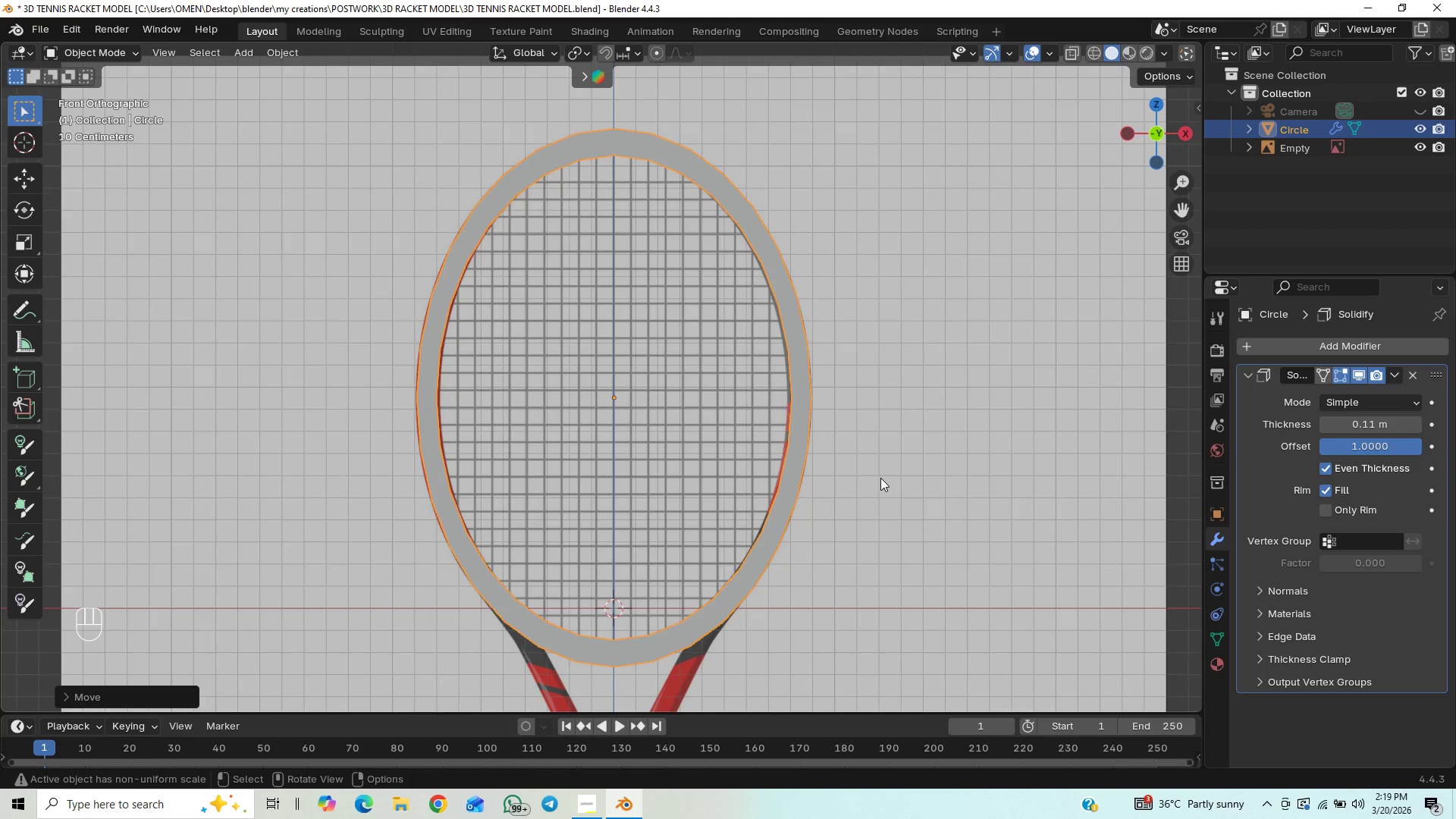 
key(Control+S)
 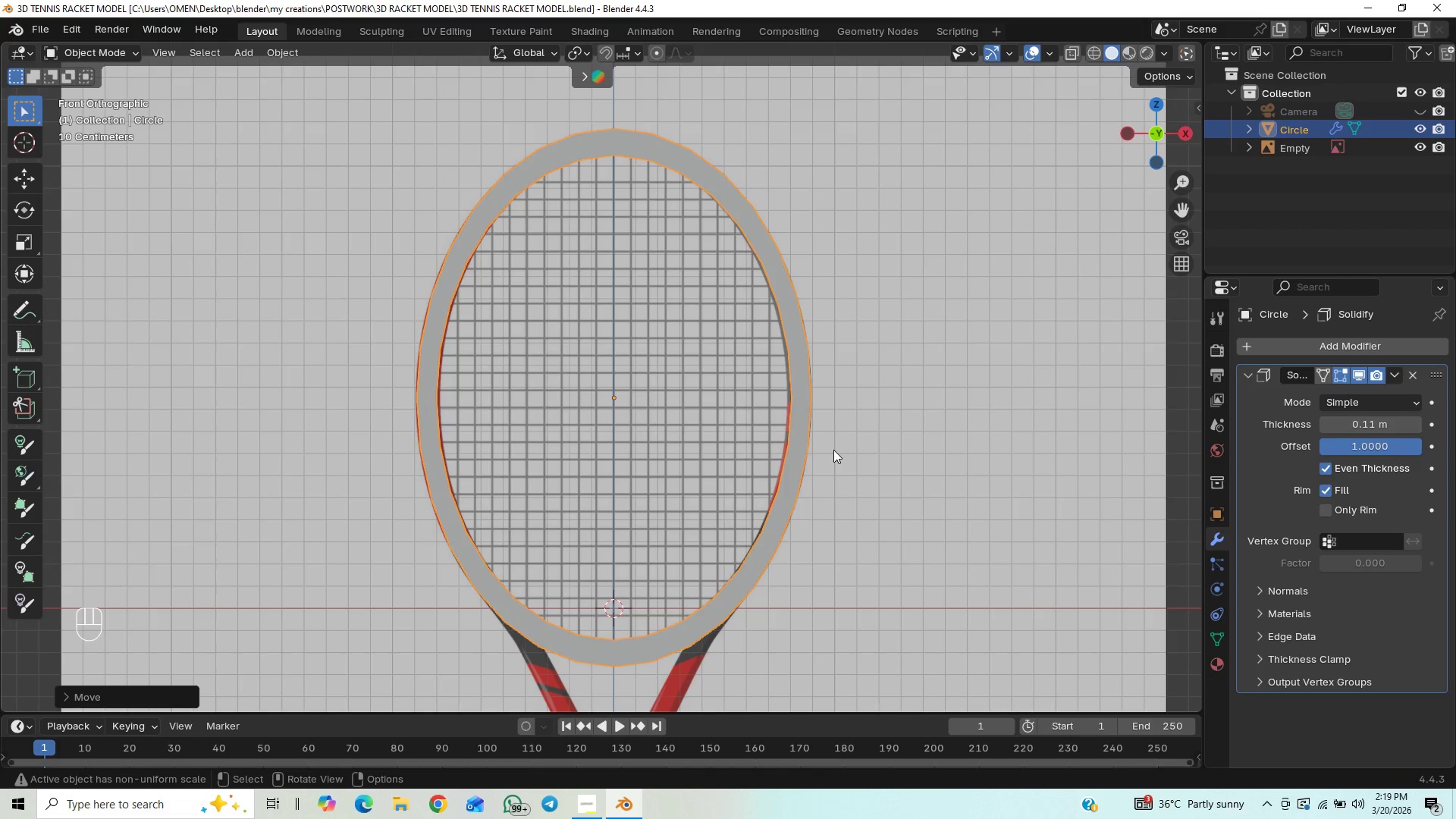 
wait(7.58)
 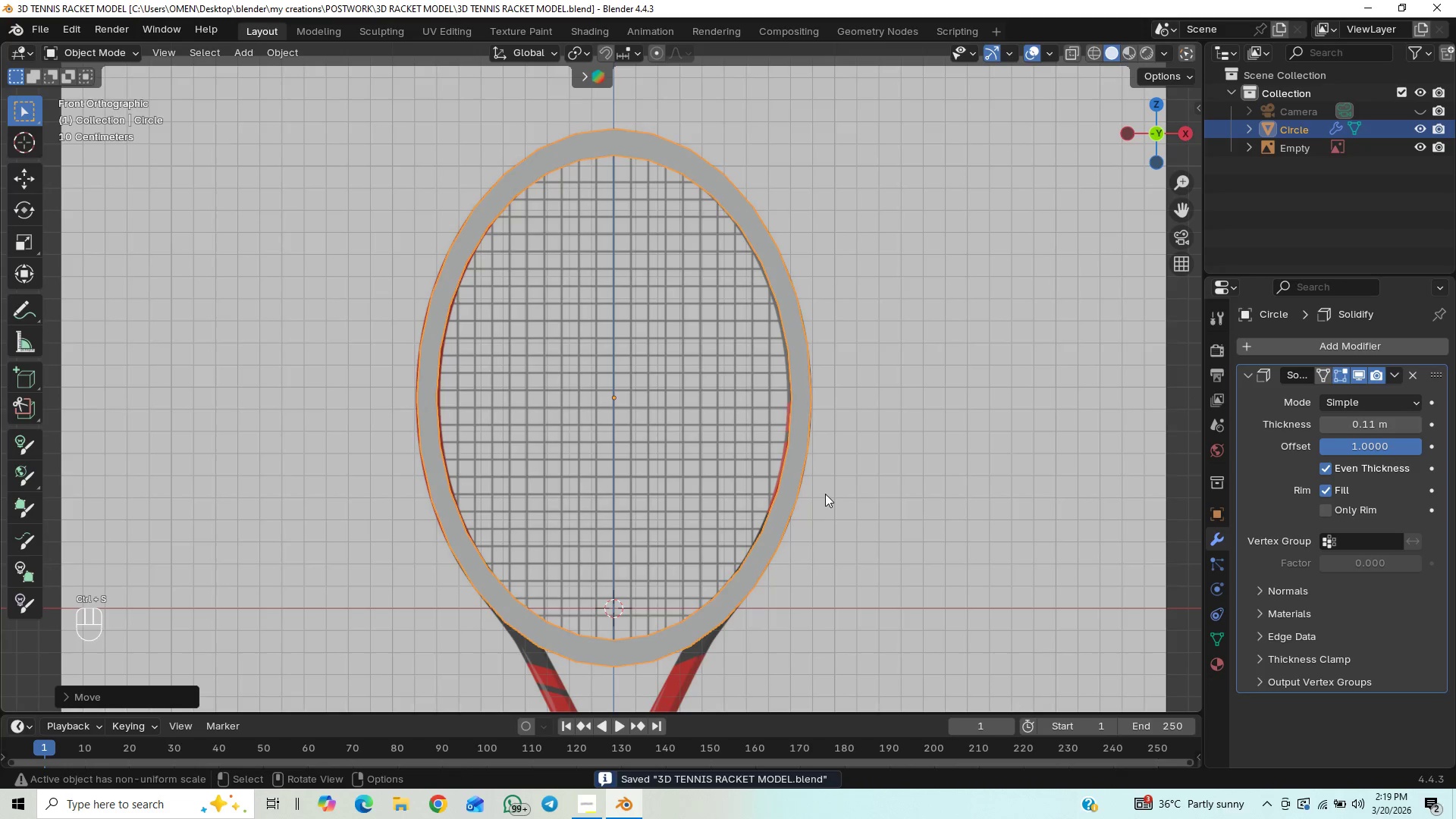 
key(Control+S)
 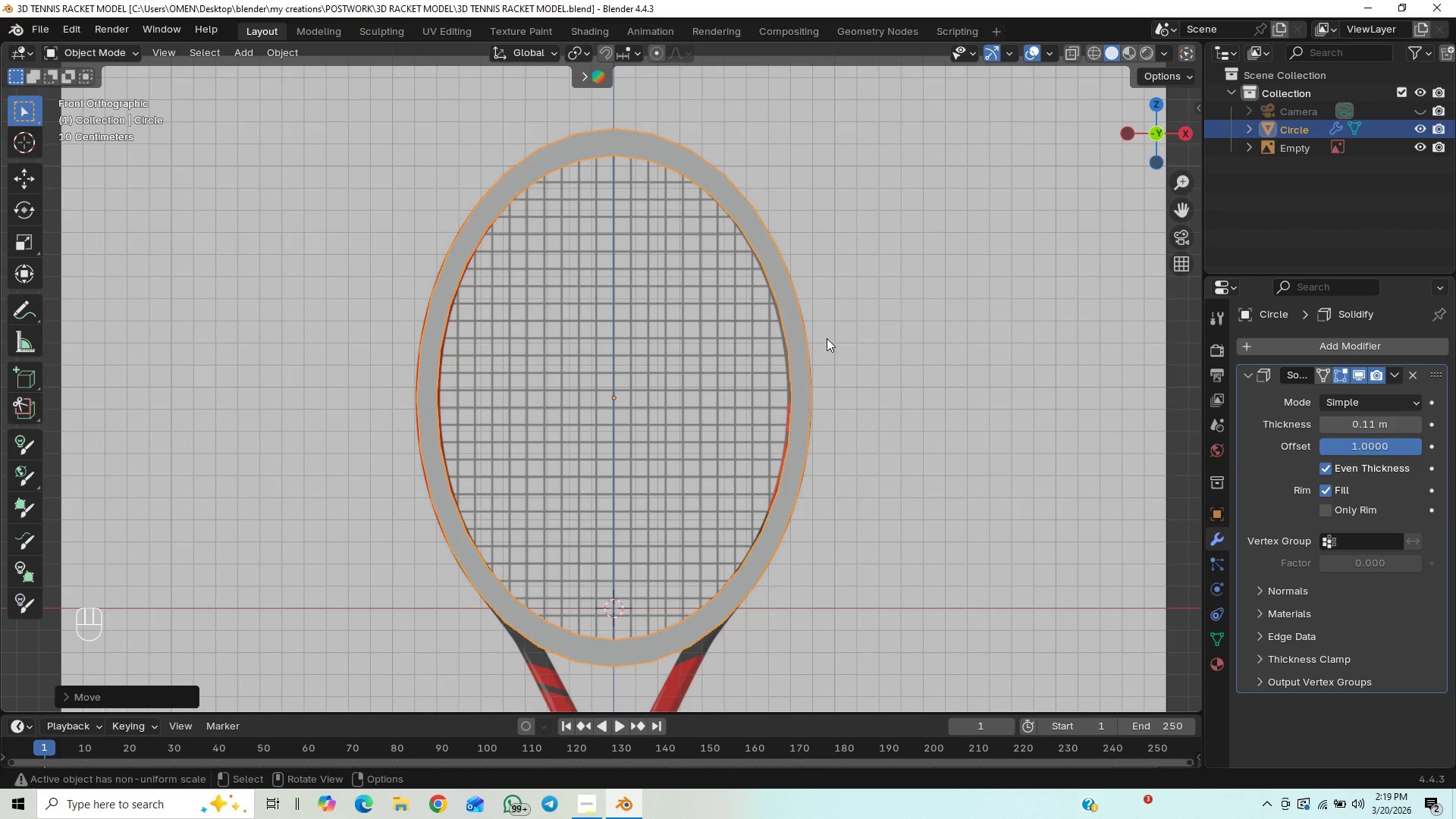 
wait(8.39)
 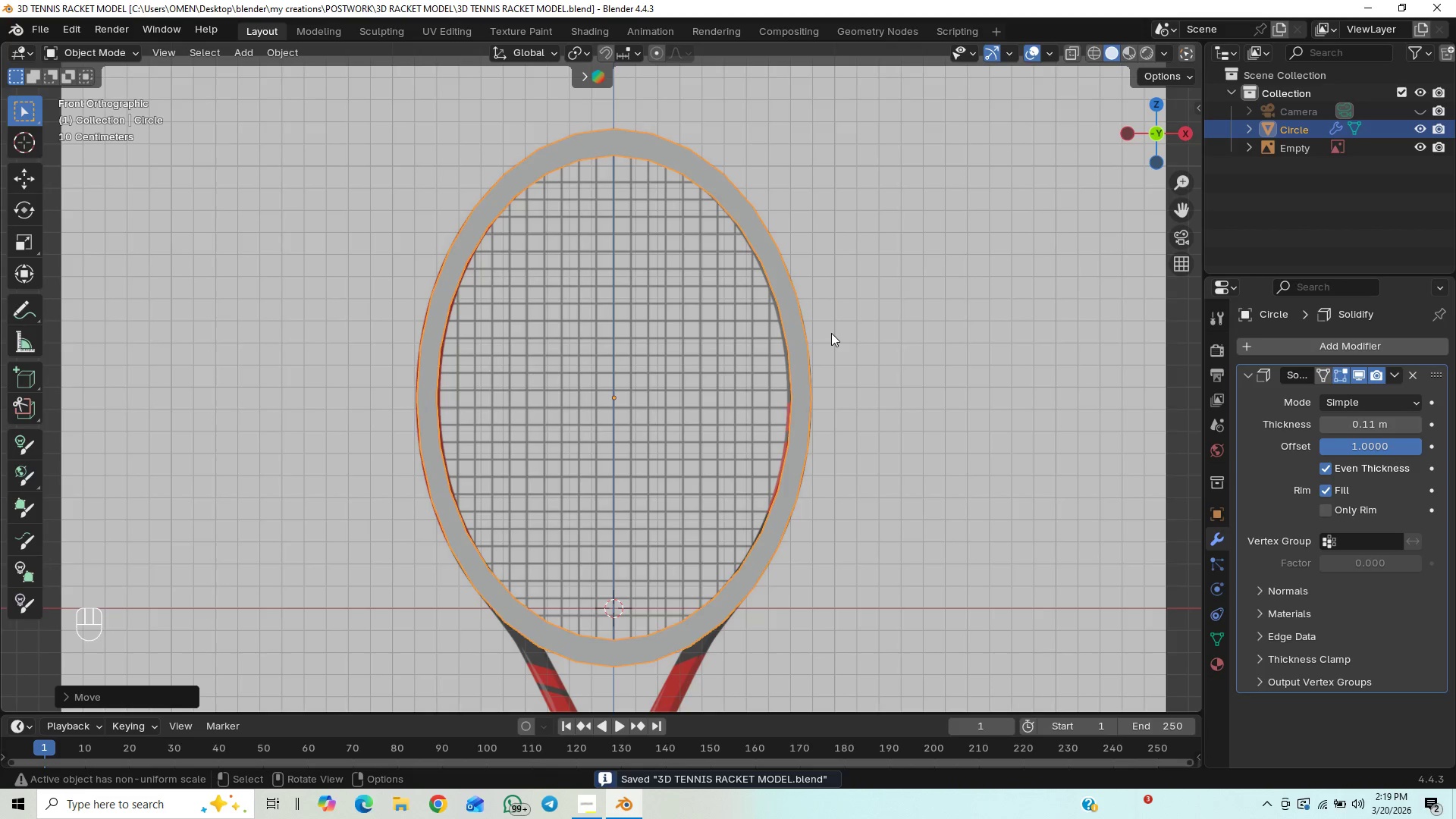 
key(Control+S)
 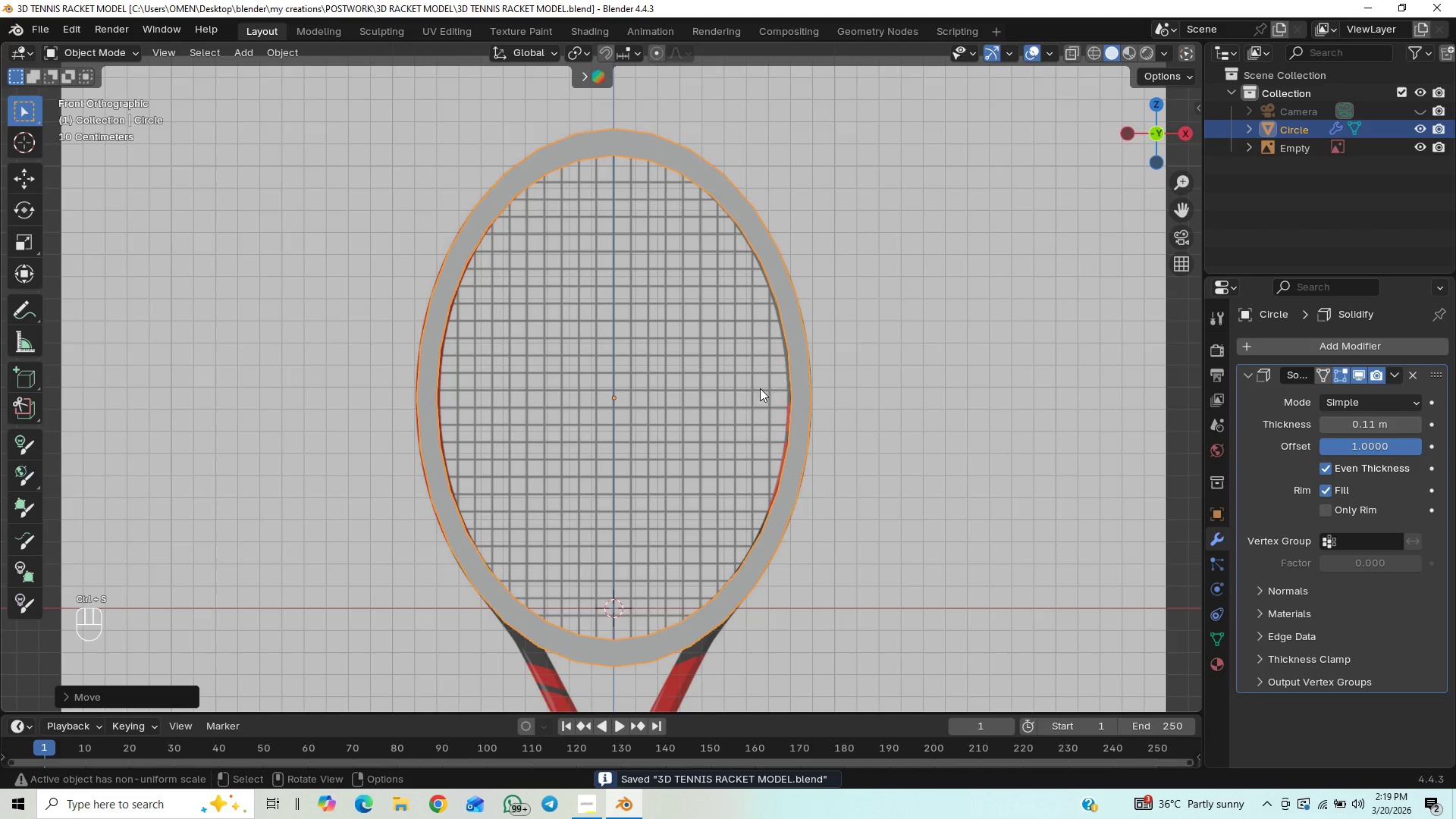 
scroll: coordinate [738, 423], scroll_direction: down, amount: 3.0
 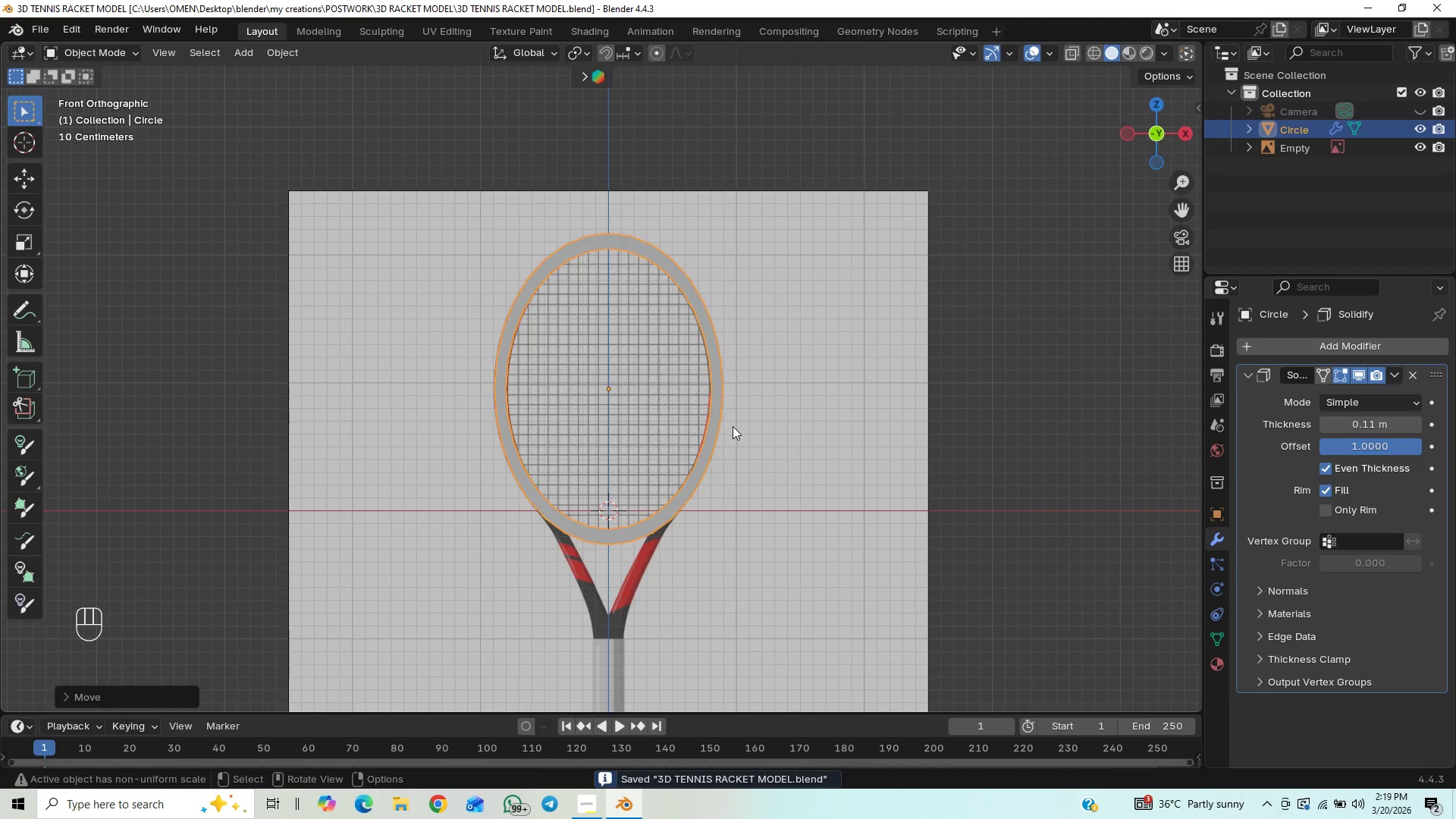 
hold_key(key=ShiftLeft, duration=1.42)
 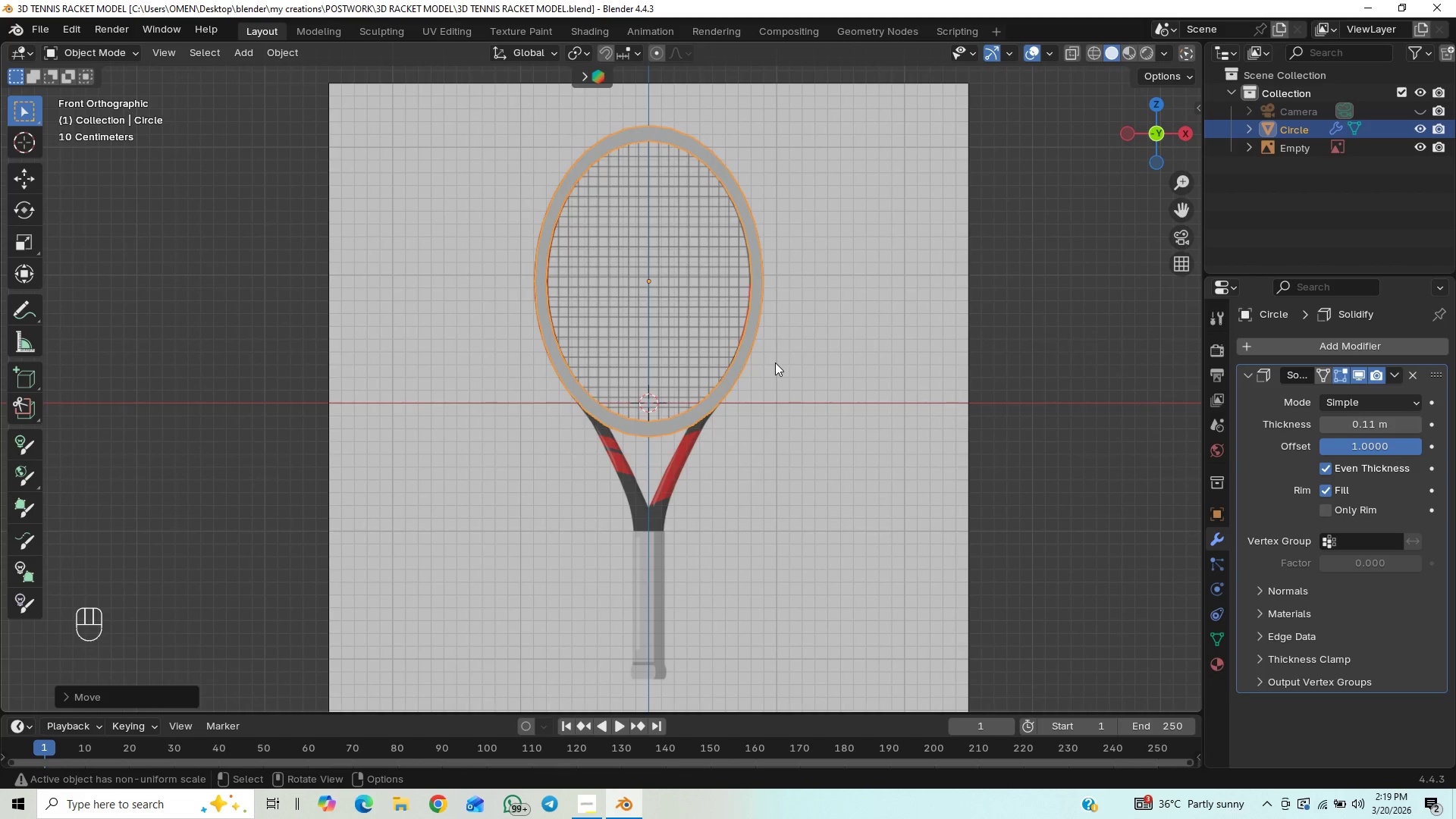 
key(Control+S)
 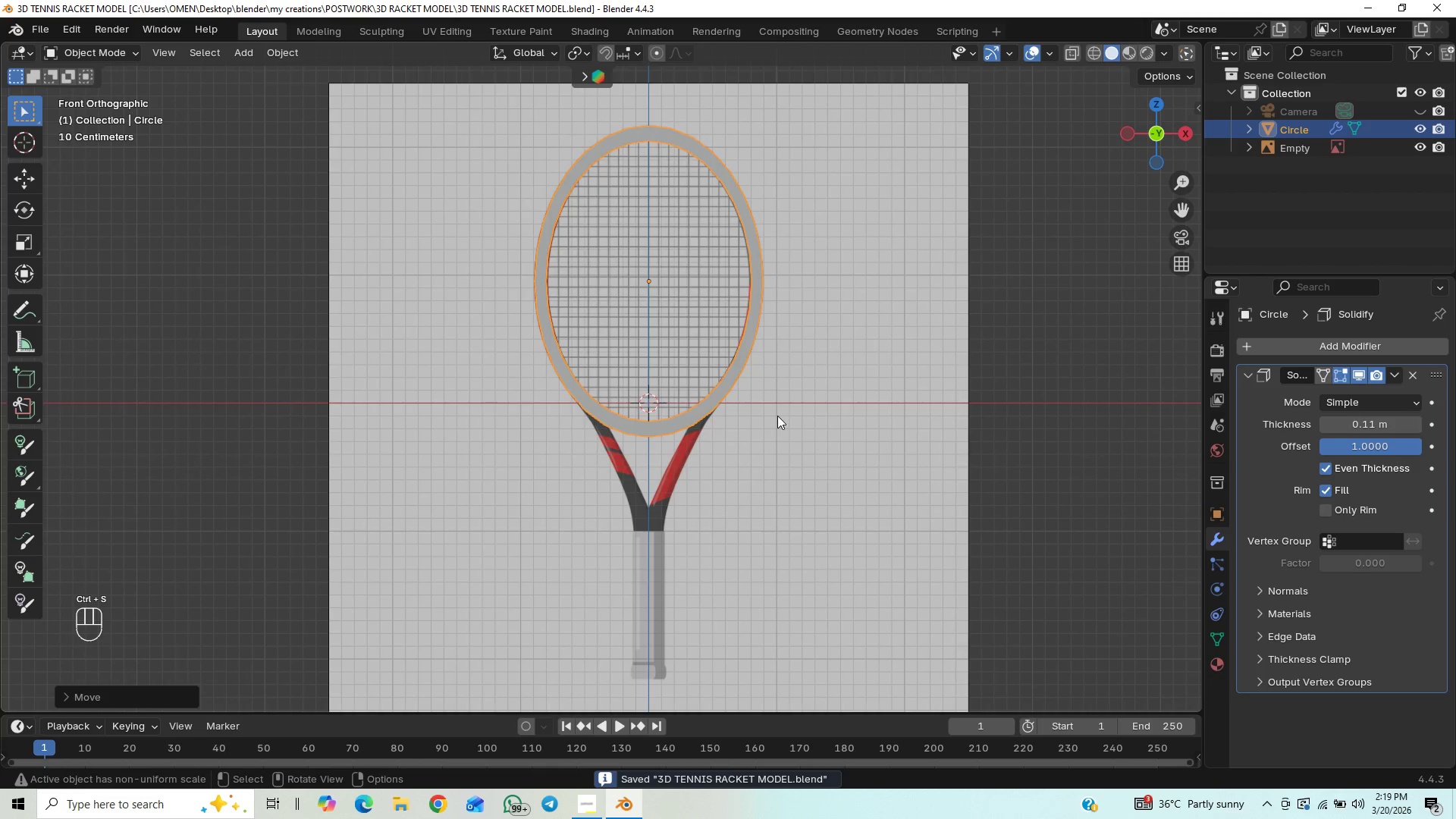 
scroll: coordinate [778, 416], scroll_direction: up, amount: 2.0
 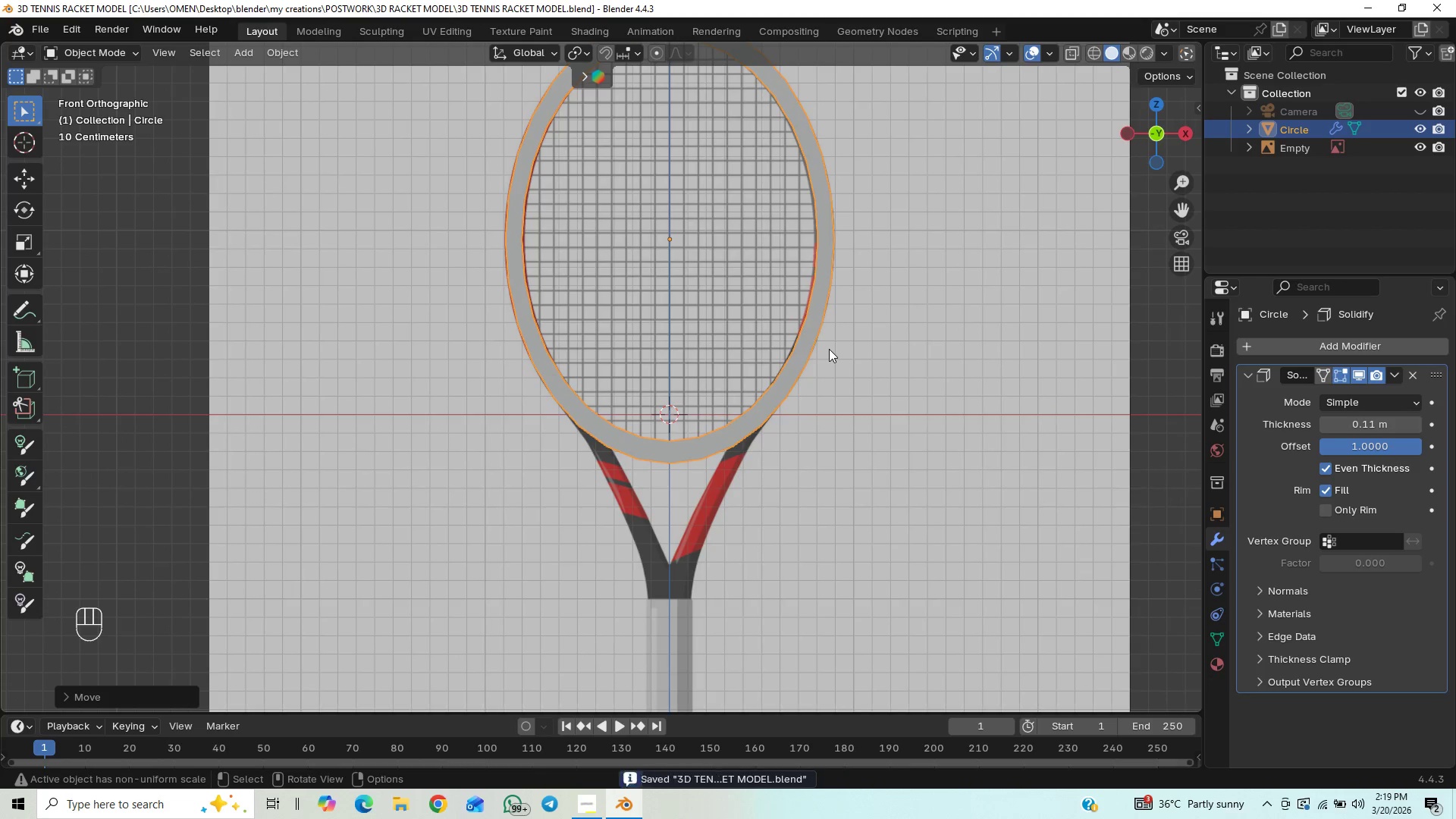 
scroll: coordinate [824, 364], scroll_direction: down, amount: 4.0
 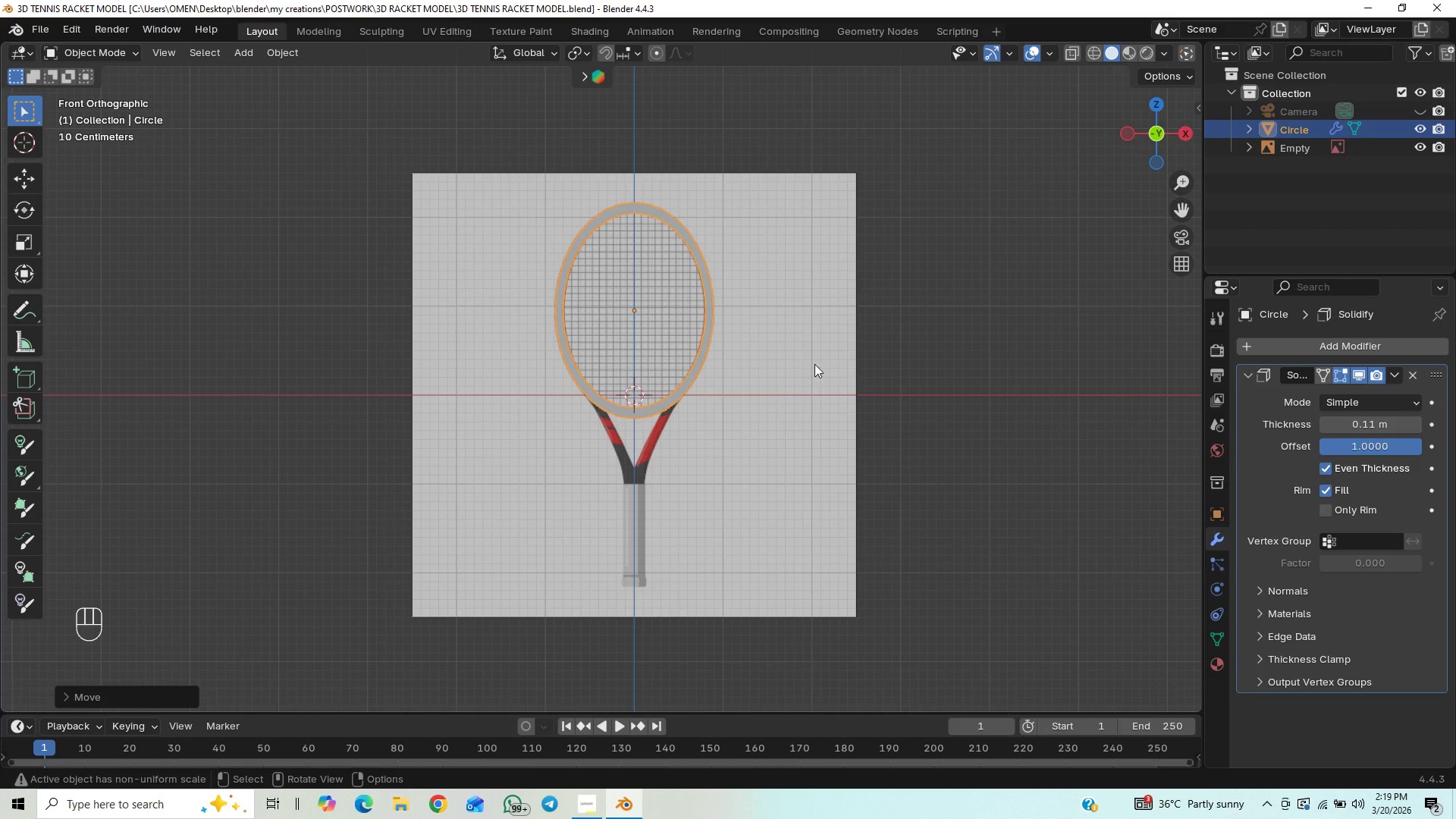 
hold_key(key=ShiftLeft, duration=0.44)
 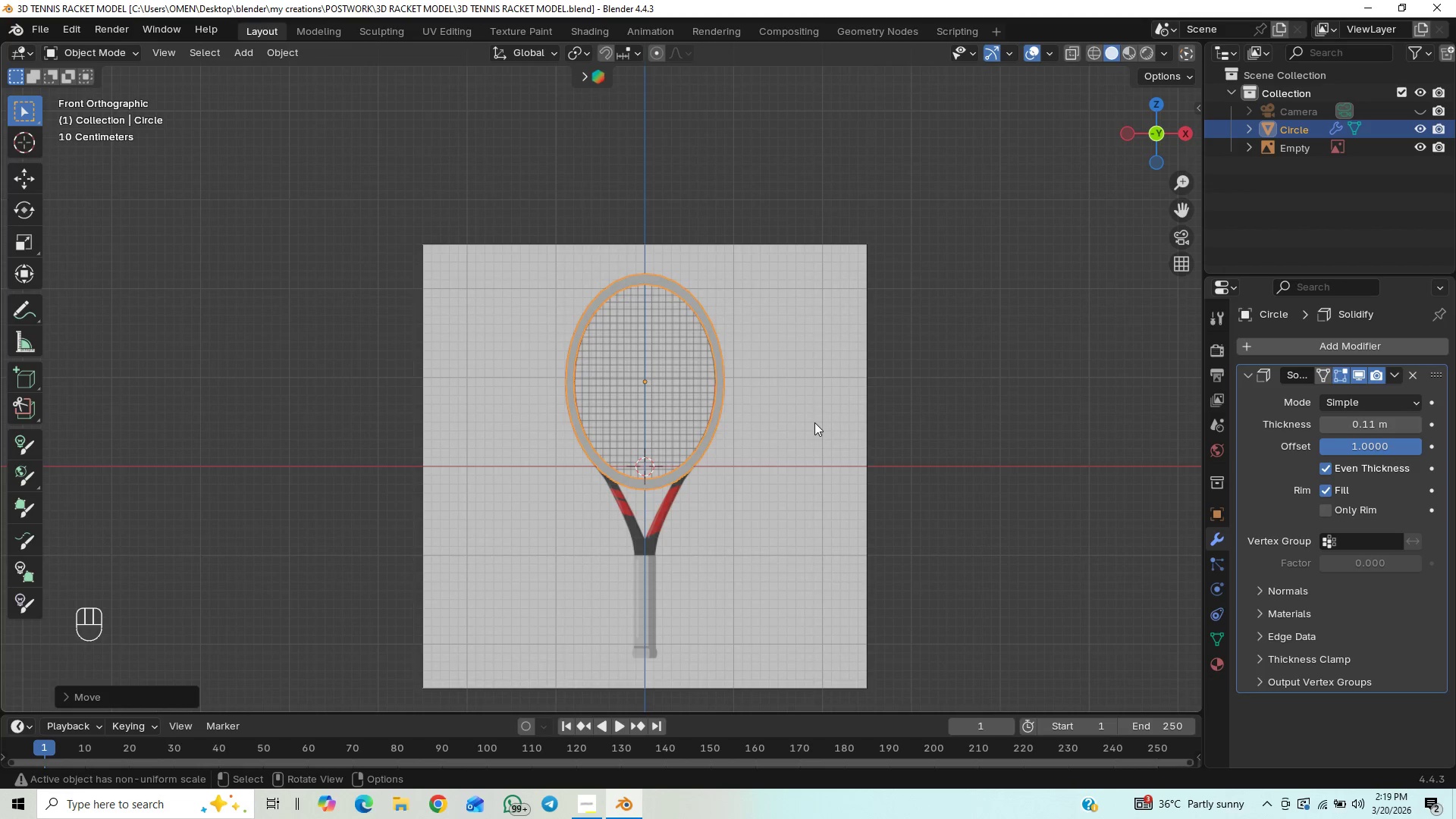 
hold_key(key=ControlLeft, duration=0.55)
 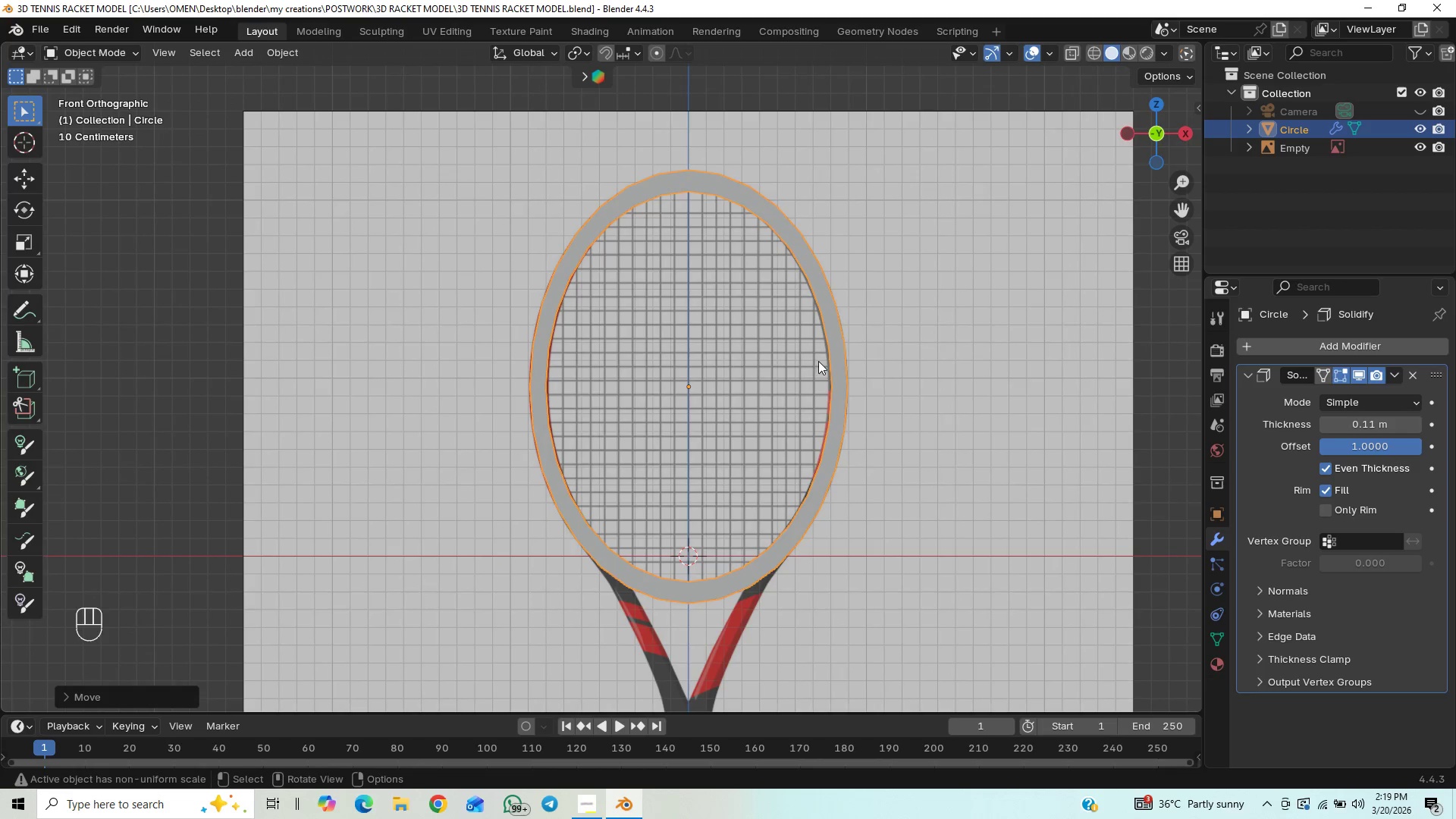 
hold_key(key=ShiftLeft, duration=0.62)
 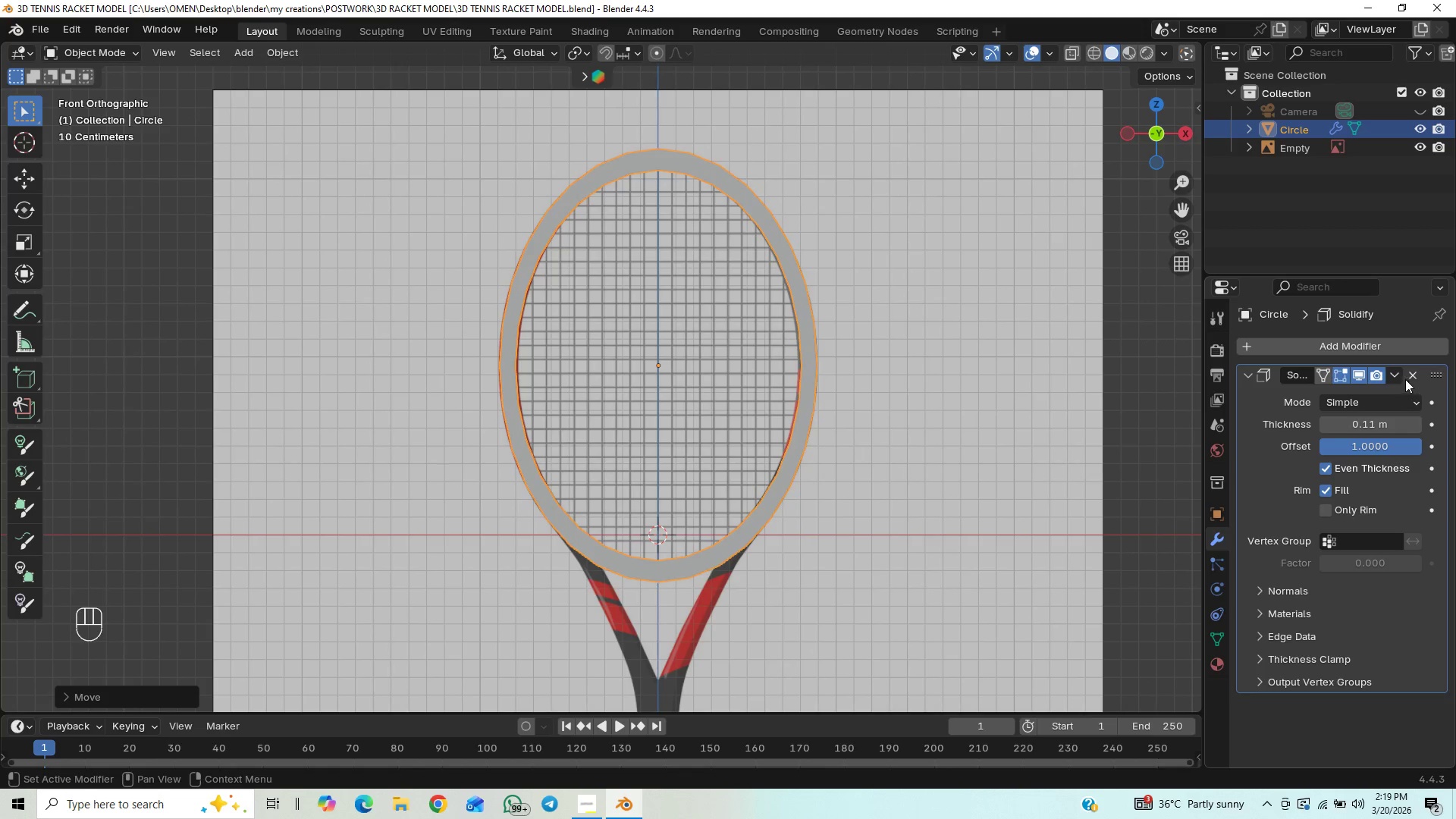 
left_click([1398, 376])
 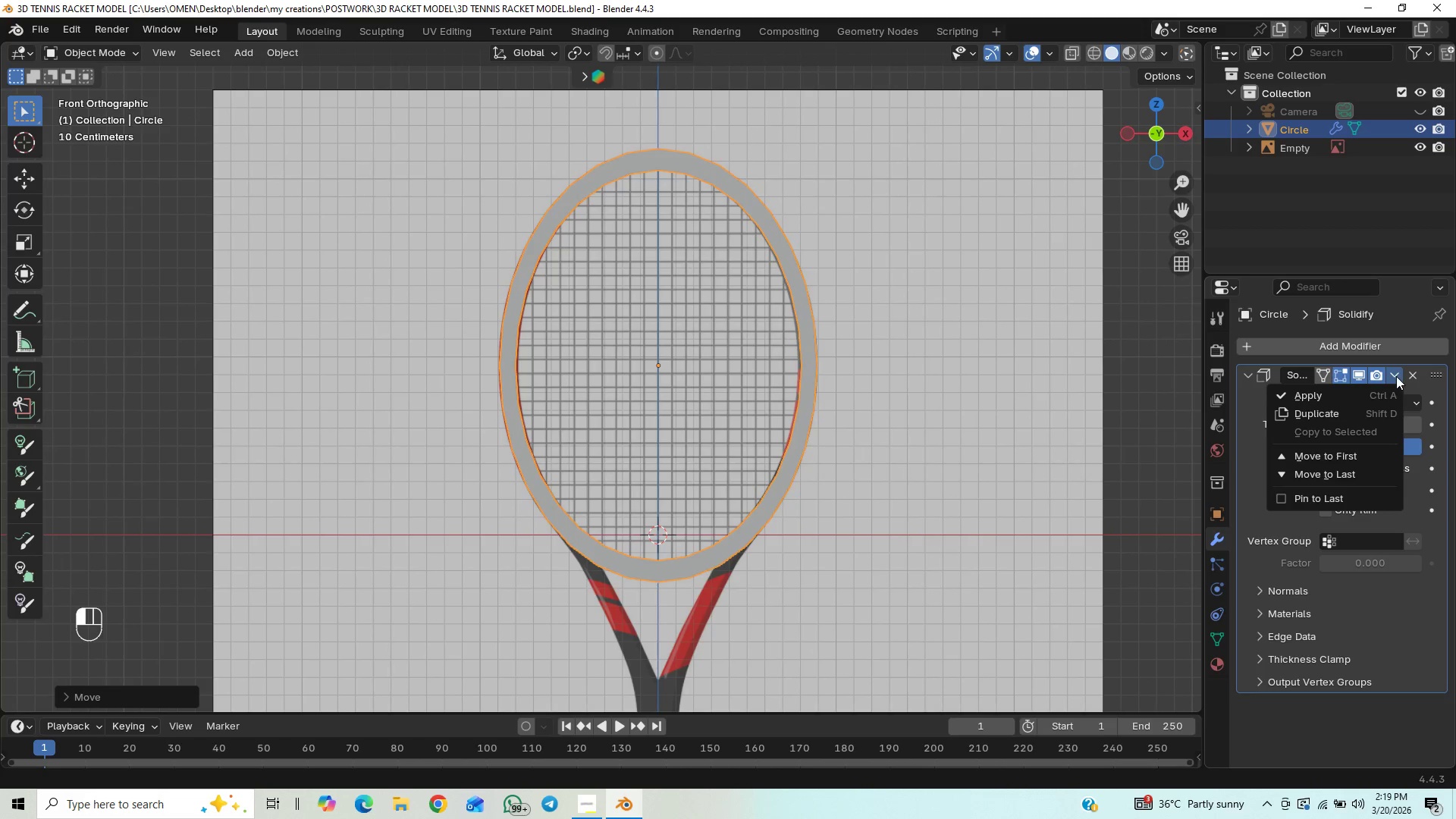 
mouse_move([1327, 400])
 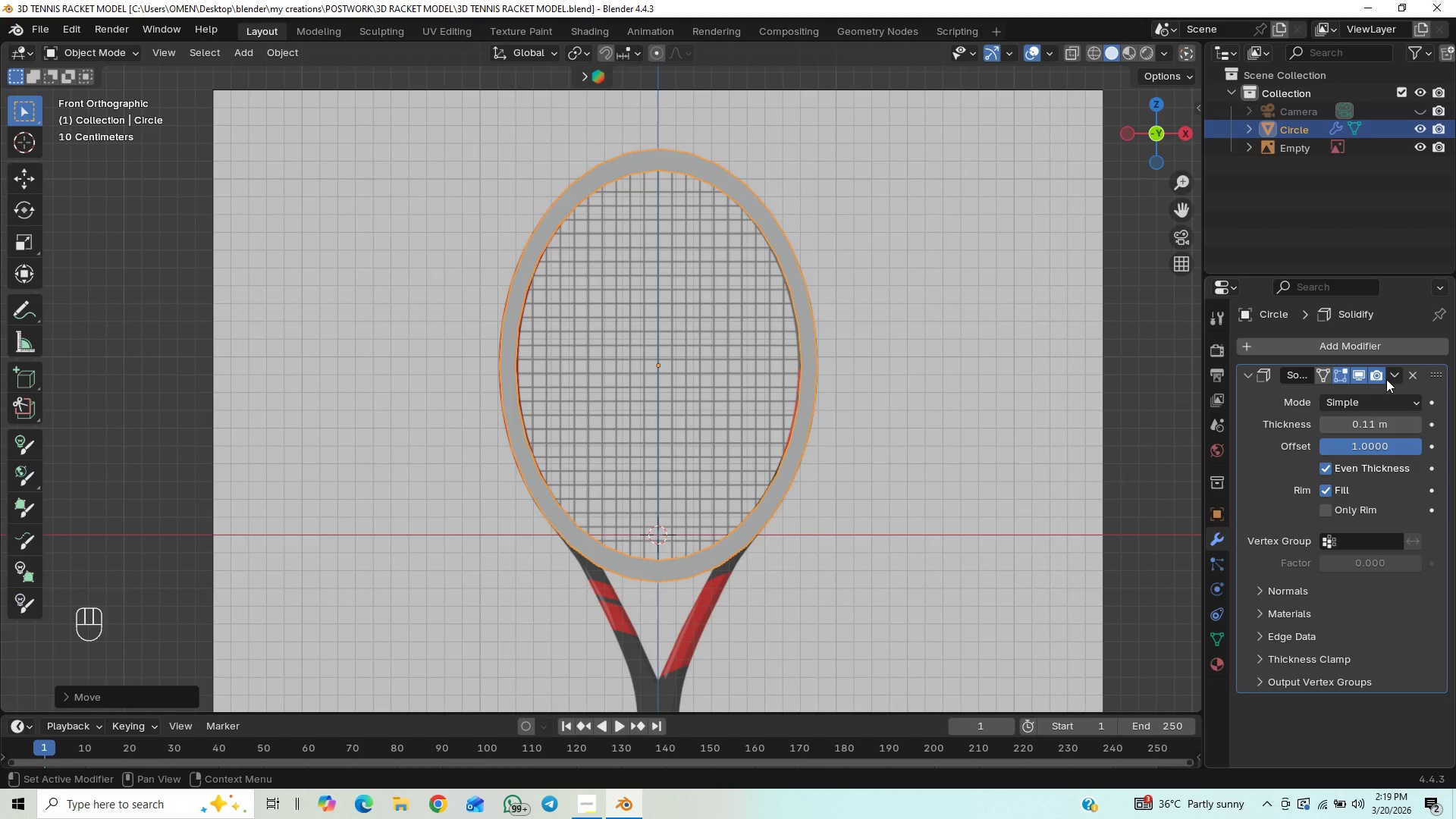 
left_click([1389, 375])
 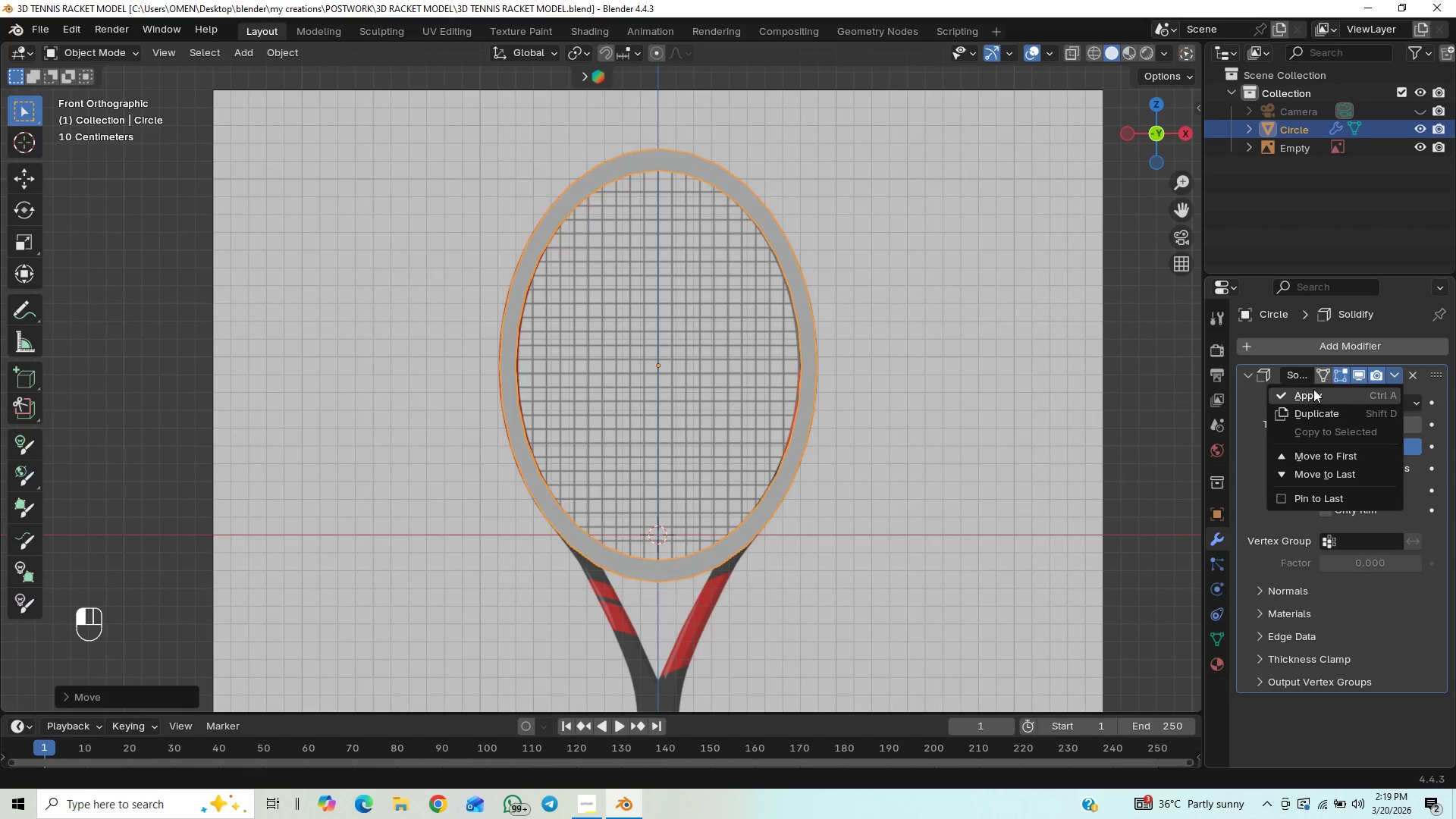 
left_click([1296, 395])
 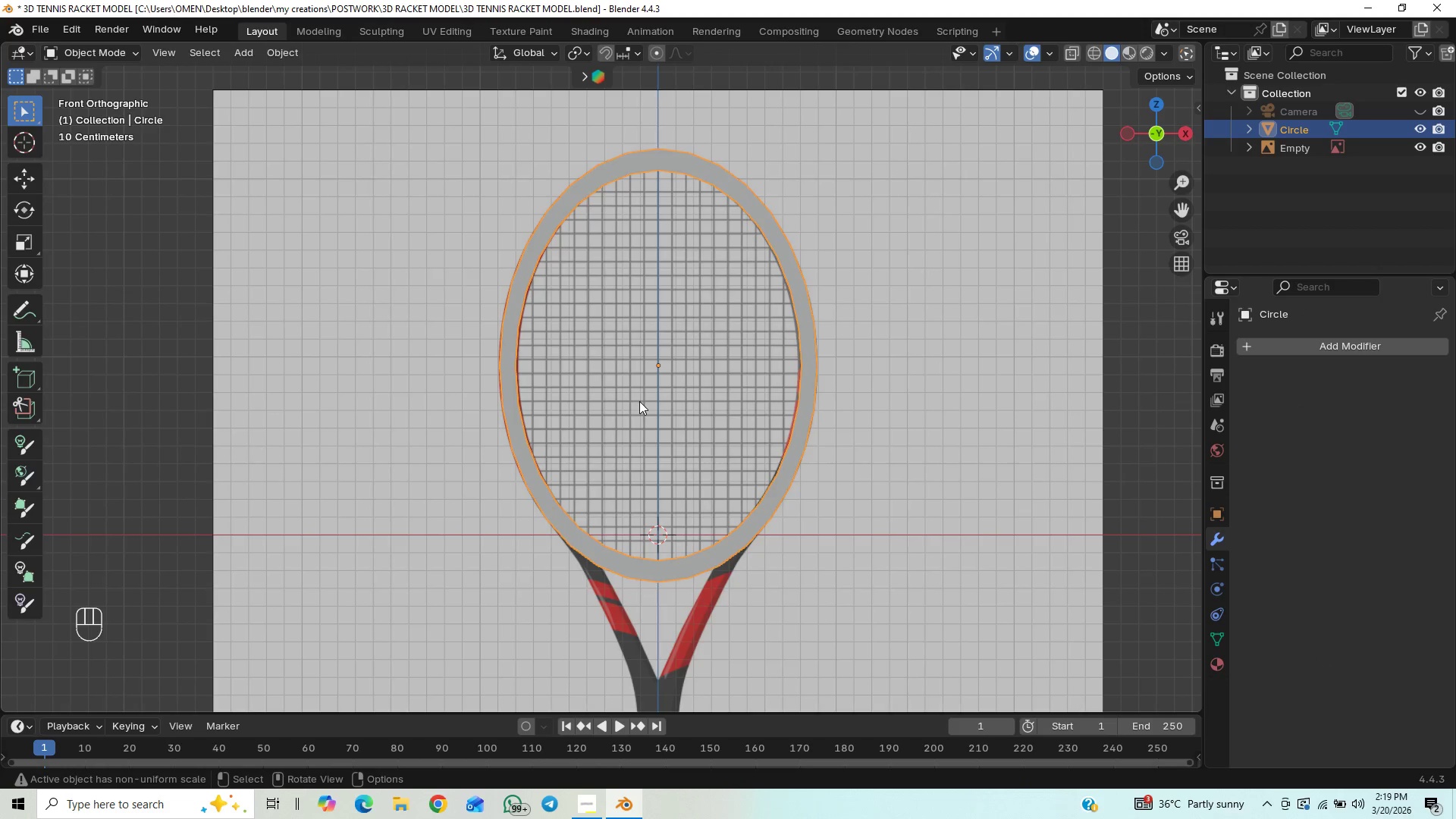 
key(Control+S)
 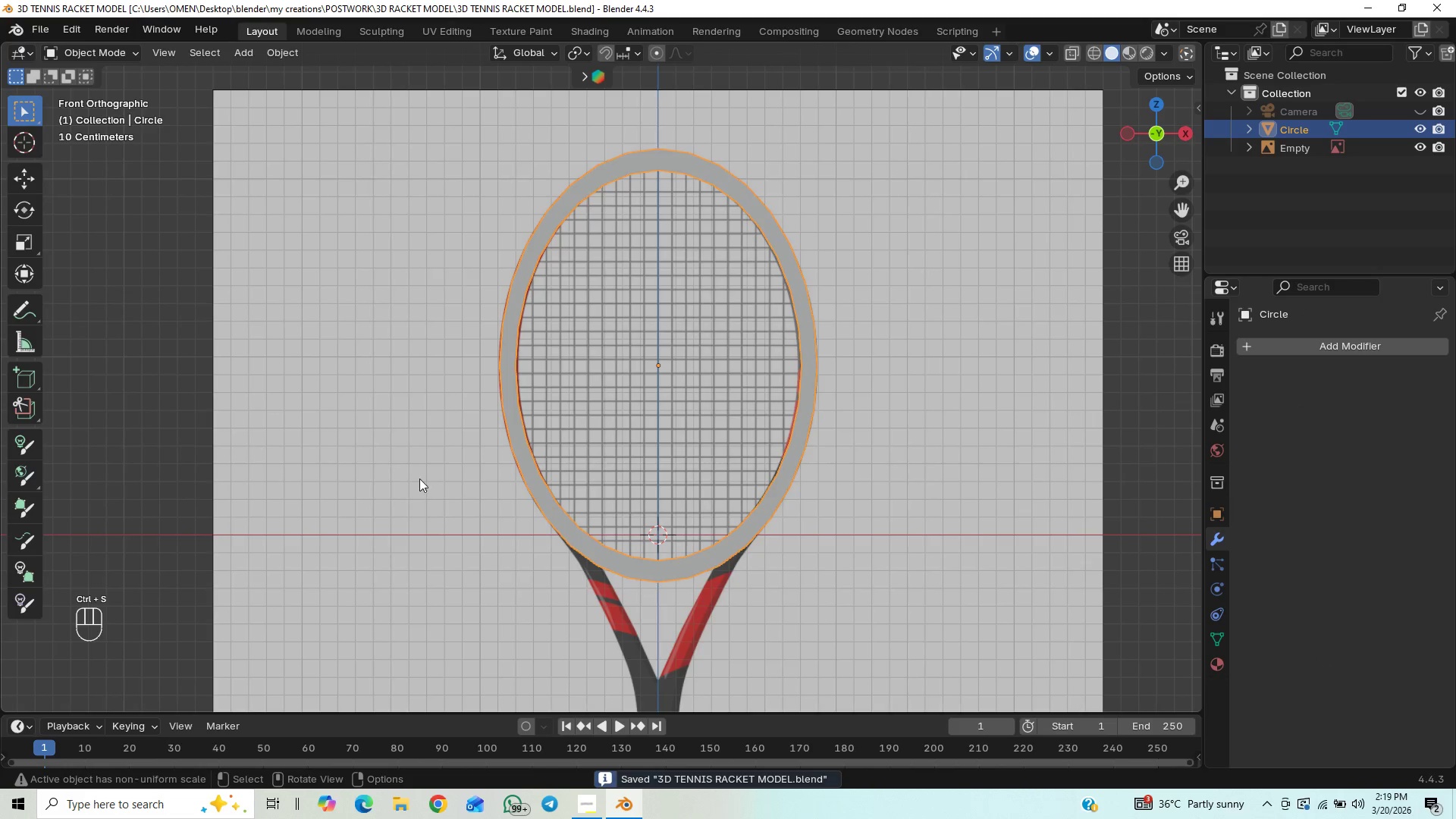 
key(Tab)
 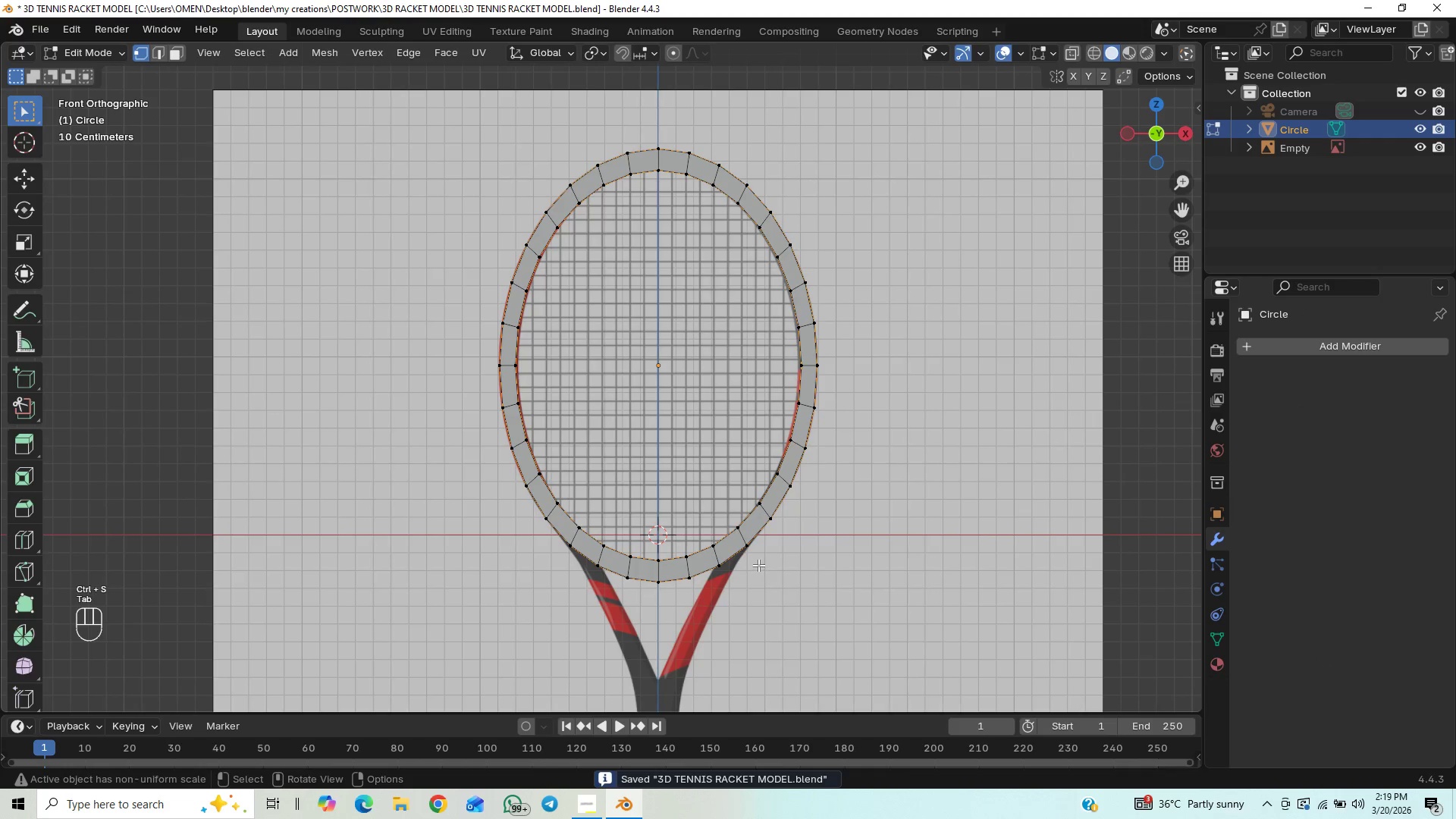 
key(Tab)
 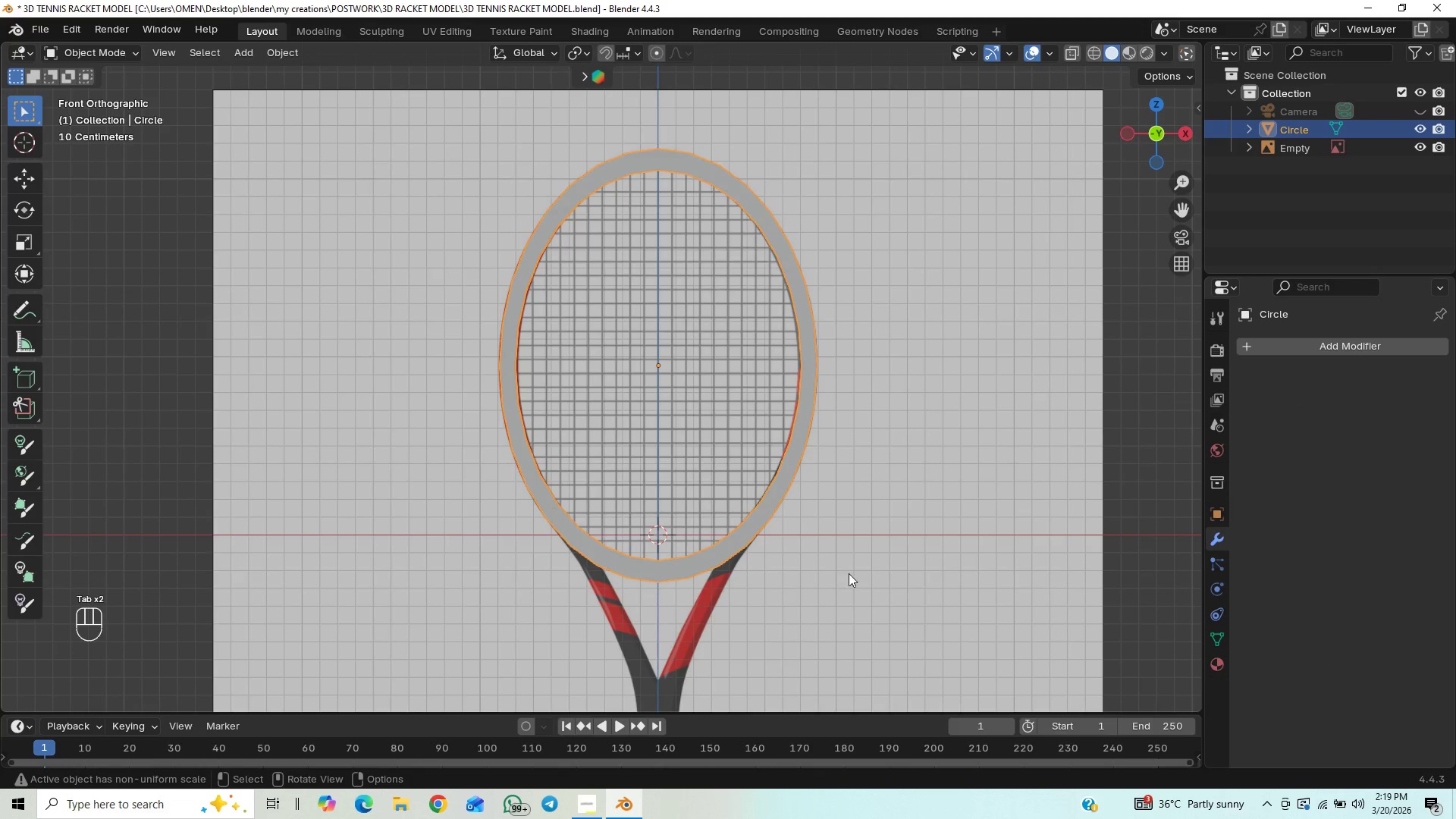 
hold_key(key=ShiftLeft, duration=0.75)
 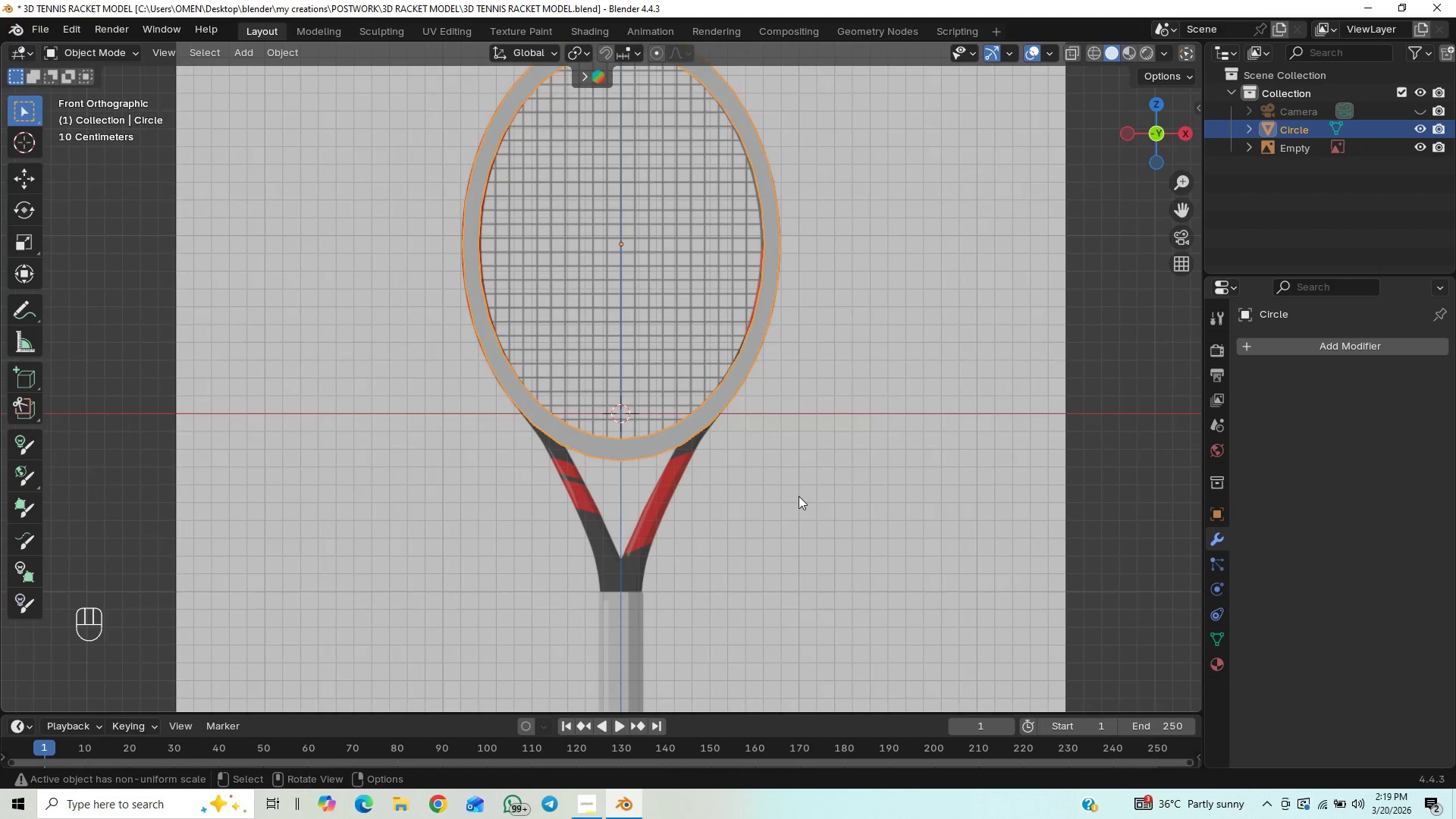 
scroll: coordinate [799, 496], scroll_direction: up, amount: 1.0
 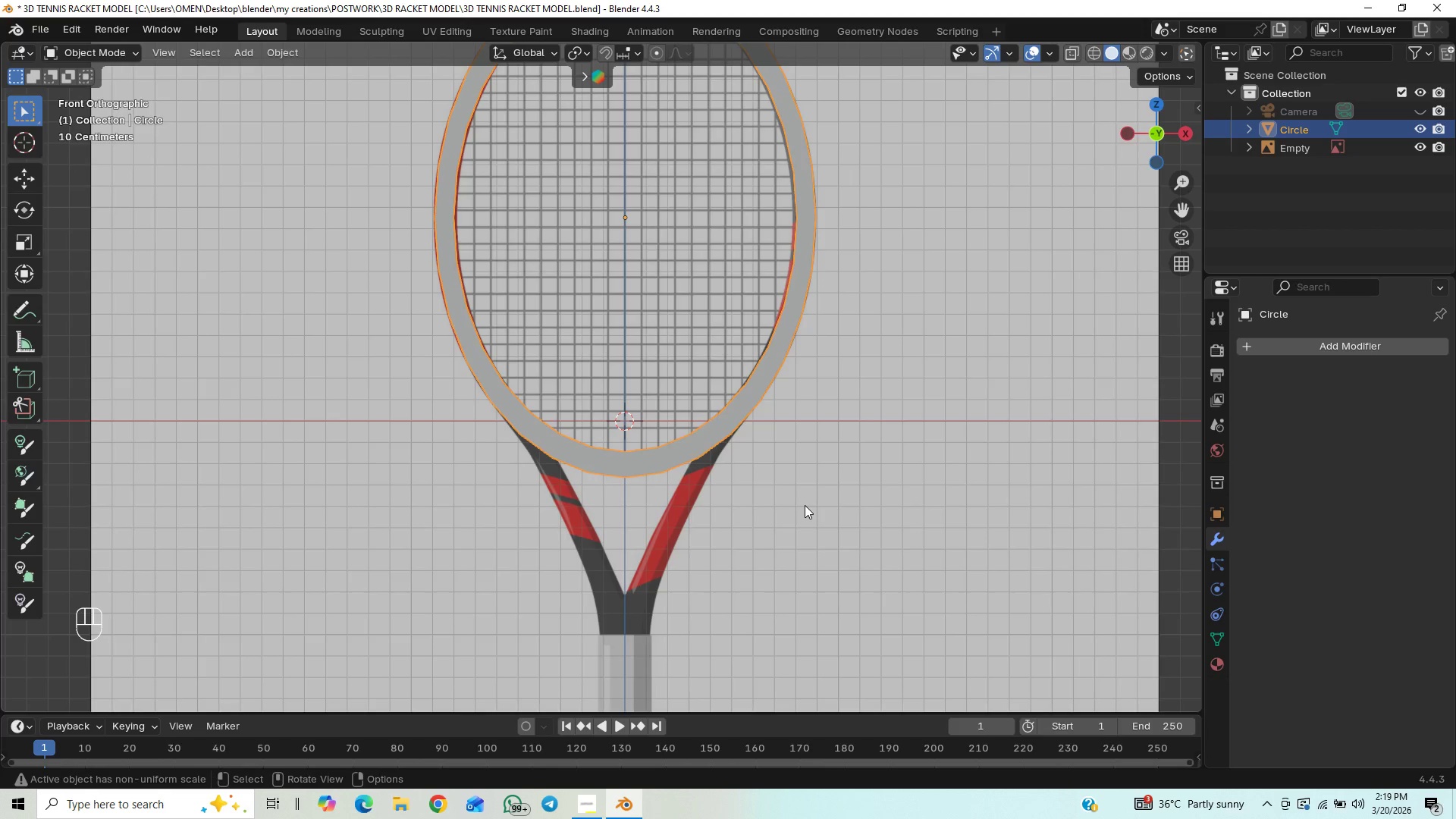 
key(Tab)
 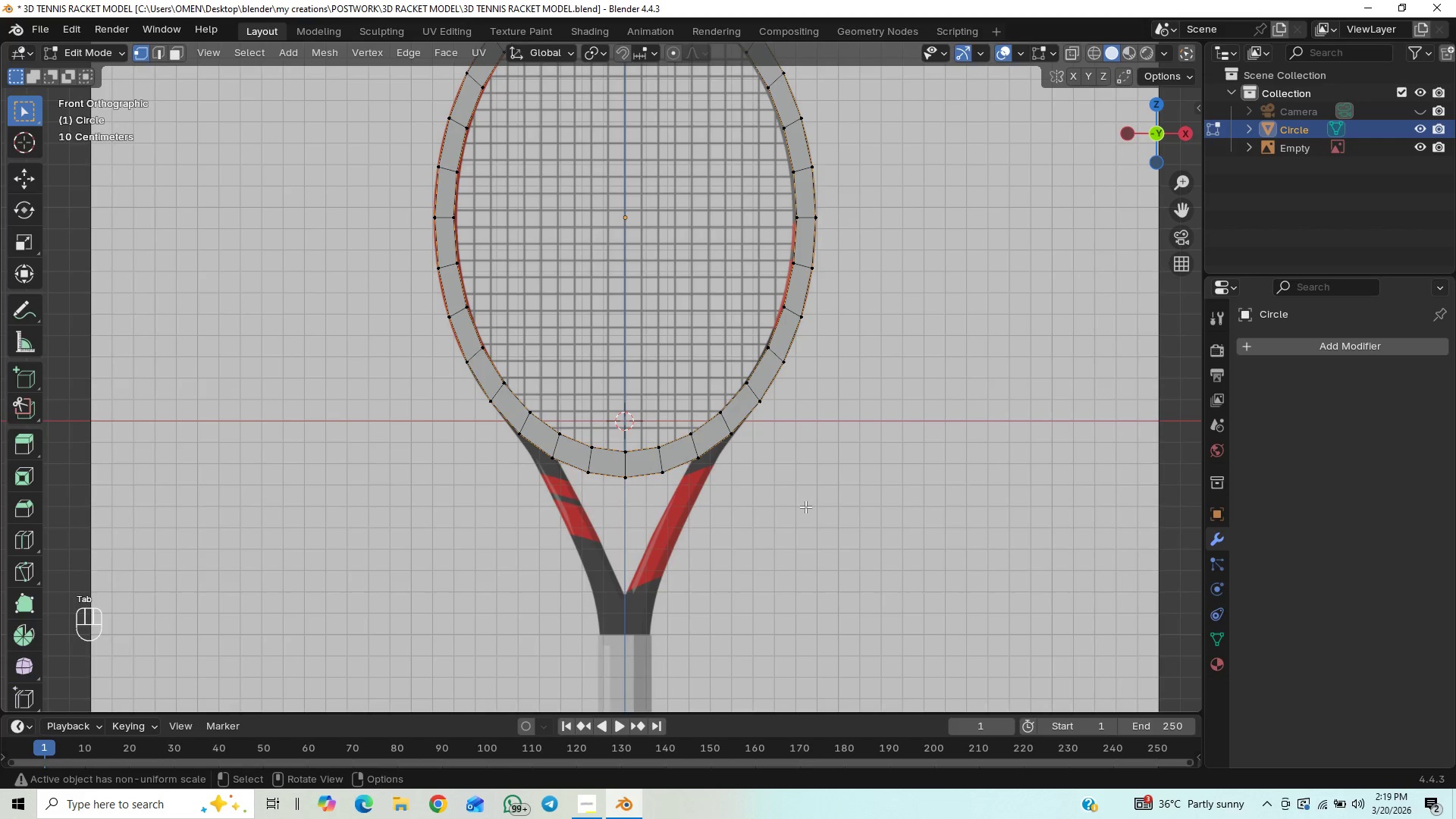 
hold_key(key=ShiftLeft, duration=0.61)
 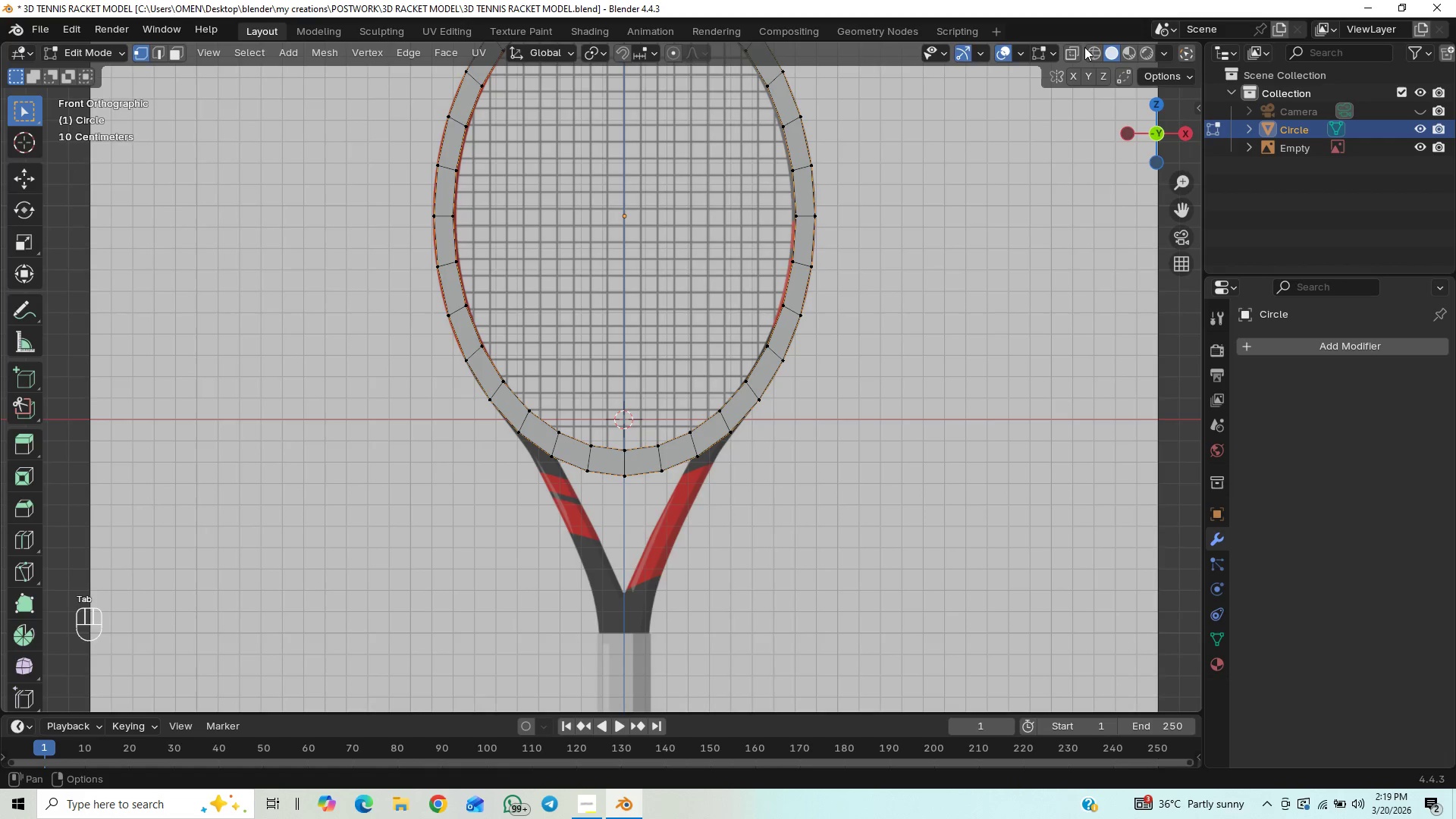 
left_click([1075, 51])
 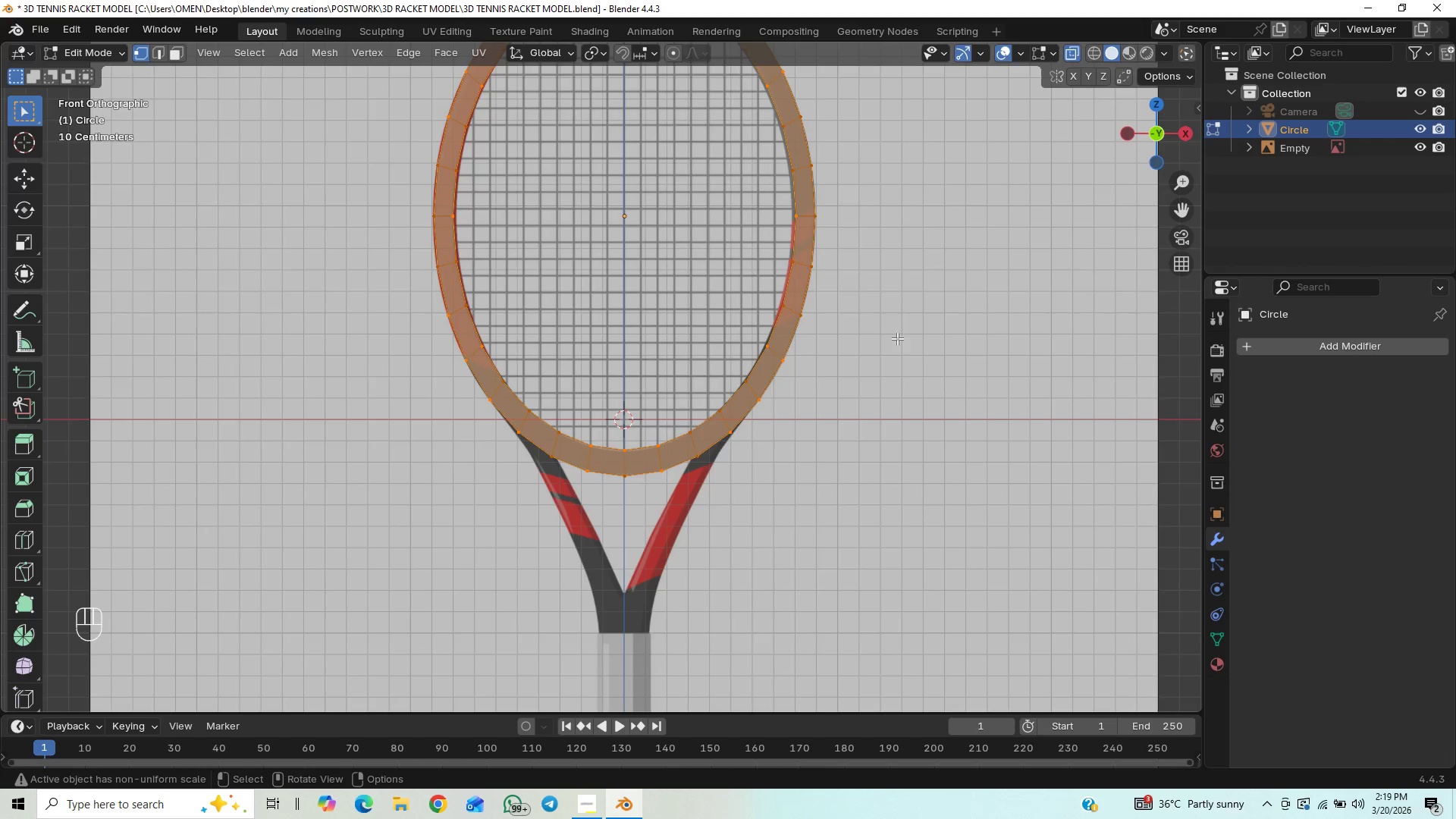 
scroll: coordinate [888, 353], scroll_direction: up, amount: 1.0
 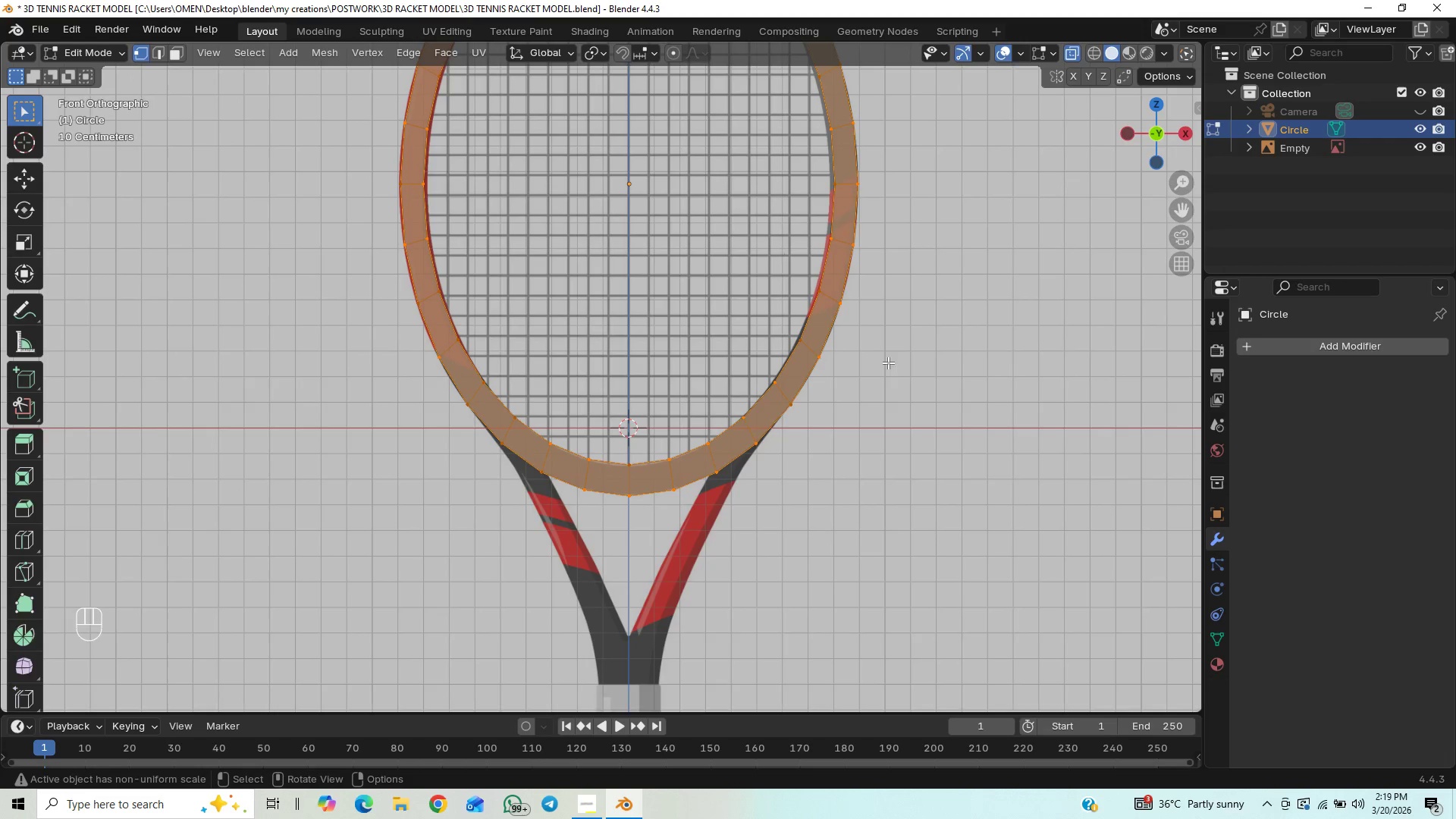 
hold_key(key=ShiftLeft, duration=1.51)
 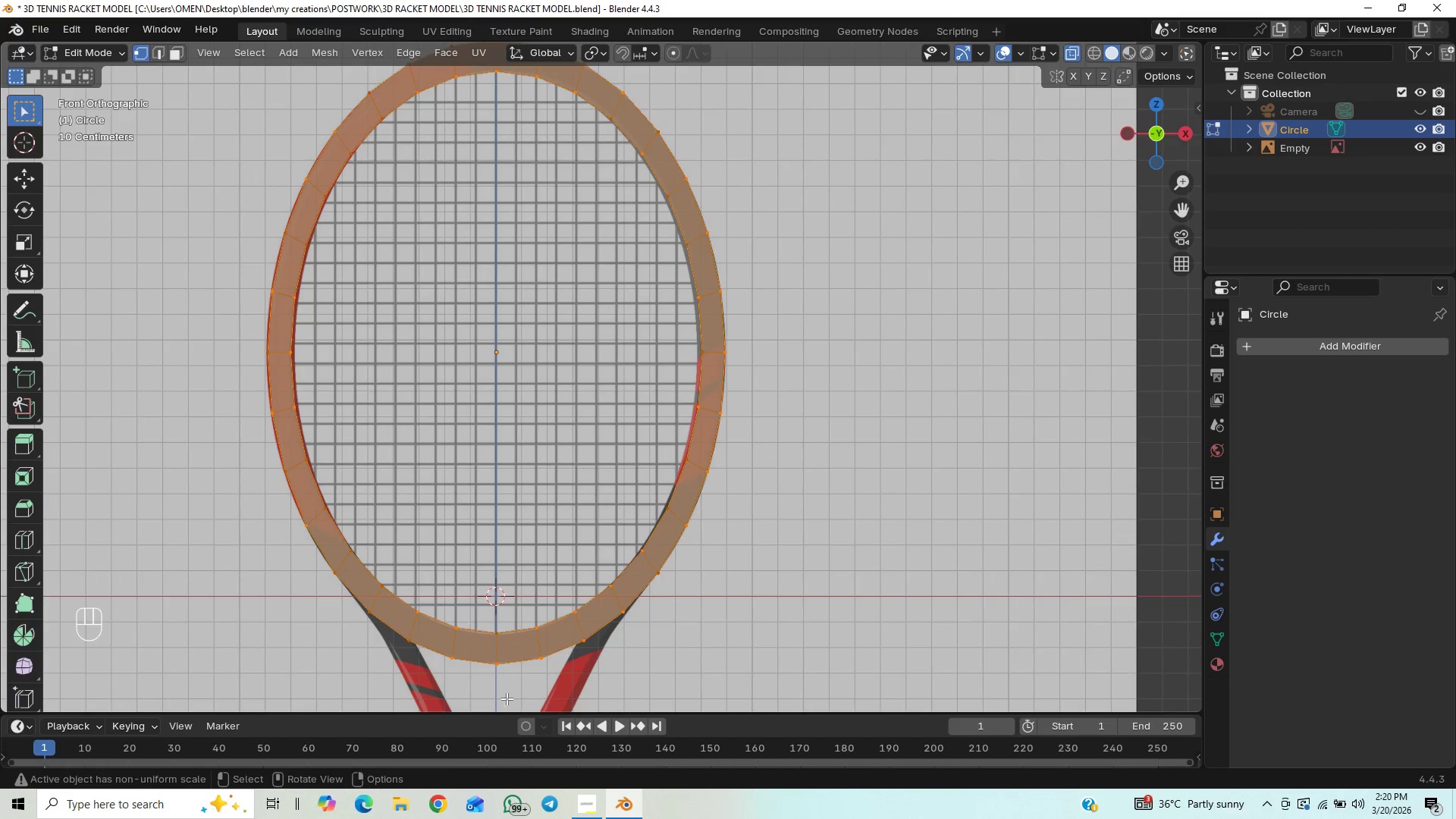 
hold_key(key=ShiftLeft, duration=0.39)
scroll: coordinate [544, 569], scroll_direction: down, amount: 13.0
 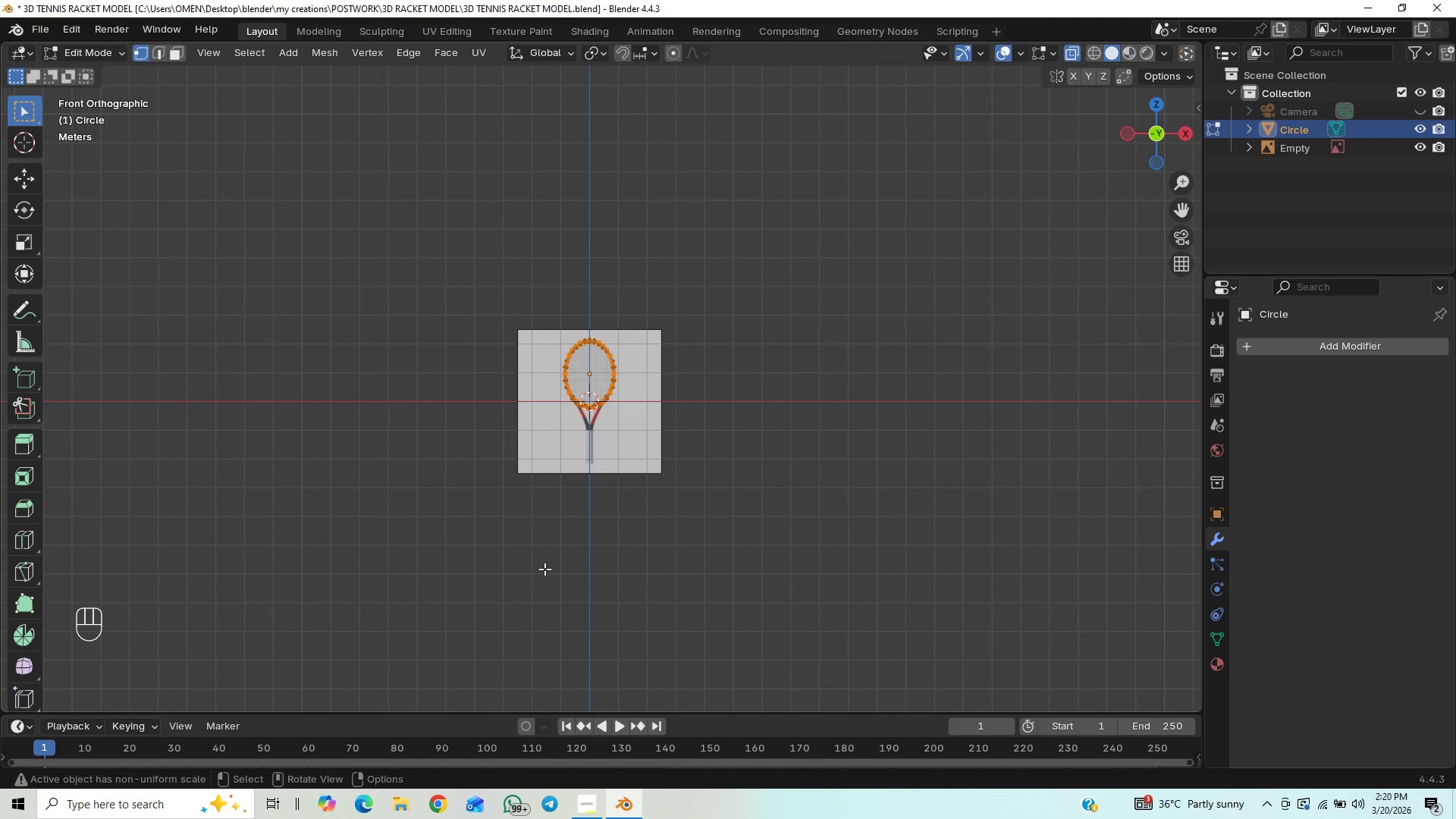 
scroll: coordinate [634, 588], scroll_direction: up, amount: 11.0
 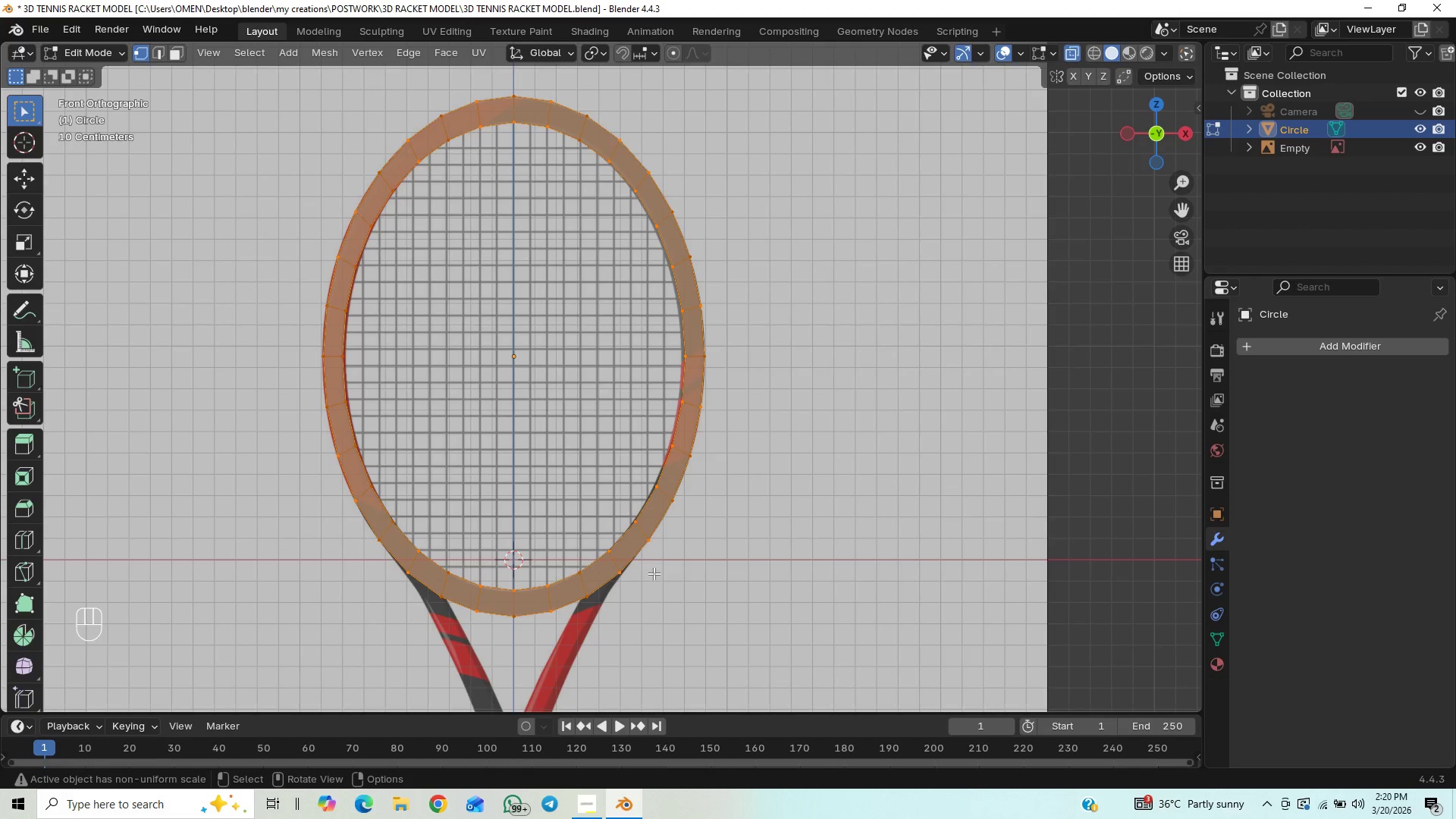 
hold_key(key=ShiftLeft, duration=1.5)
 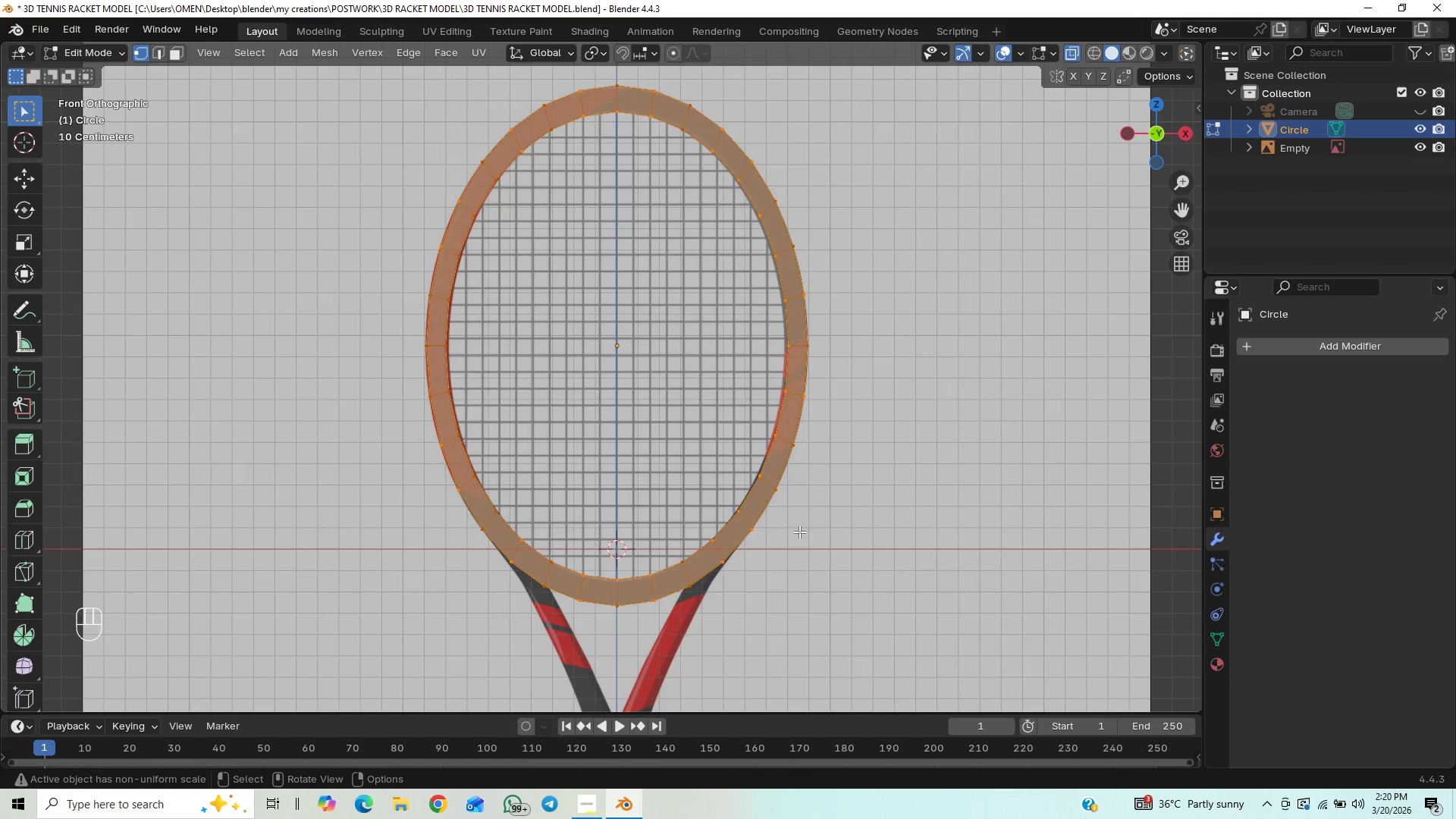 
scroll: coordinate [799, 532], scroll_direction: down, amount: 2.0
 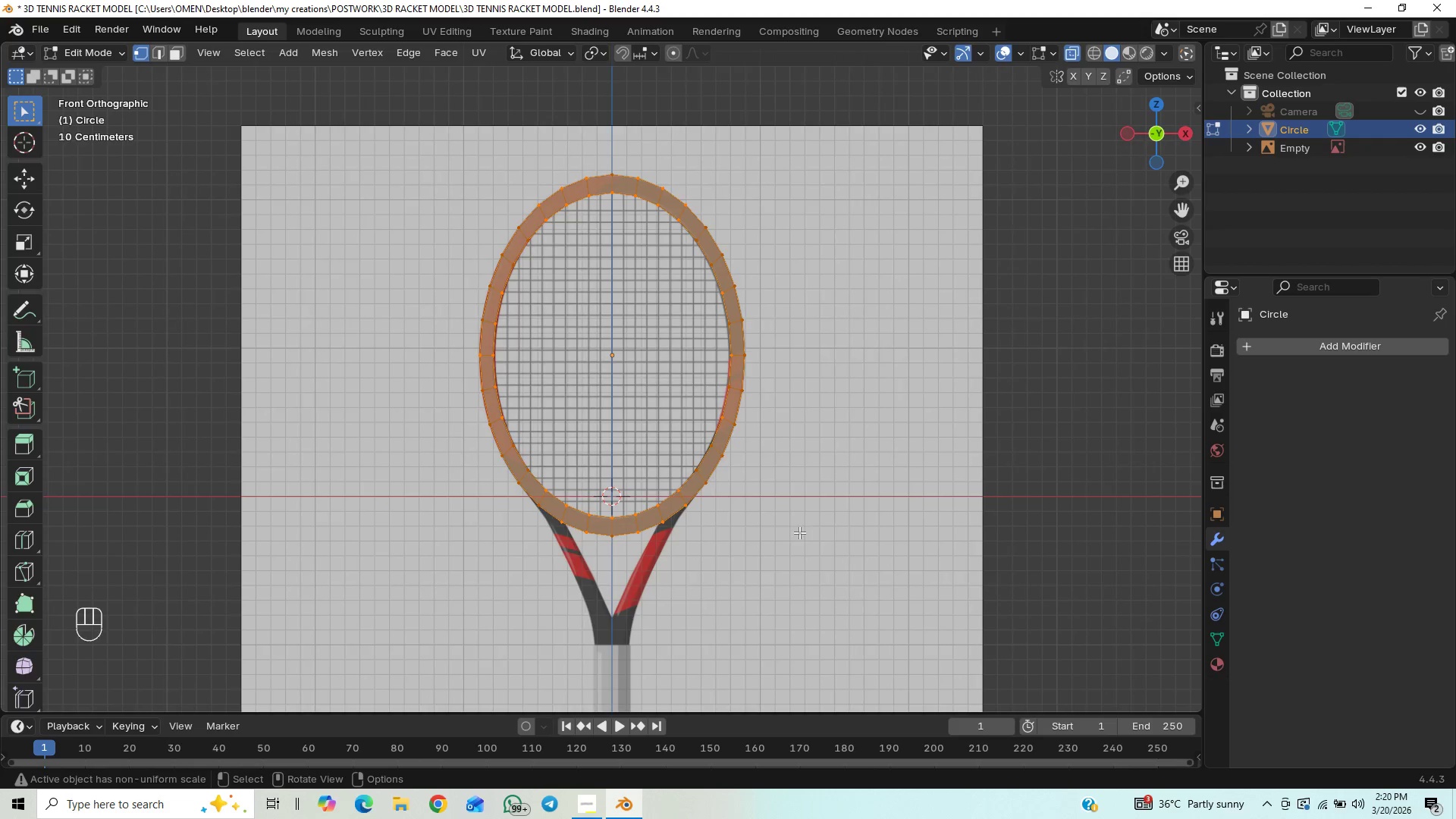 
scroll: coordinate [799, 533], scroll_direction: up, amount: 9.0
 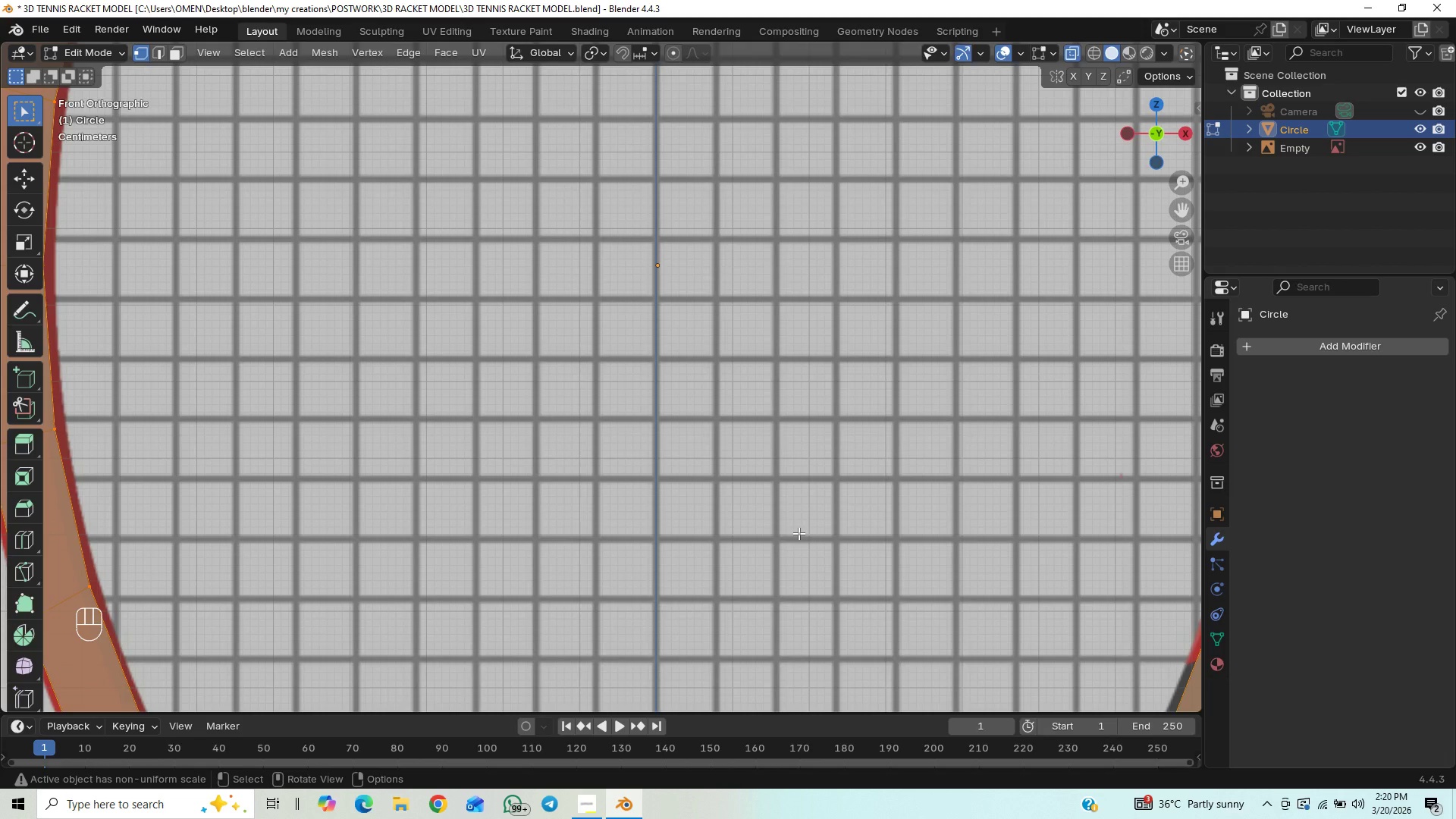 
hold_key(key=ShiftLeft, duration=0.47)
 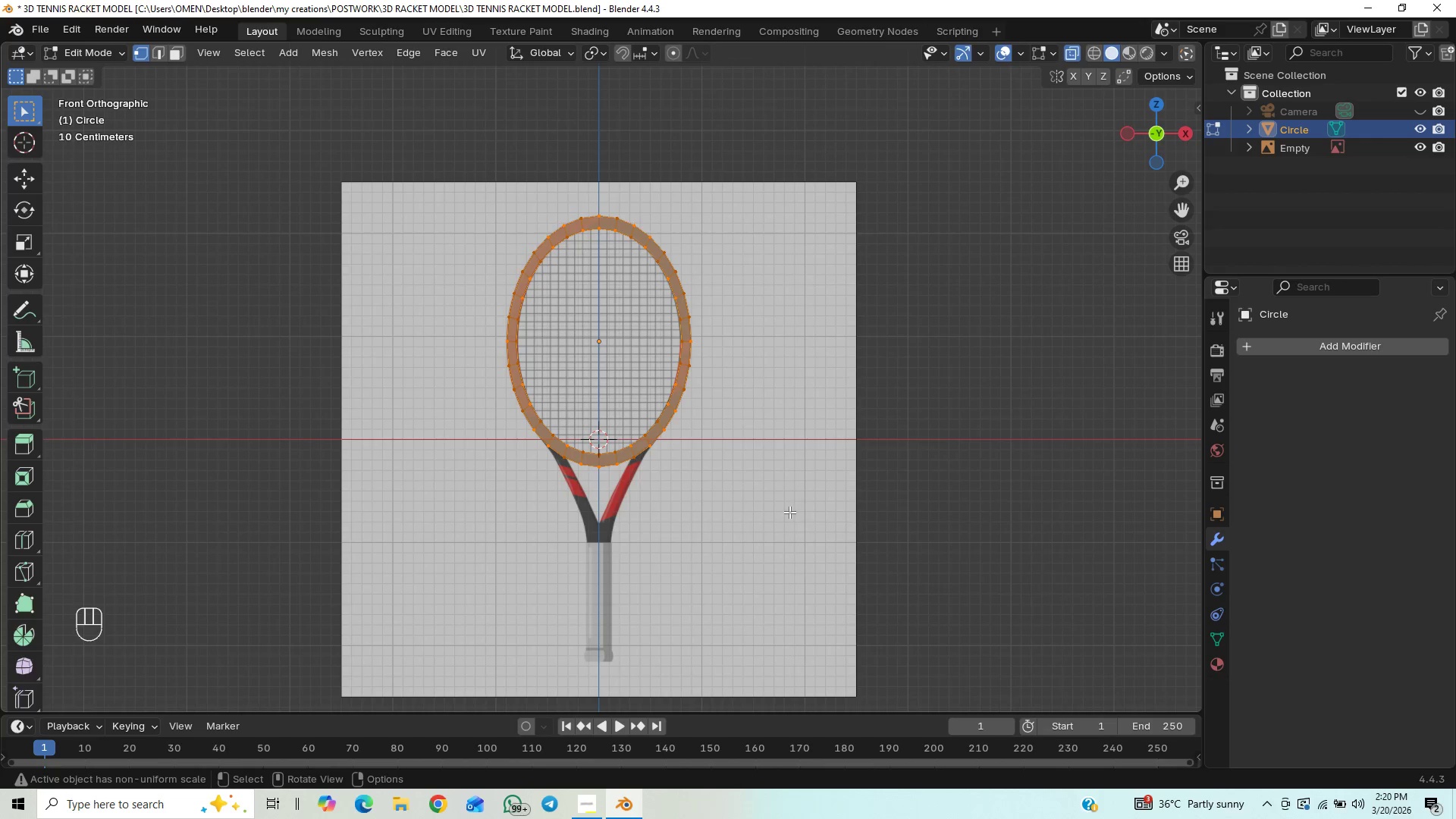 
scroll: coordinate [799, 533], scroll_direction: down, amount: 11.0
 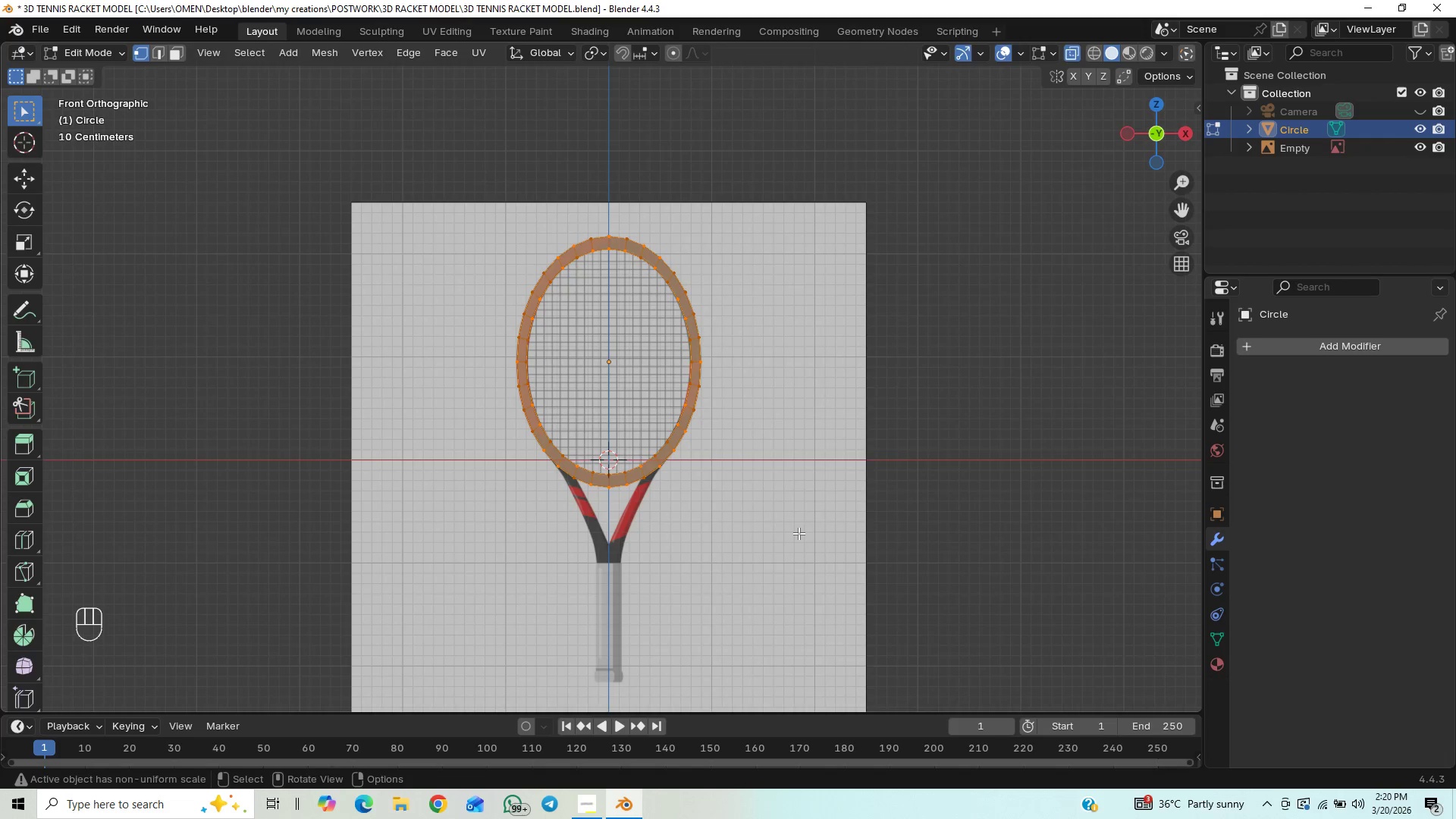 
hold_key(key=ControlLeft, duration=1.5)
 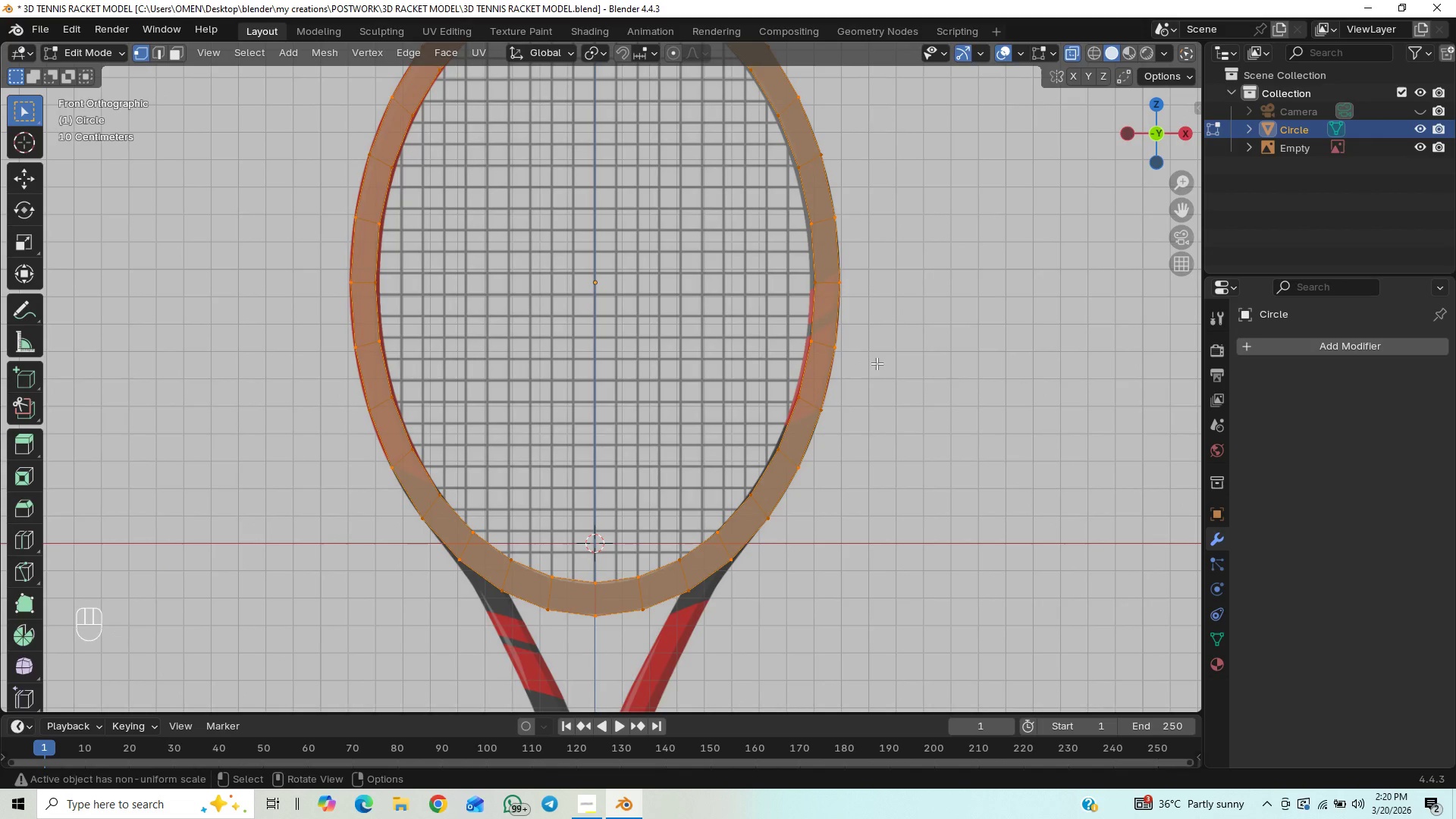 
hold_key(key=ControlLeft, duration=0.5)
 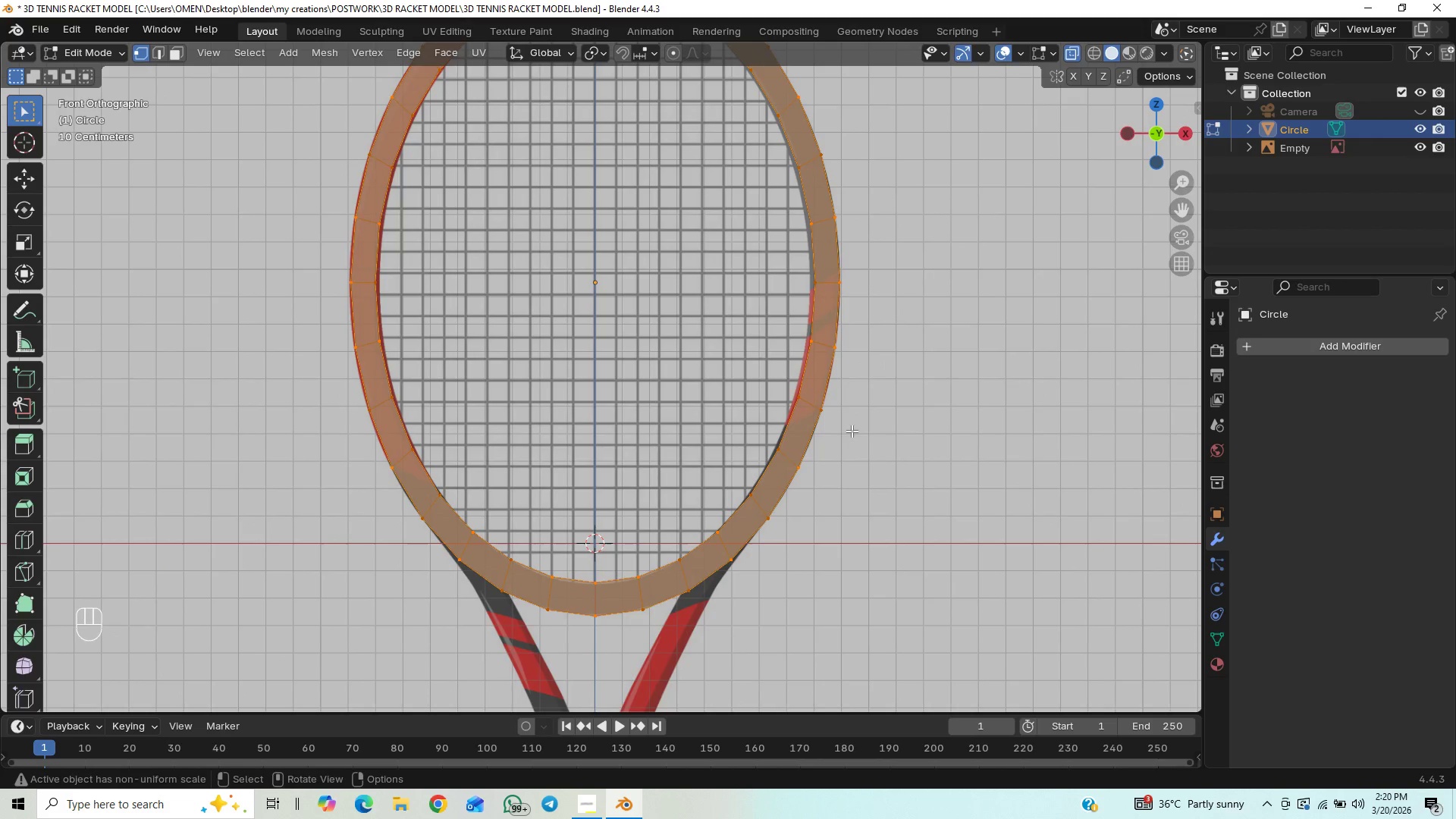 
hold_key(key=ShiftLeft, duration=0.81)
 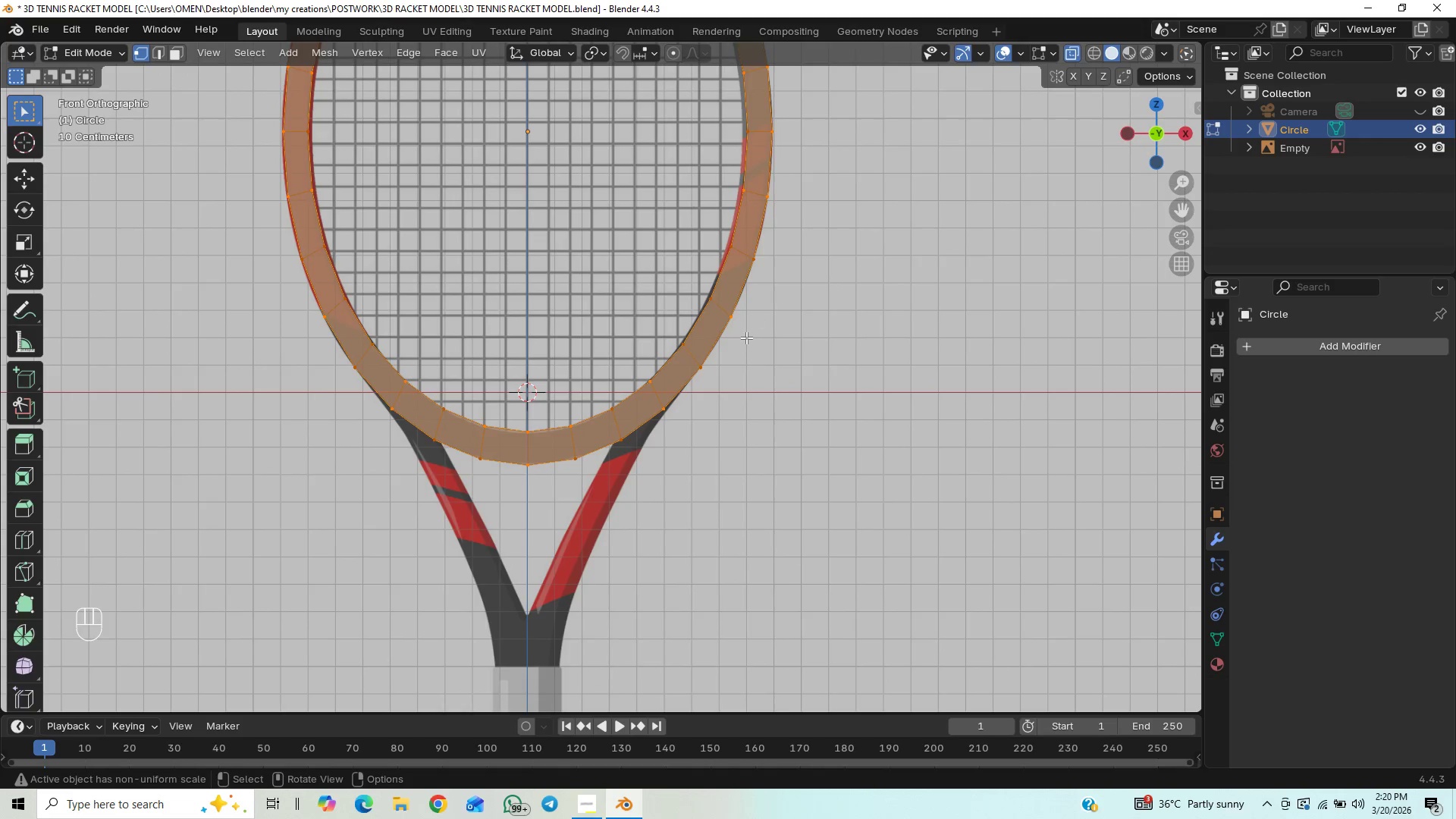 
scroll: coordinate [746, 337], scroll_direction: up, amount: 15.0
 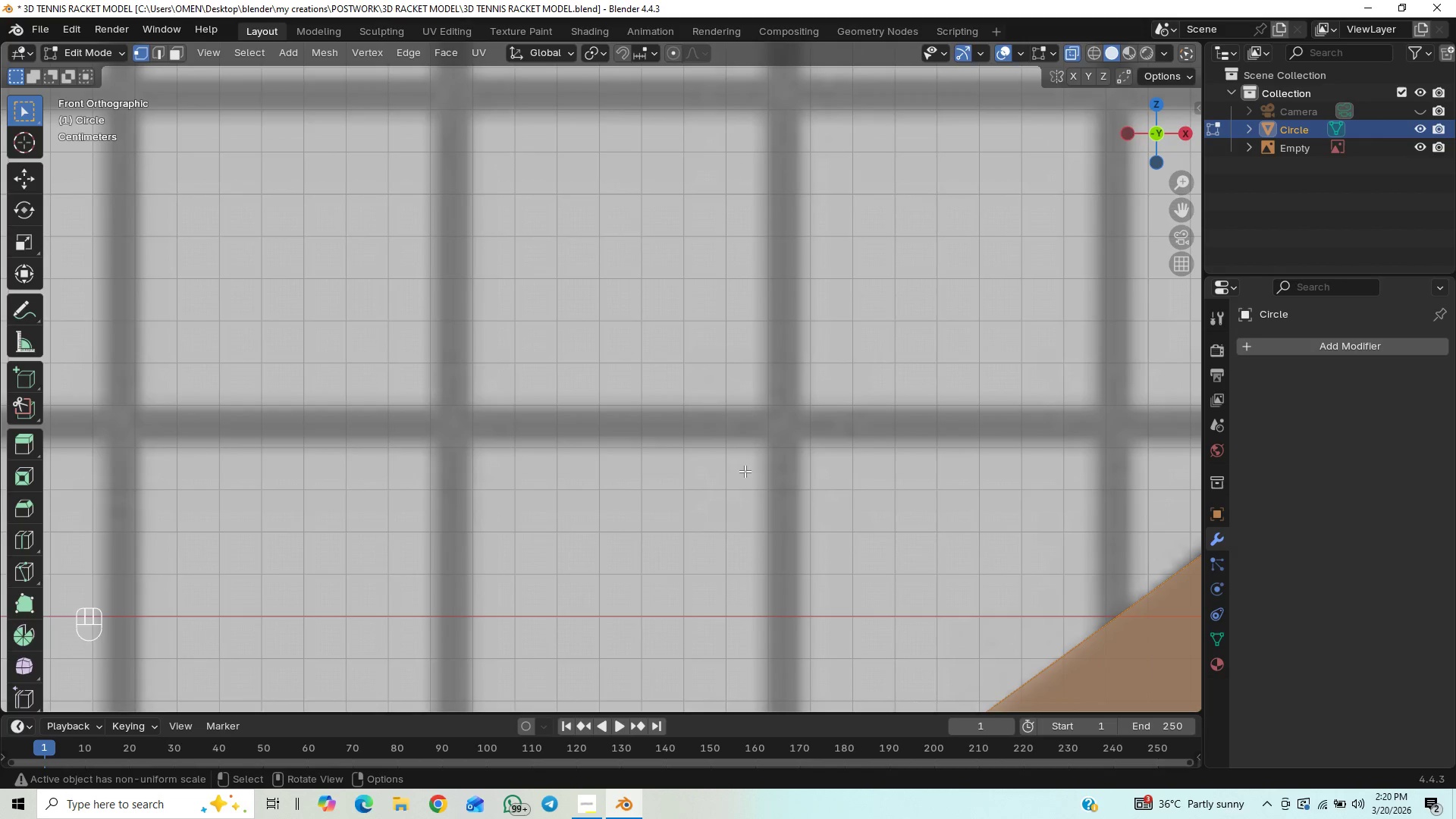 
scroll: coordinate [745, 488], scroll_direction: down, amount: 24.0
 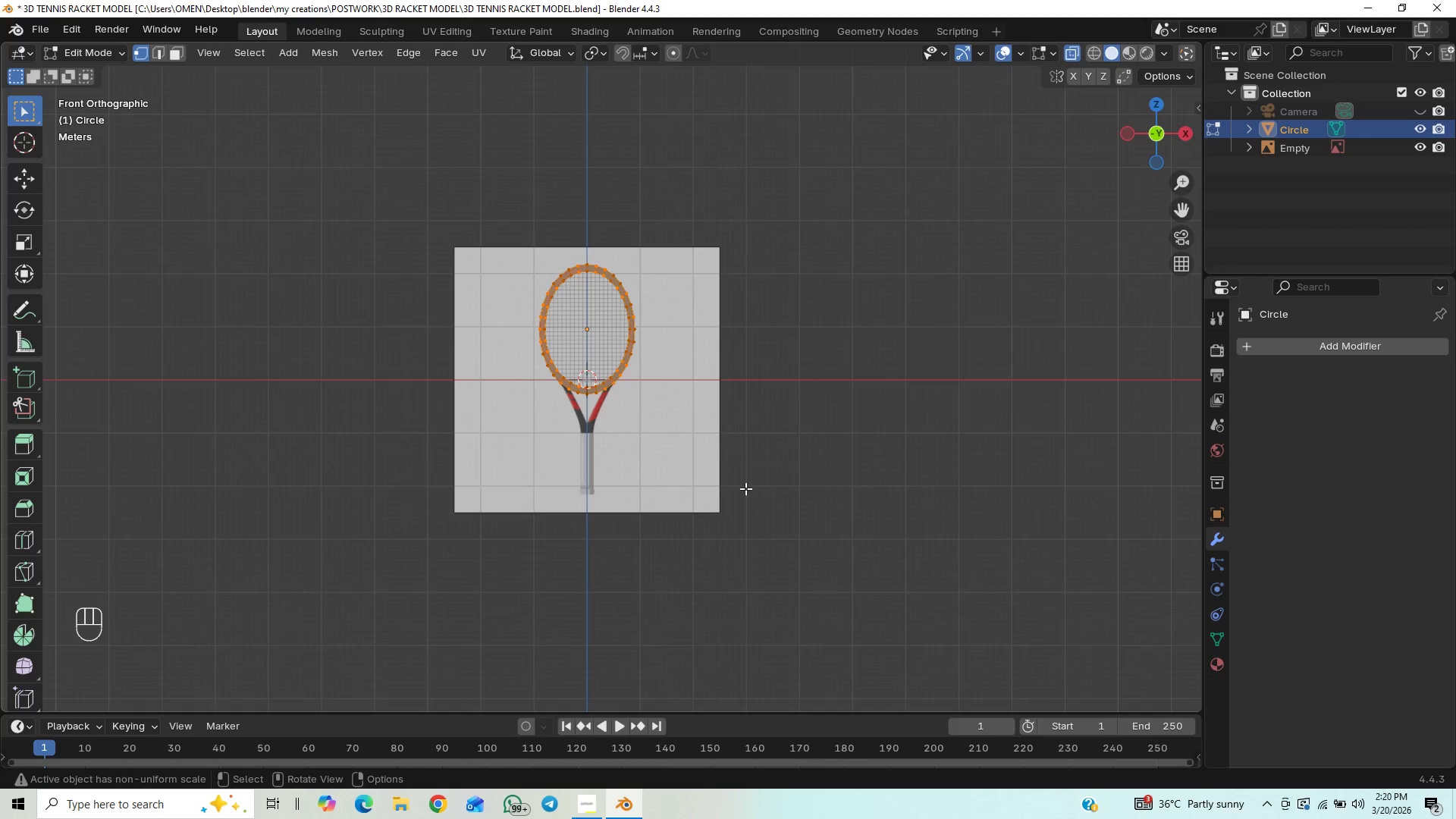 
hold_key(key=ShiftLeft, duration=0.69)
 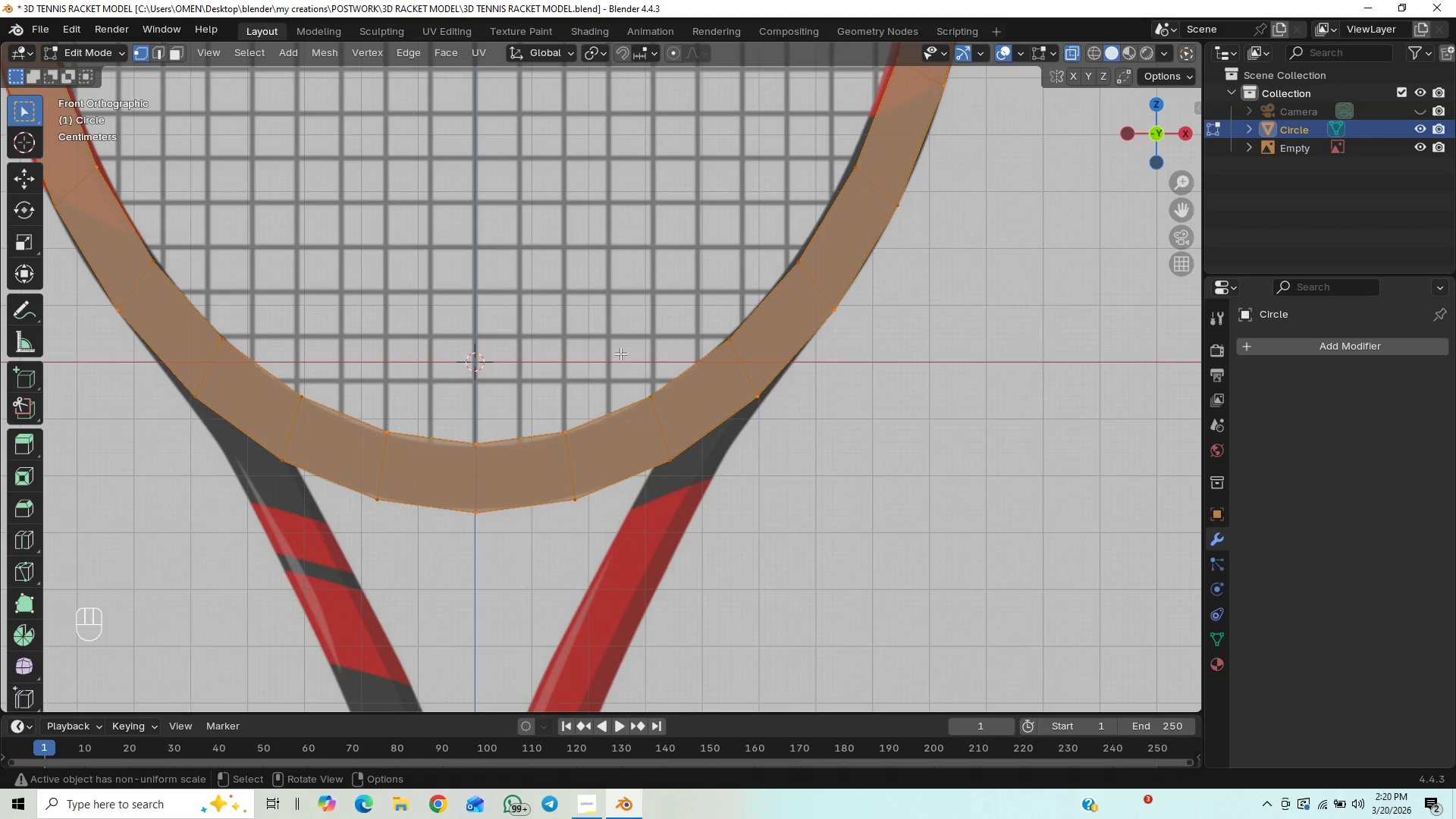 
scroll: coordinate [737, 485], scroll_direction: up, amount: 13.0
 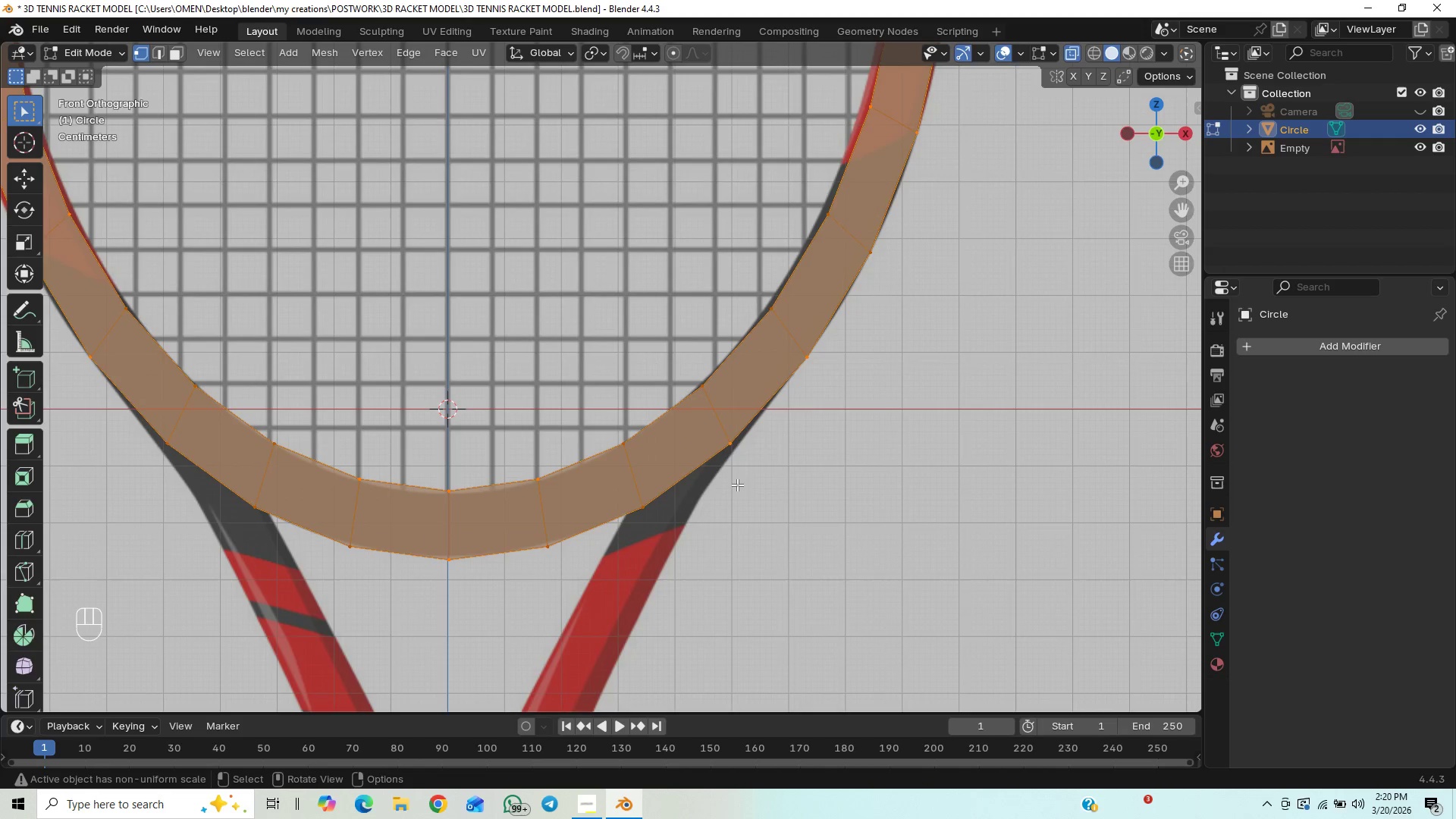 
key(2)
 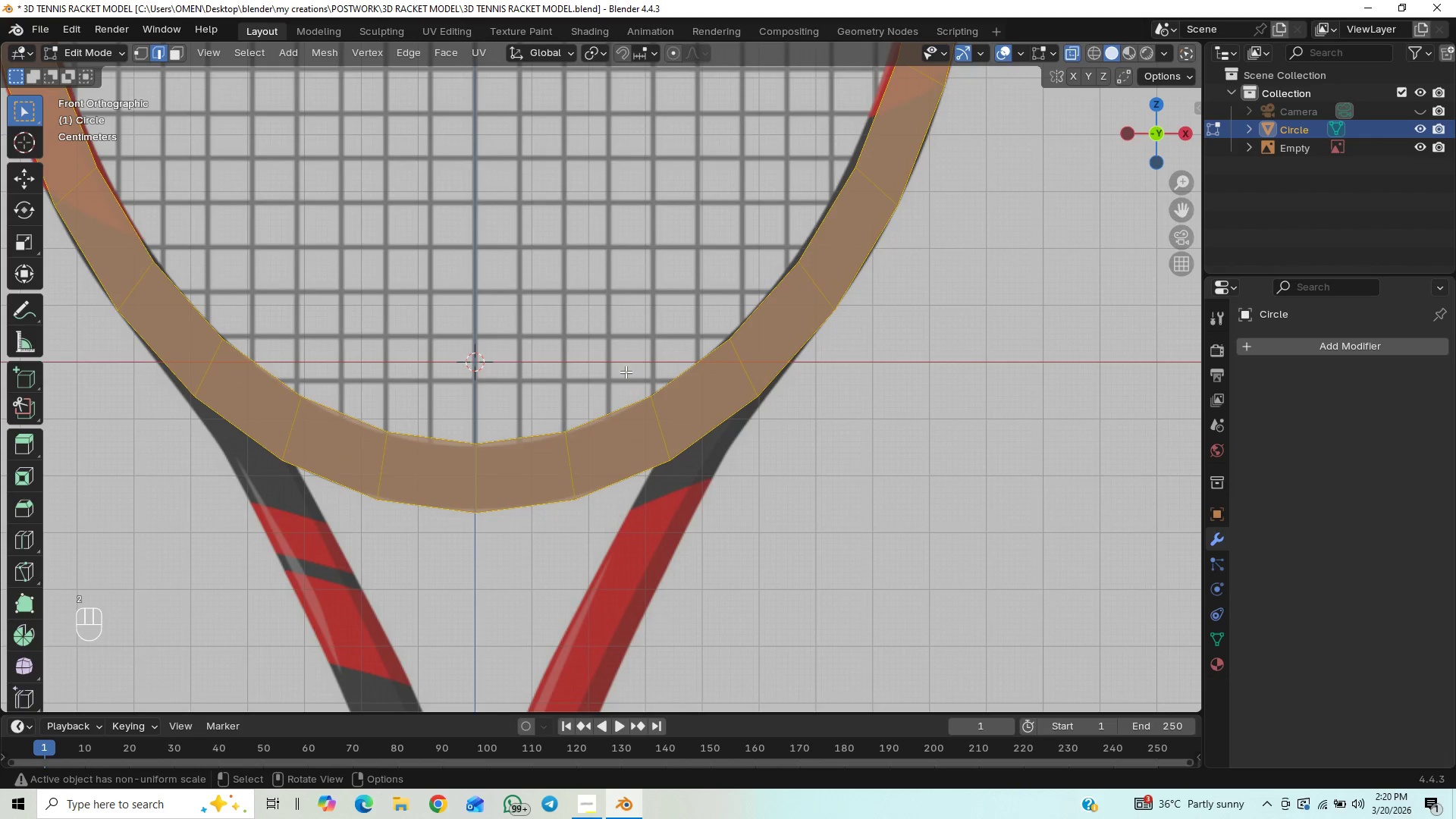 
left_click_drag(start_coordinate=[621, 376], to_coordinate=[680, 487])
 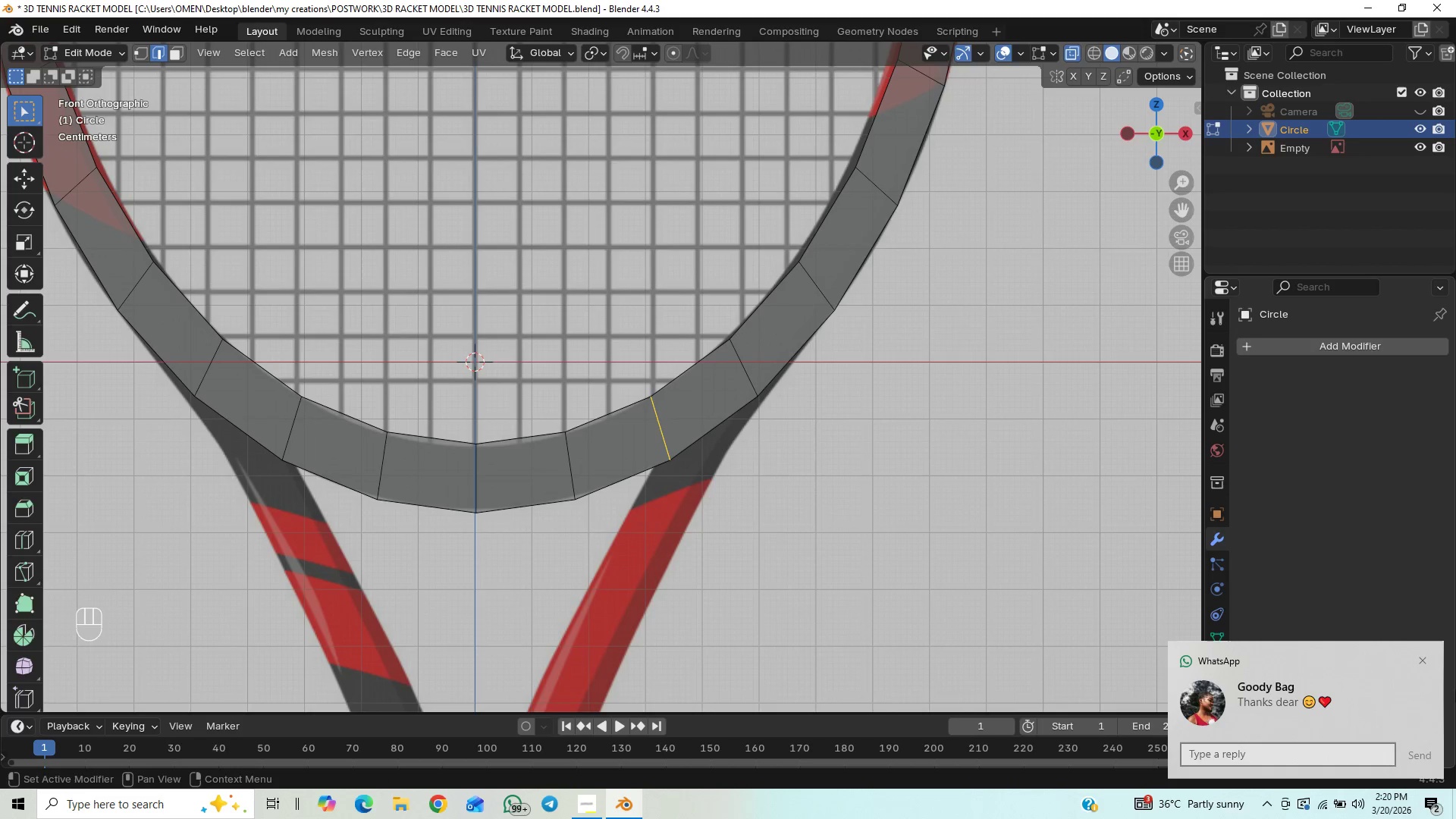 
left_click([1419, 658])
 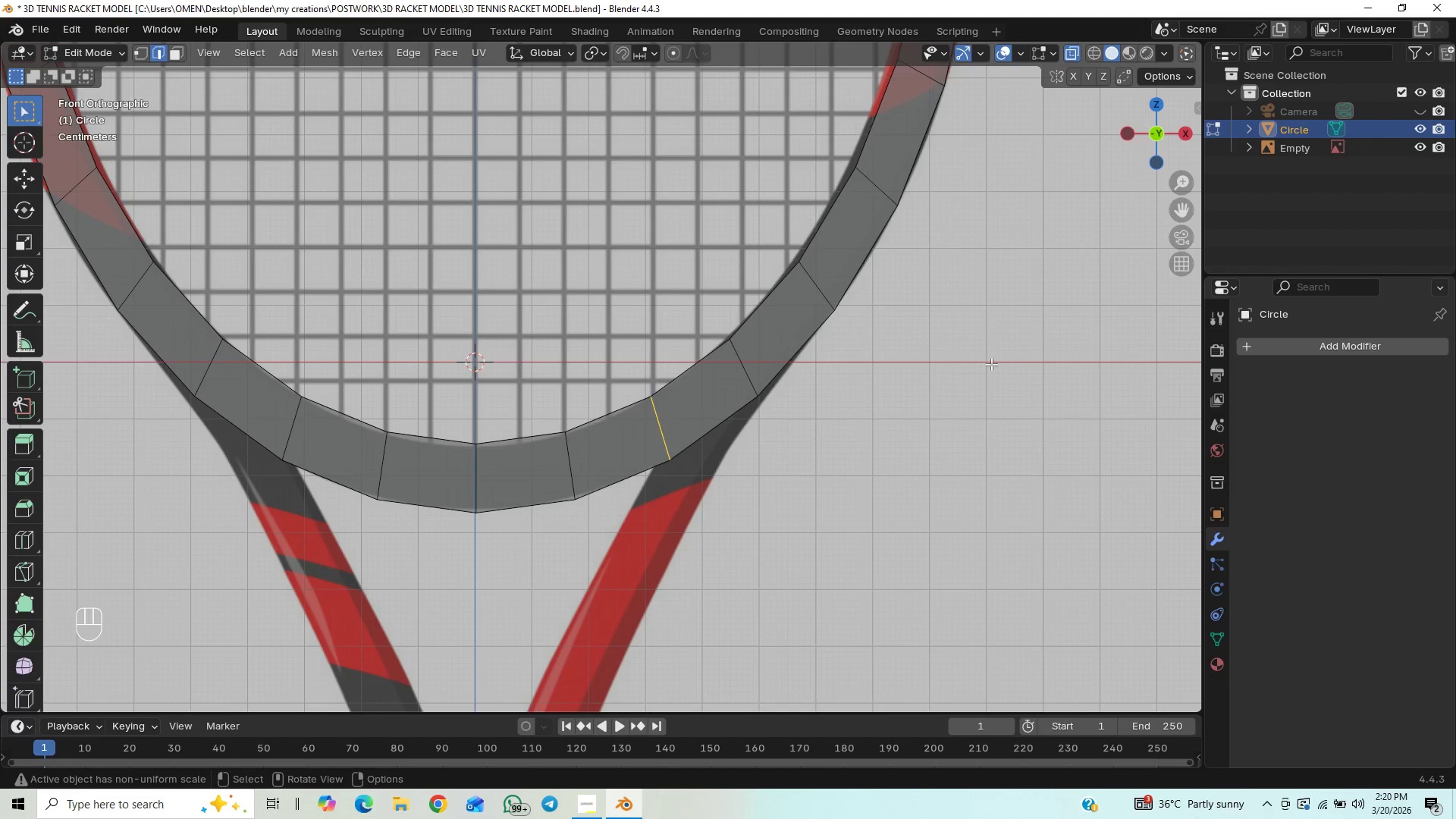 
type(GX)
 